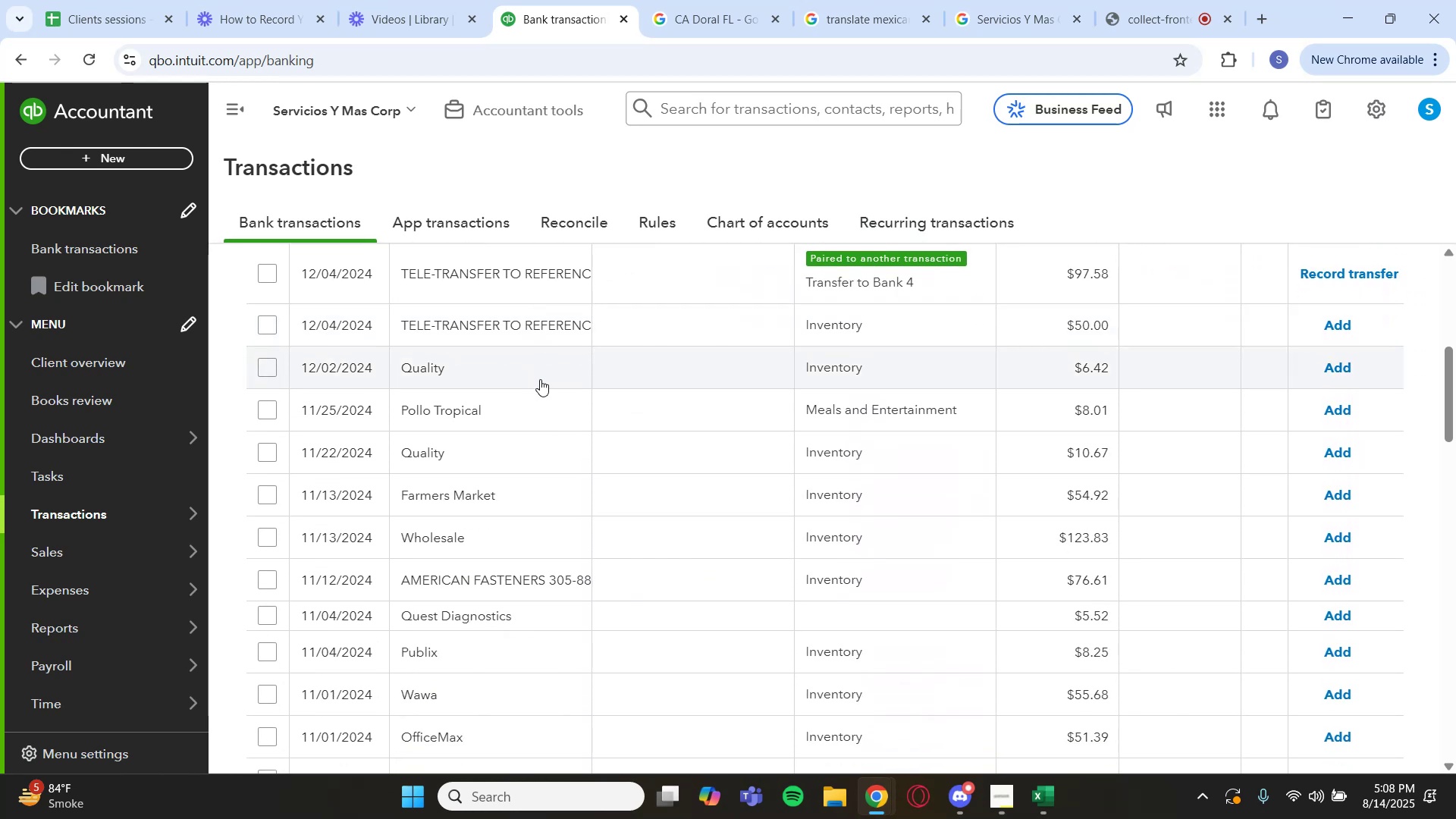 
key(Backquote)
 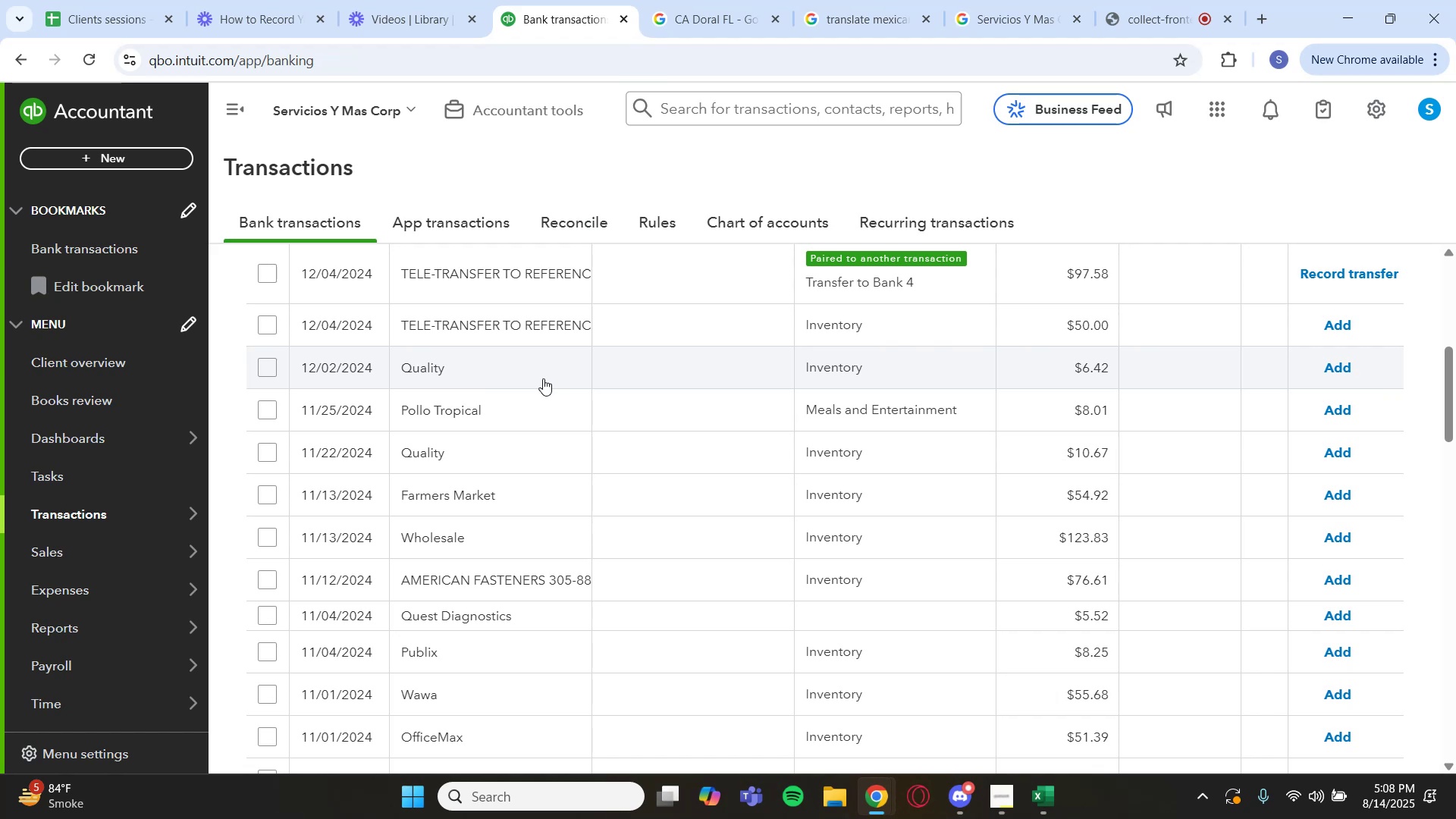 
wait(31.01)
 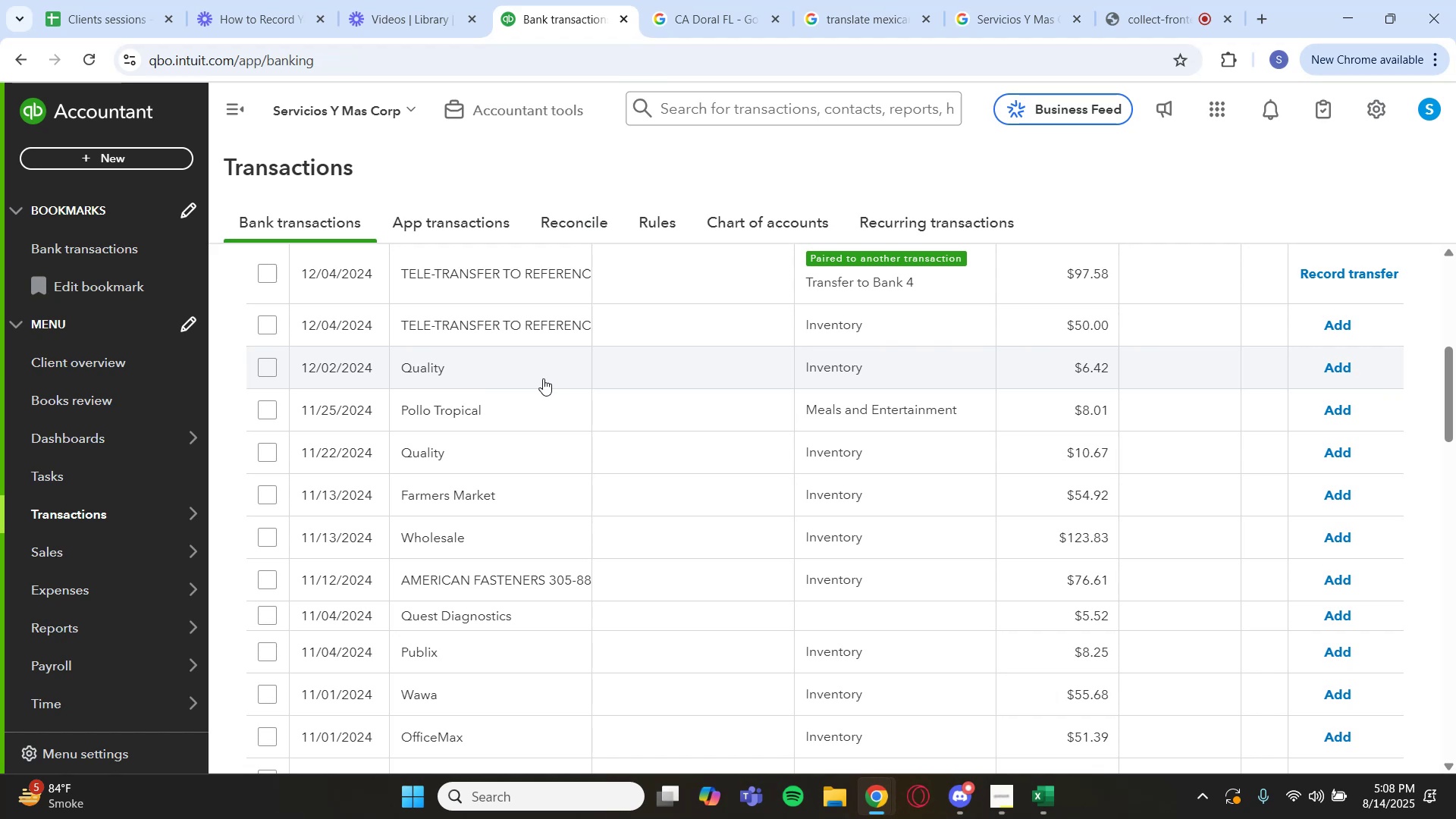 
left_click([516, 373])
 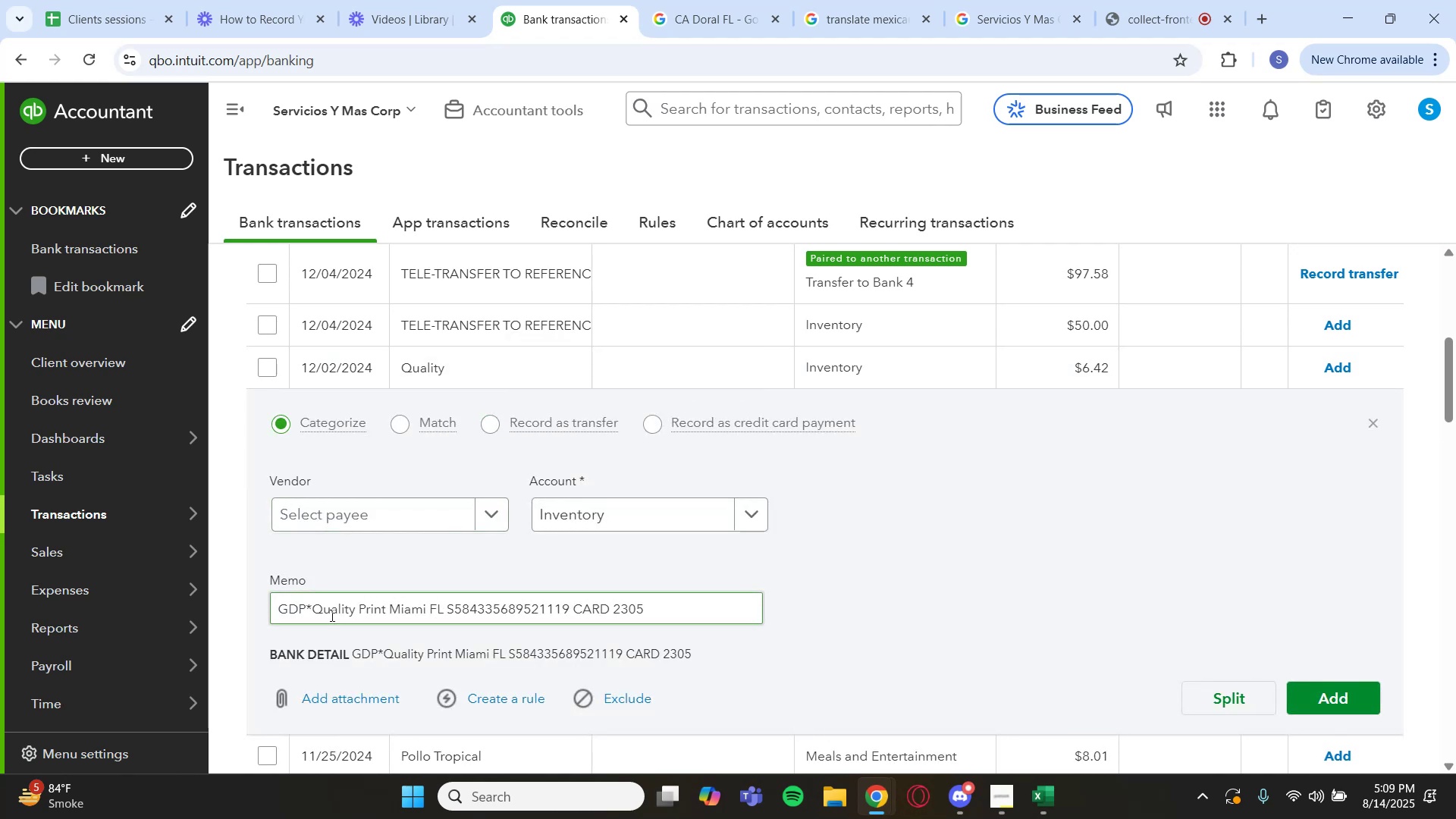 
left_click_drag(start_coordinate=[311, 609], to_coordinate=[384, 618])
 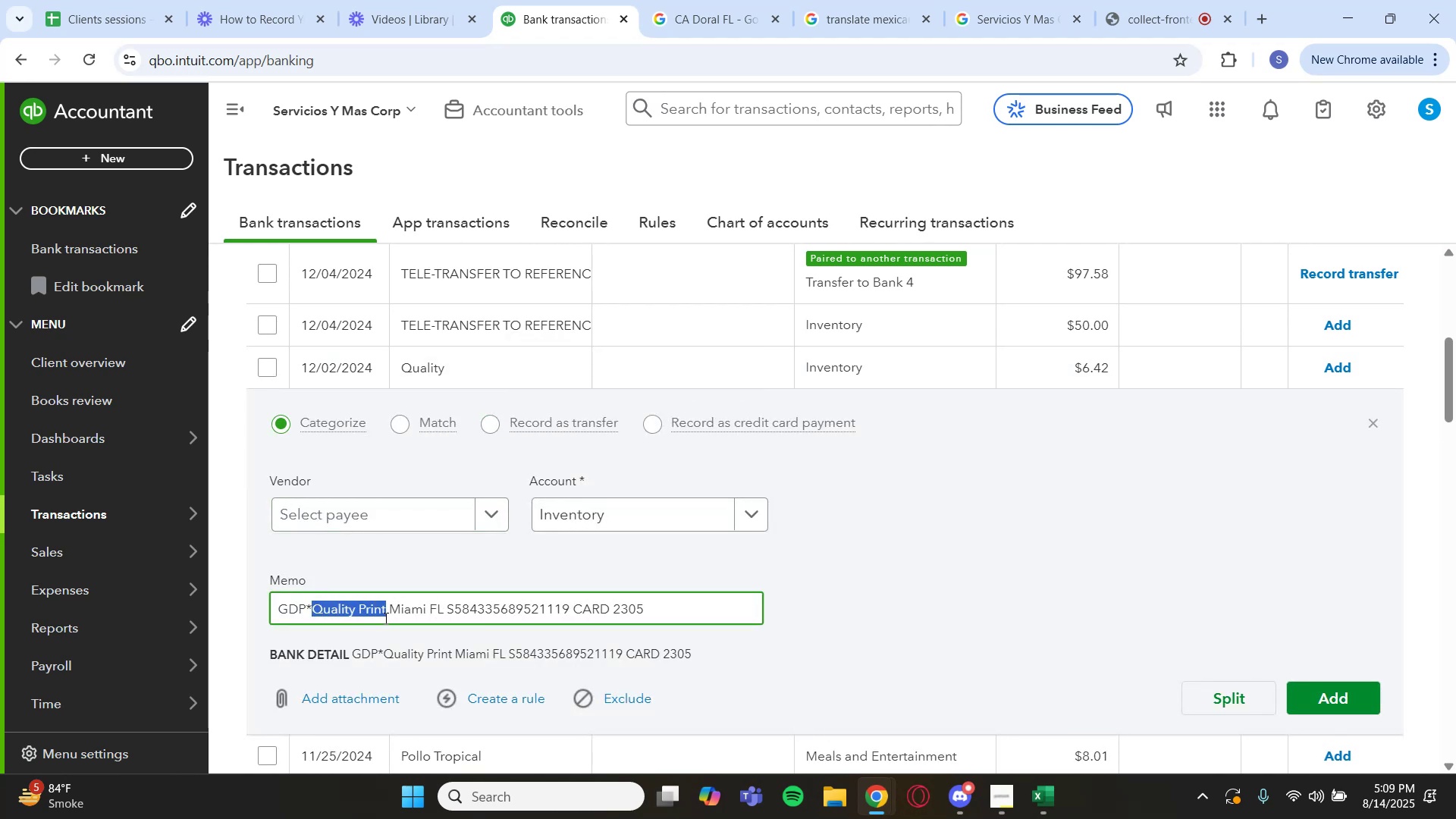 
key(Control+C)
 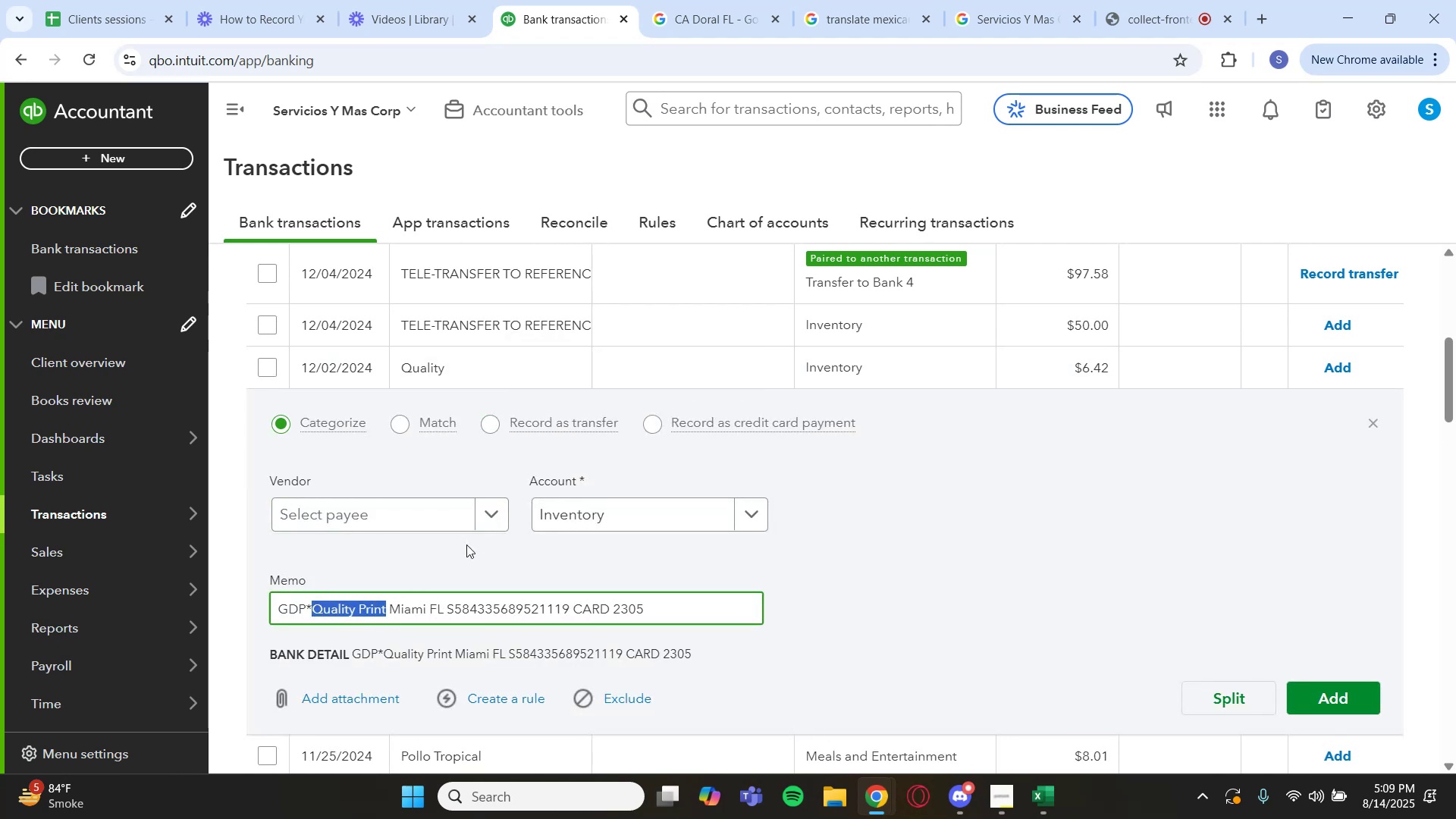 
scroll: coordinate [633, 312], scroll_direction: up, amount: 3.0
 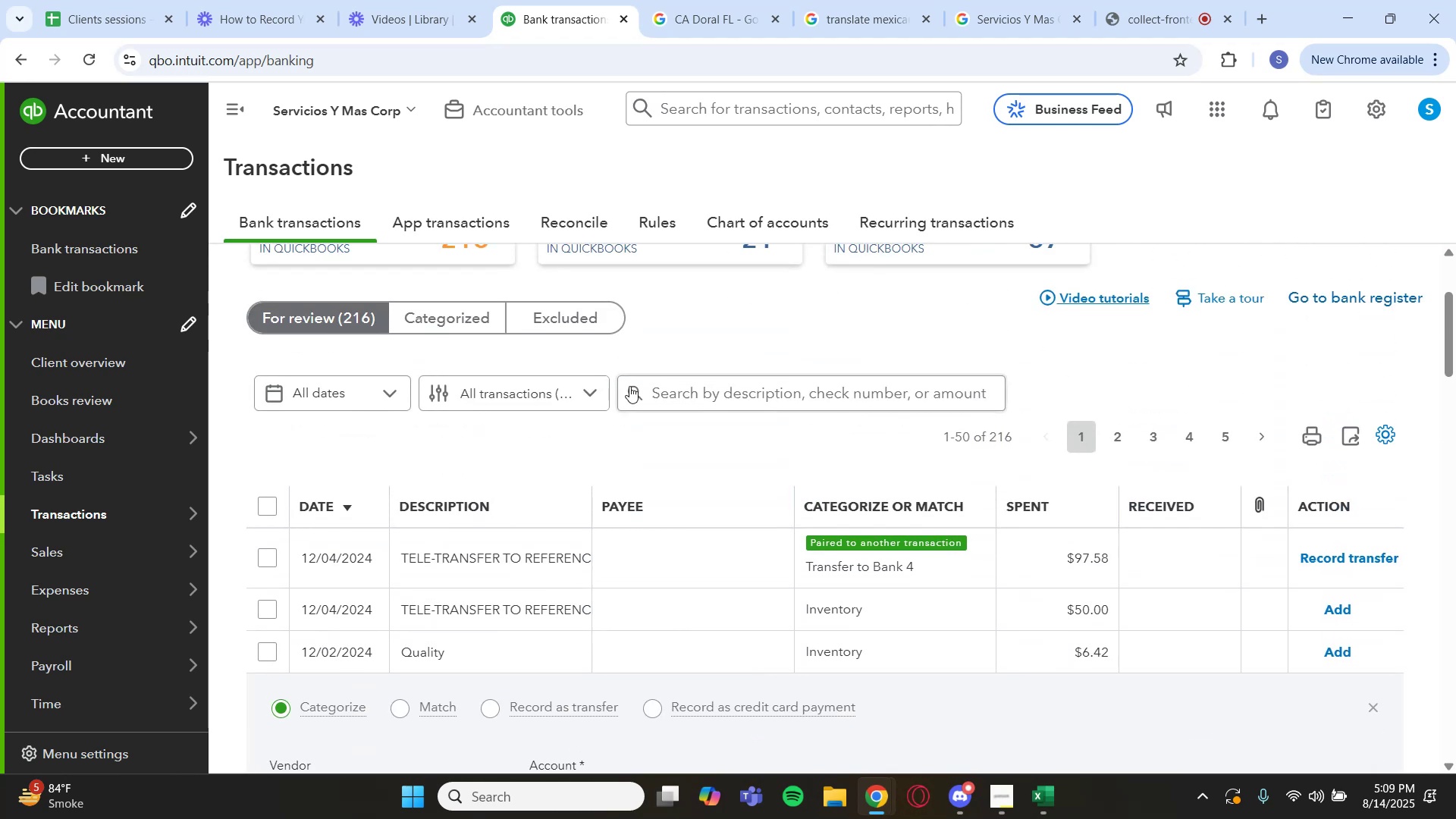 
left_click([666, 404])
 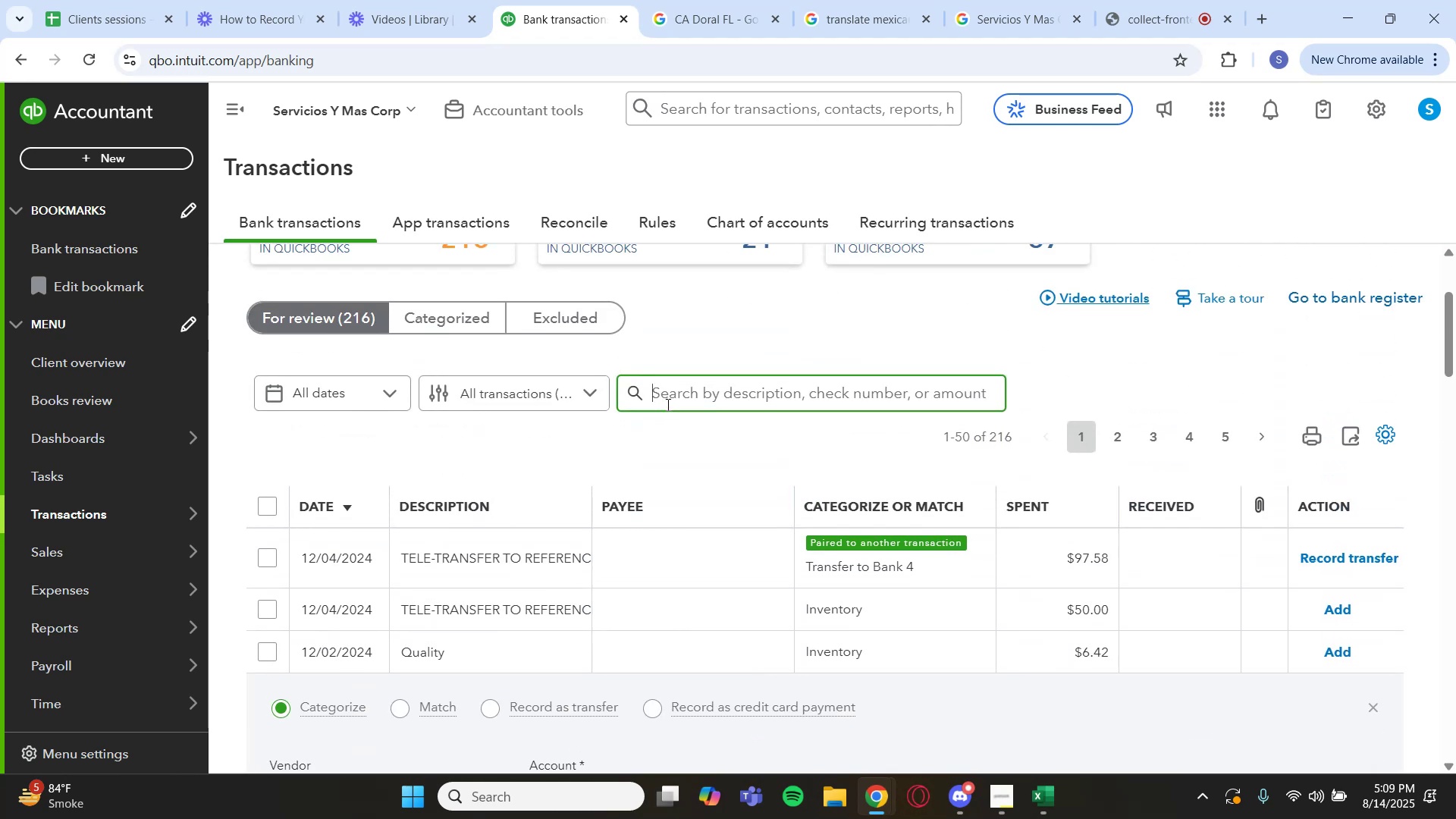 
key(Control+V)
 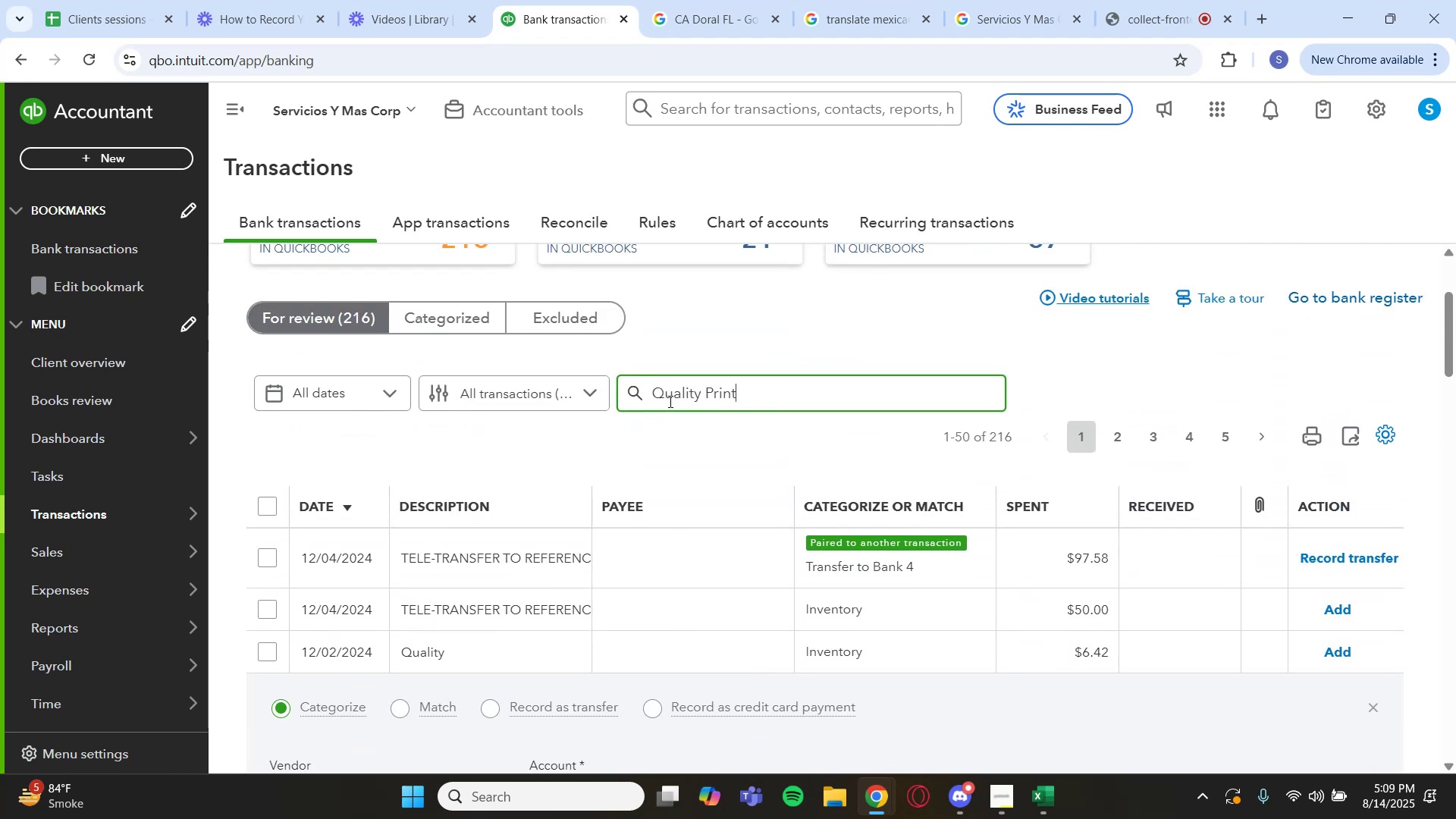 
key(Enter)
 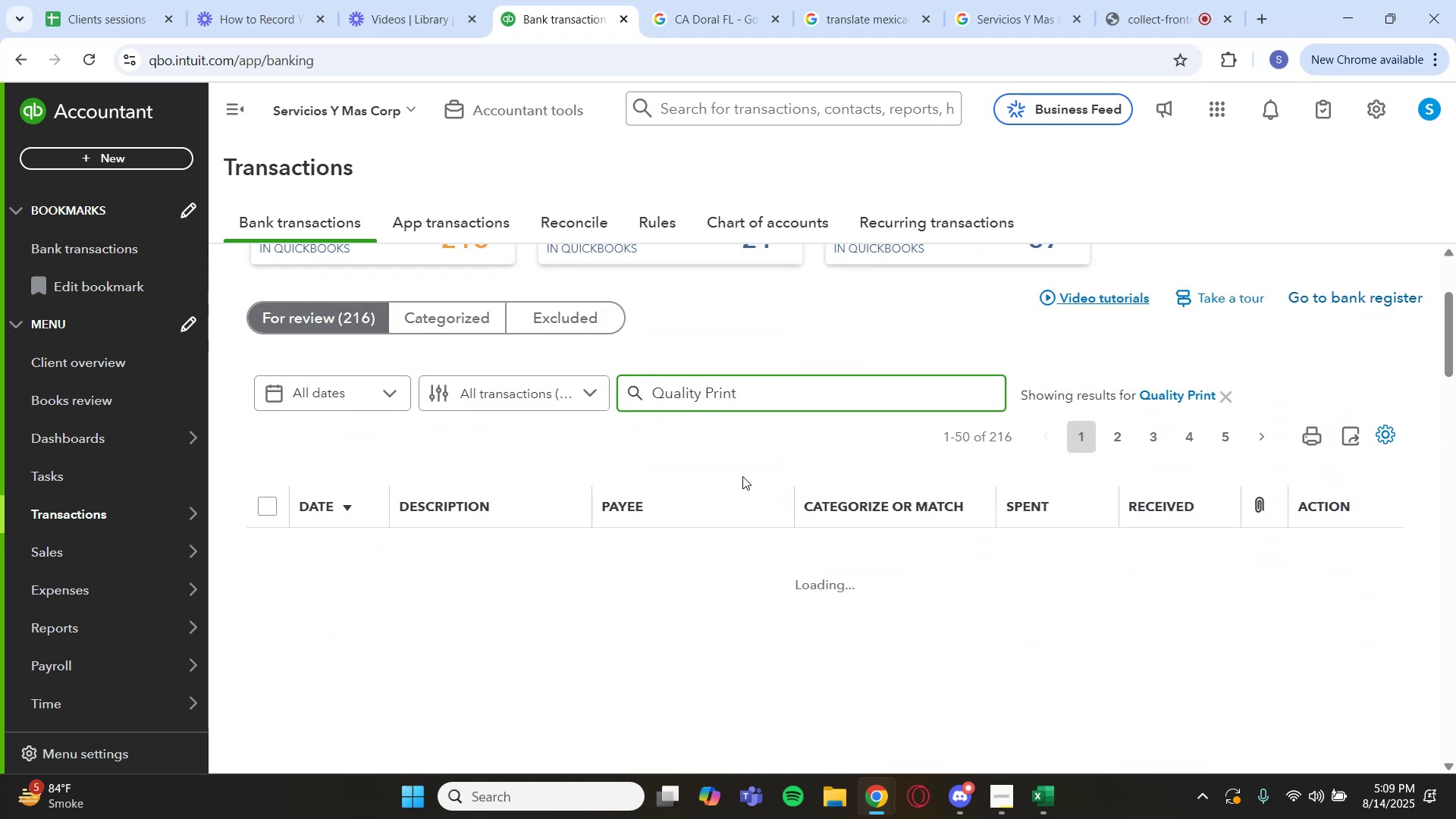 
scroll: coordinate [744, 510], scroll_direction: down, amount: 1.0
 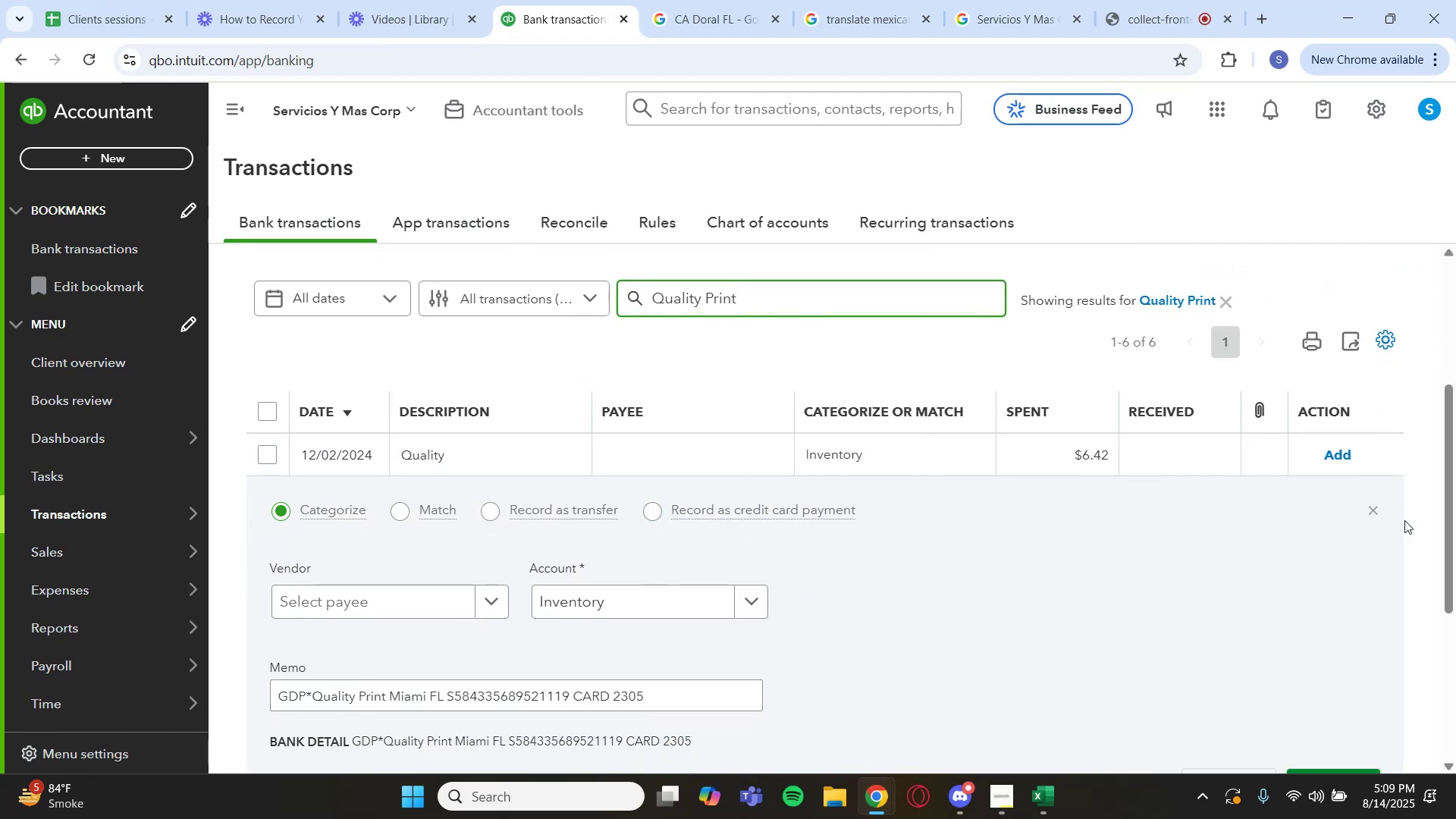 
left_click([1373, 516])
 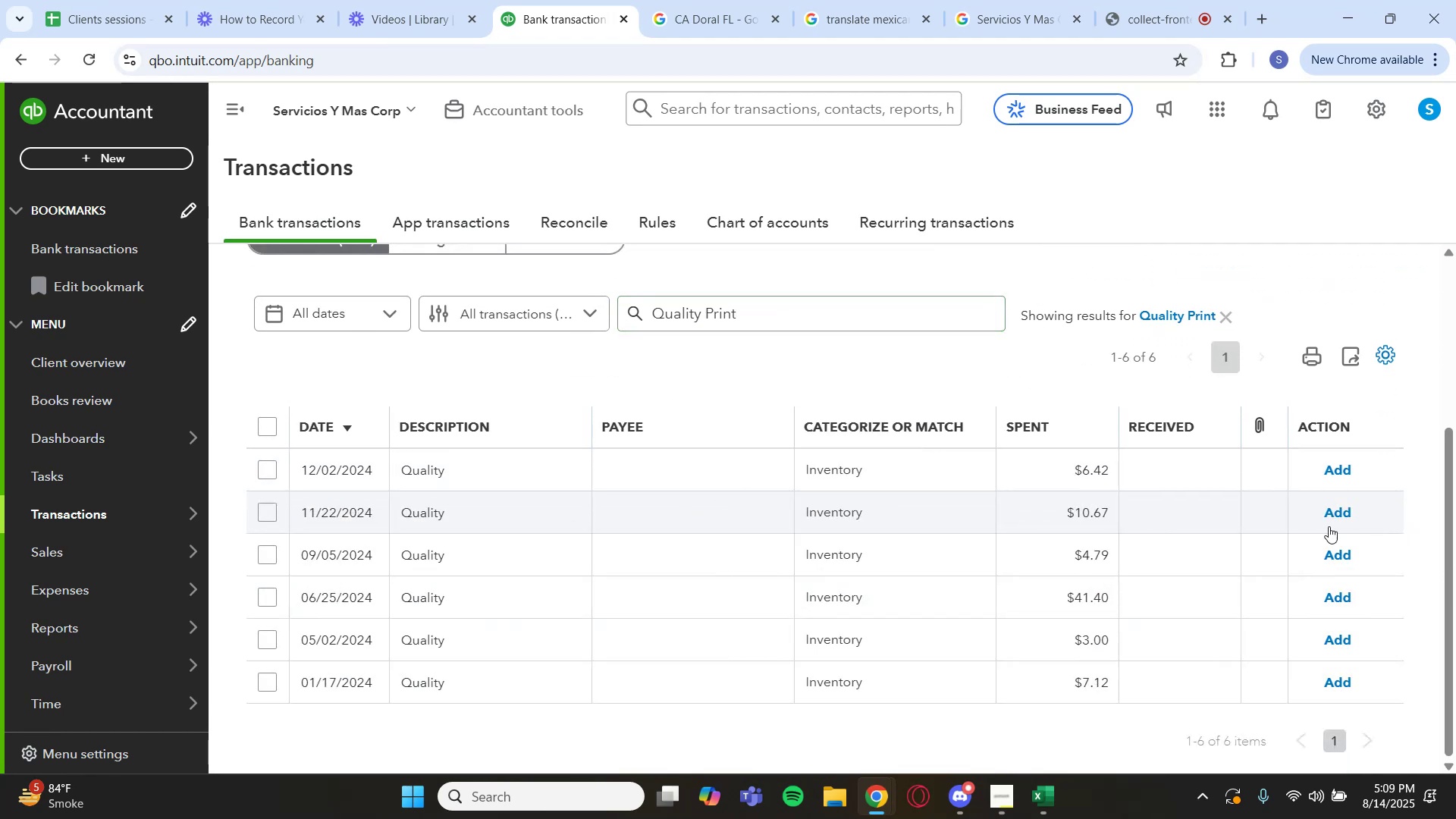 
scroll: coordinate [1182, 535], scroll_direction: down, amount: 2.0
 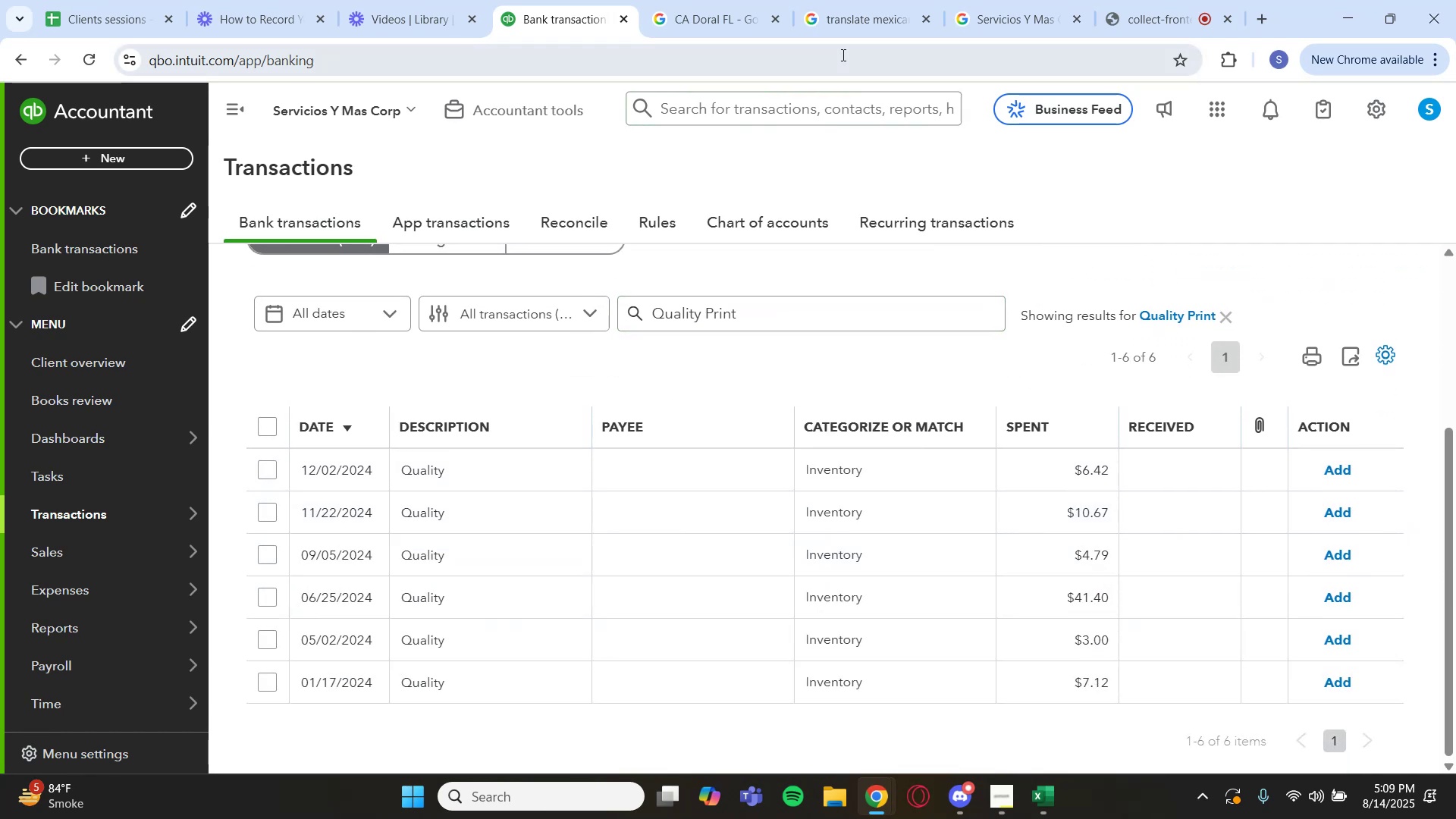 
left_click([746, 20])
 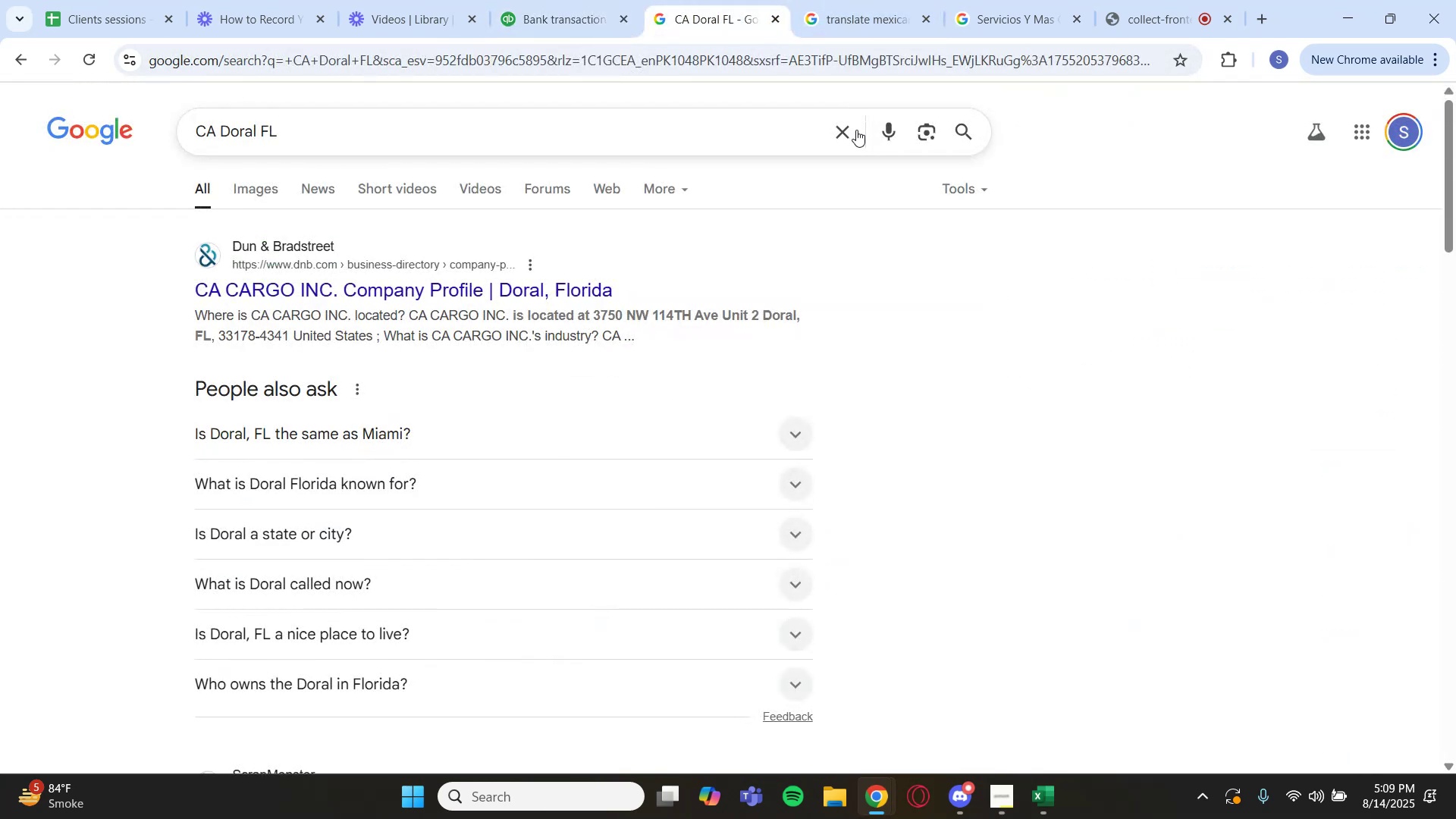 
left_click([854, 135])
 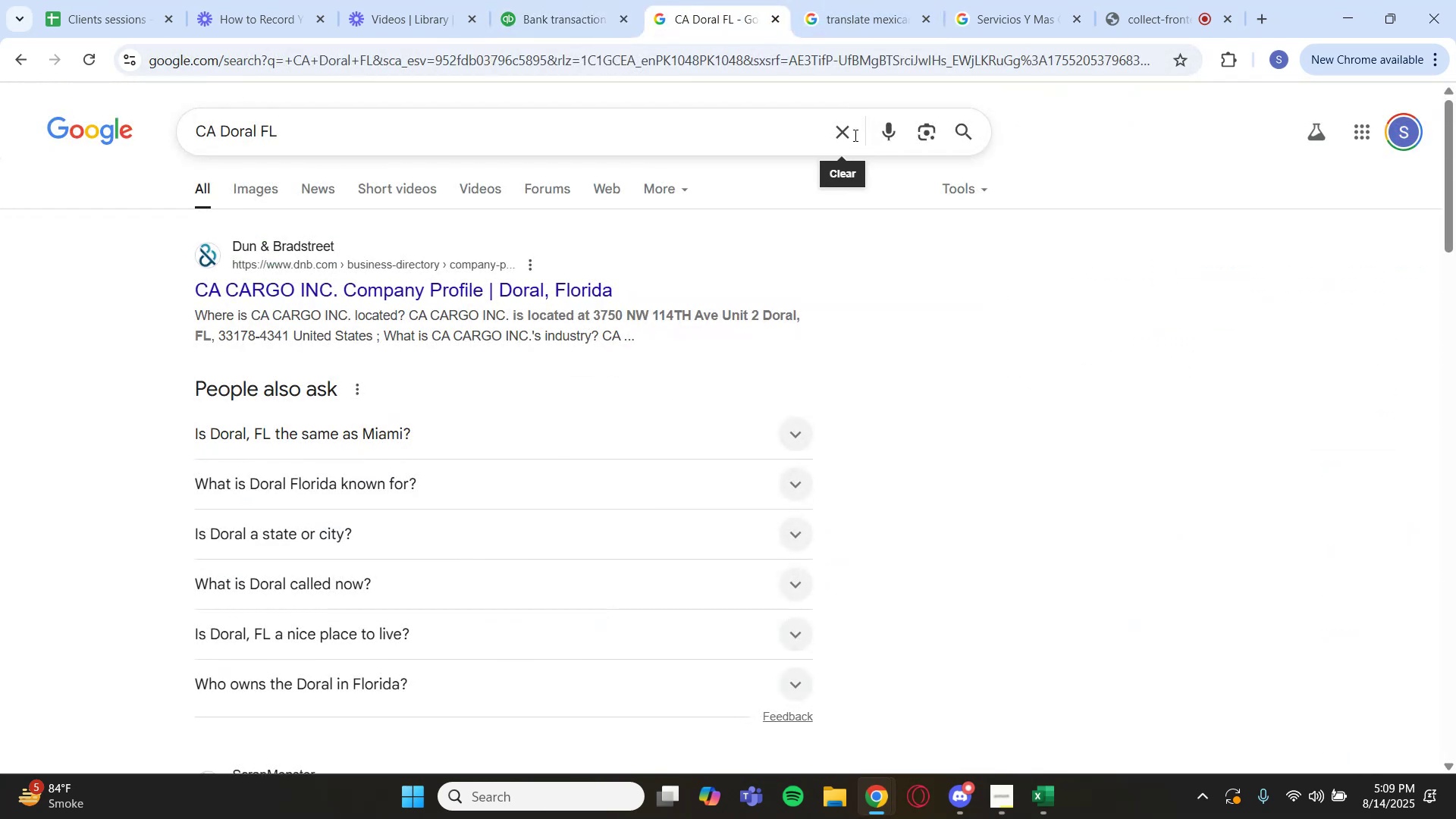 
key(Control+V)
 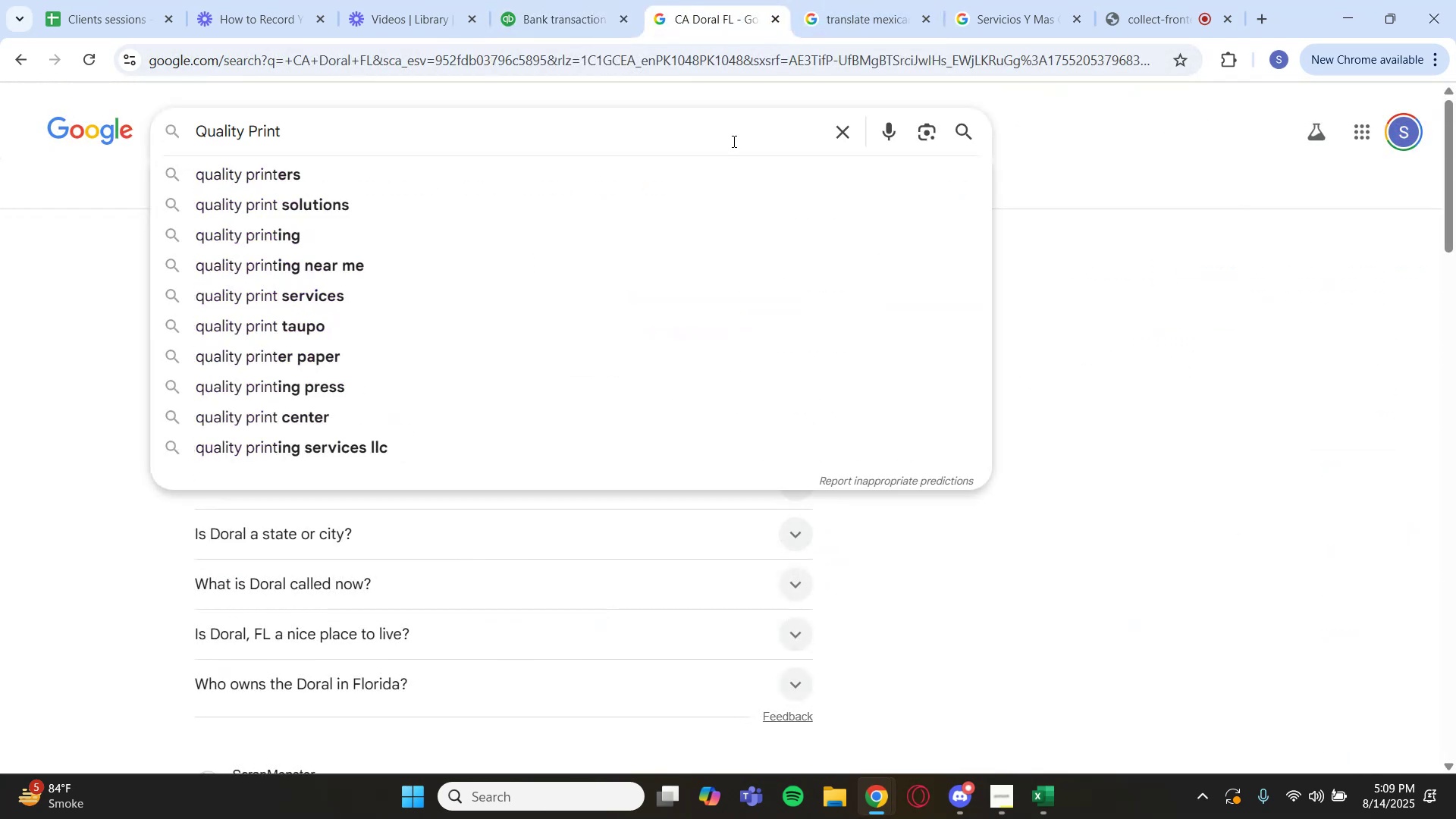 
type( miami)
 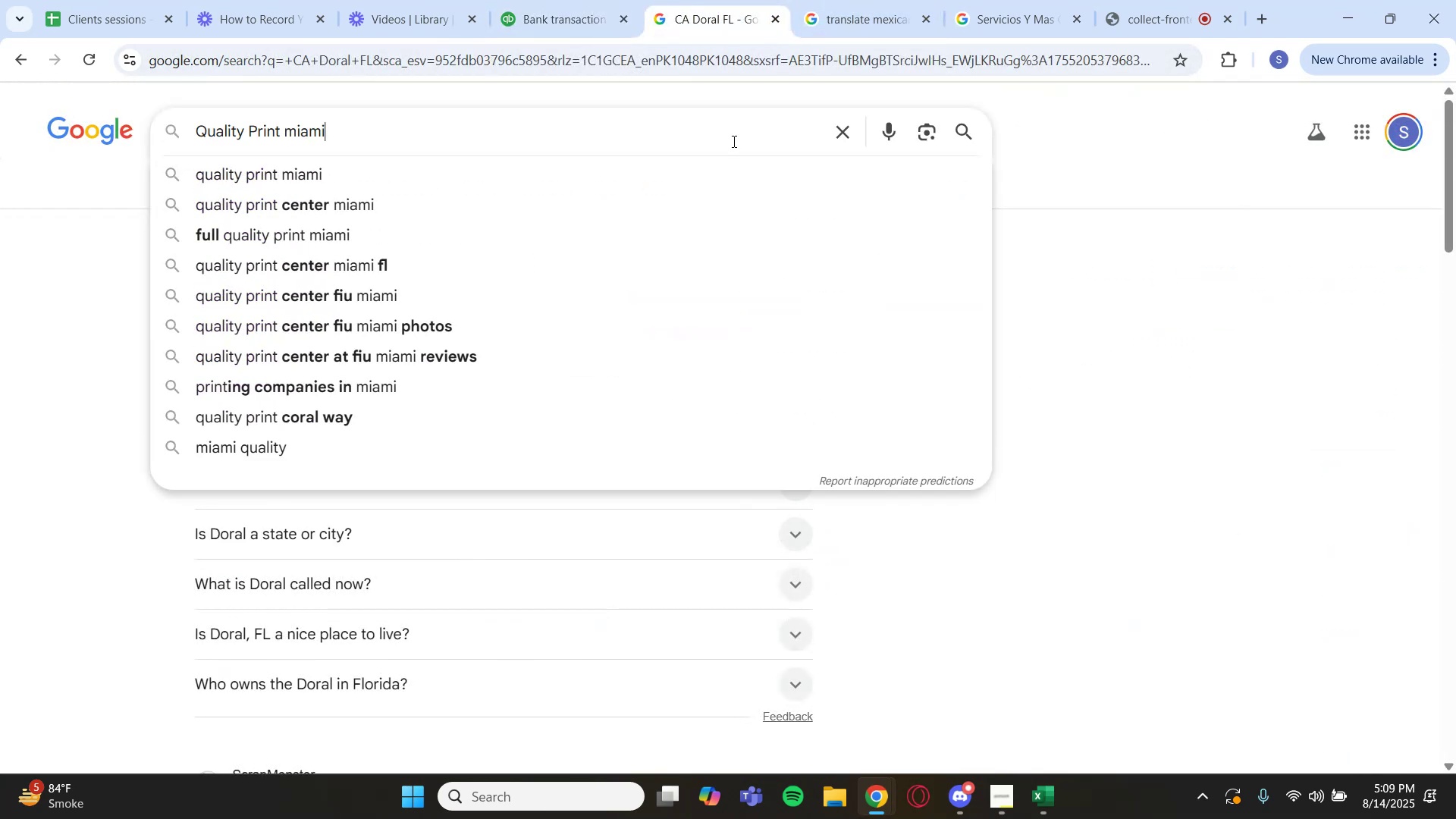 
key(Enter)
 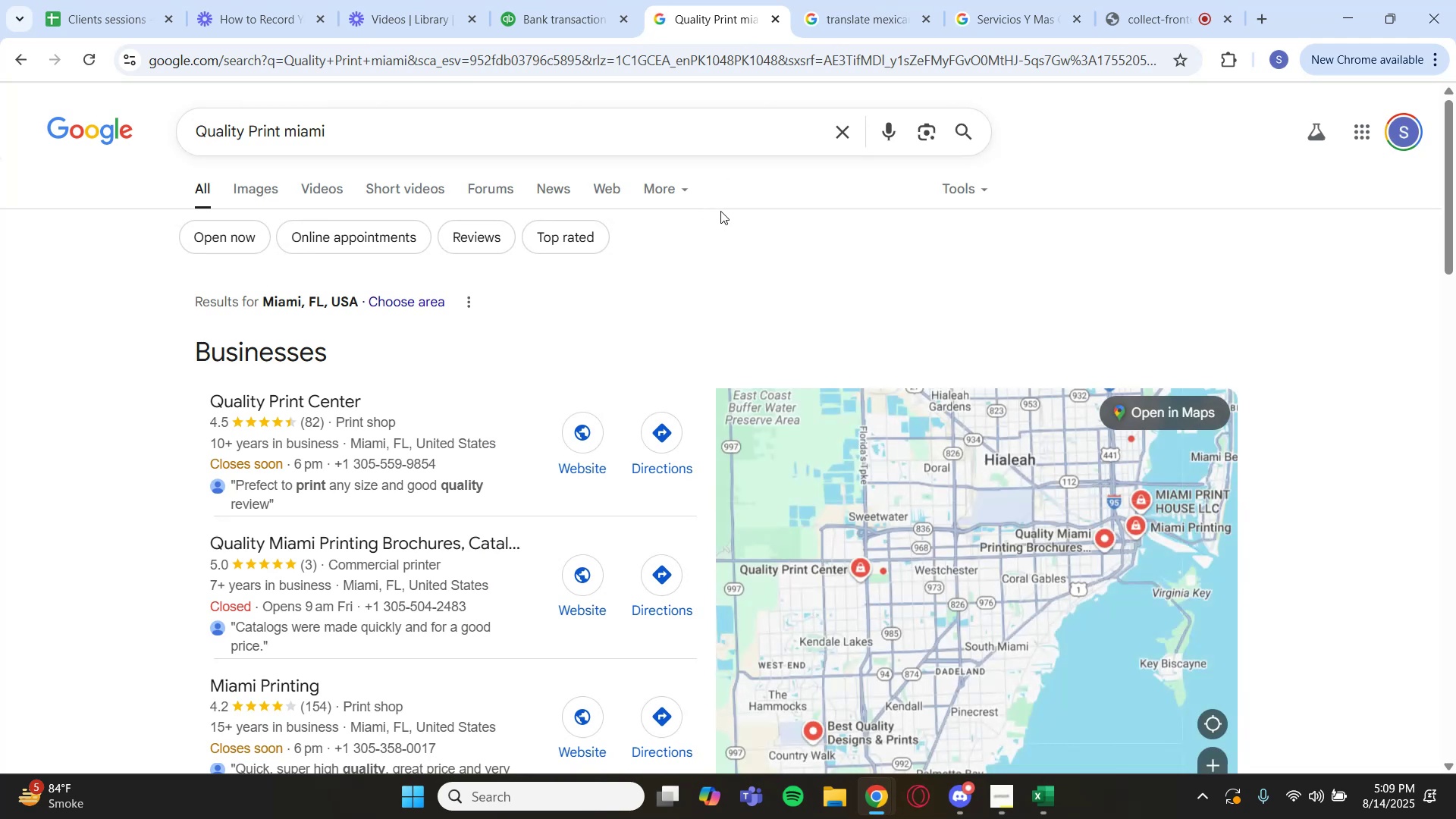 
scroll: coordinate [1305, 243], scroll_direction: down, amount: 3.0
 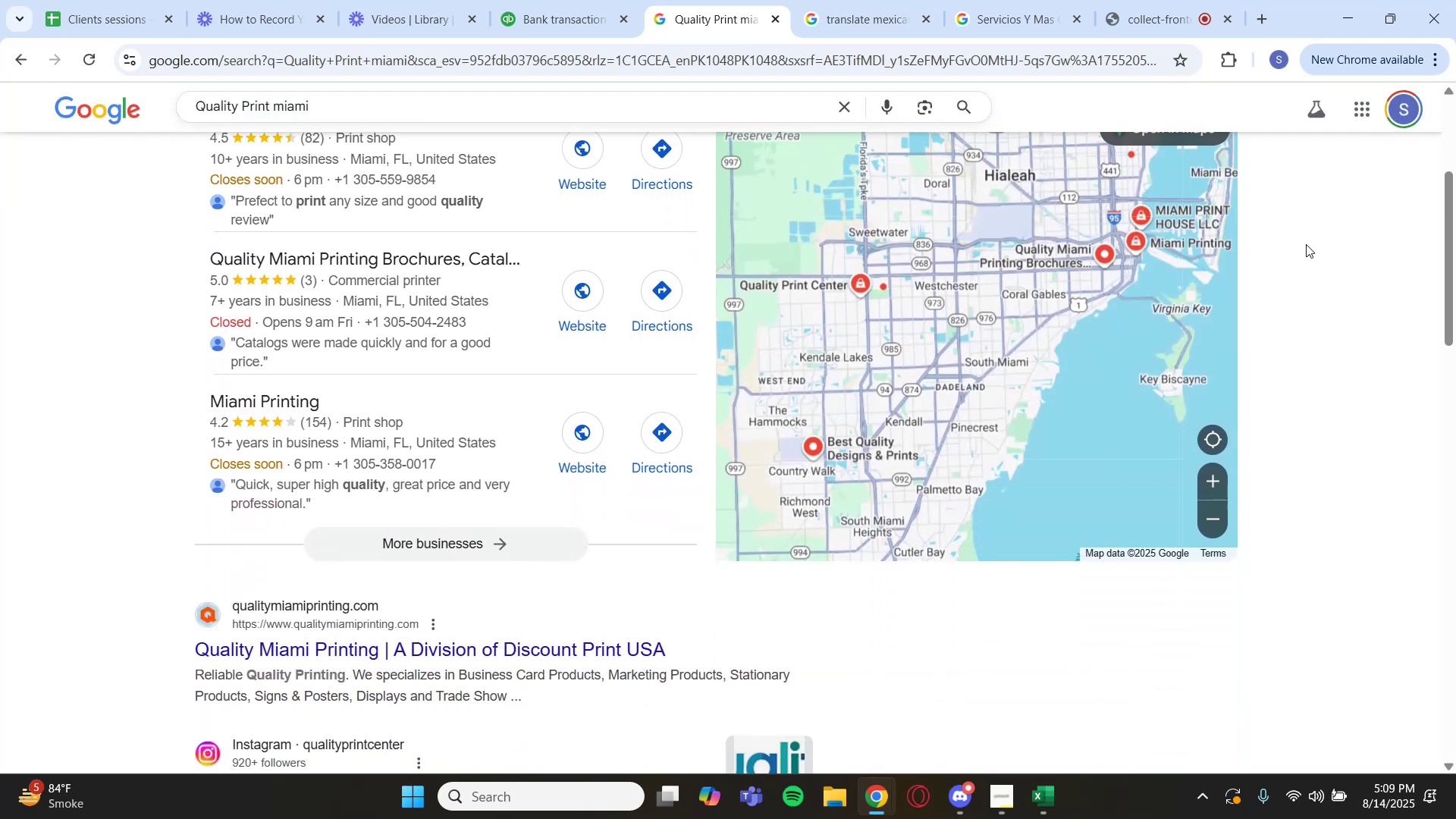 
left_click([543, 10])
 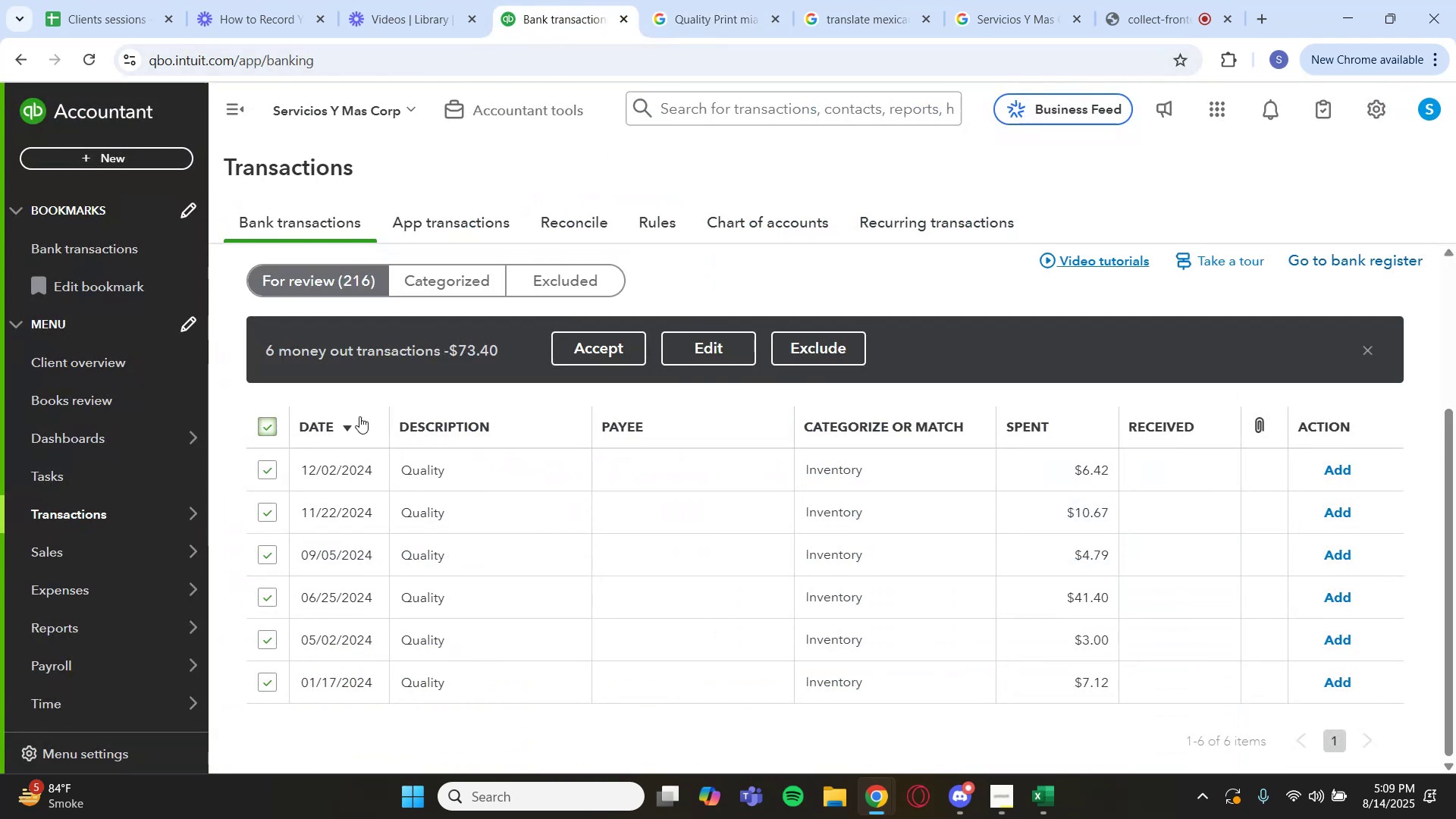 
left_click([710, 353])
 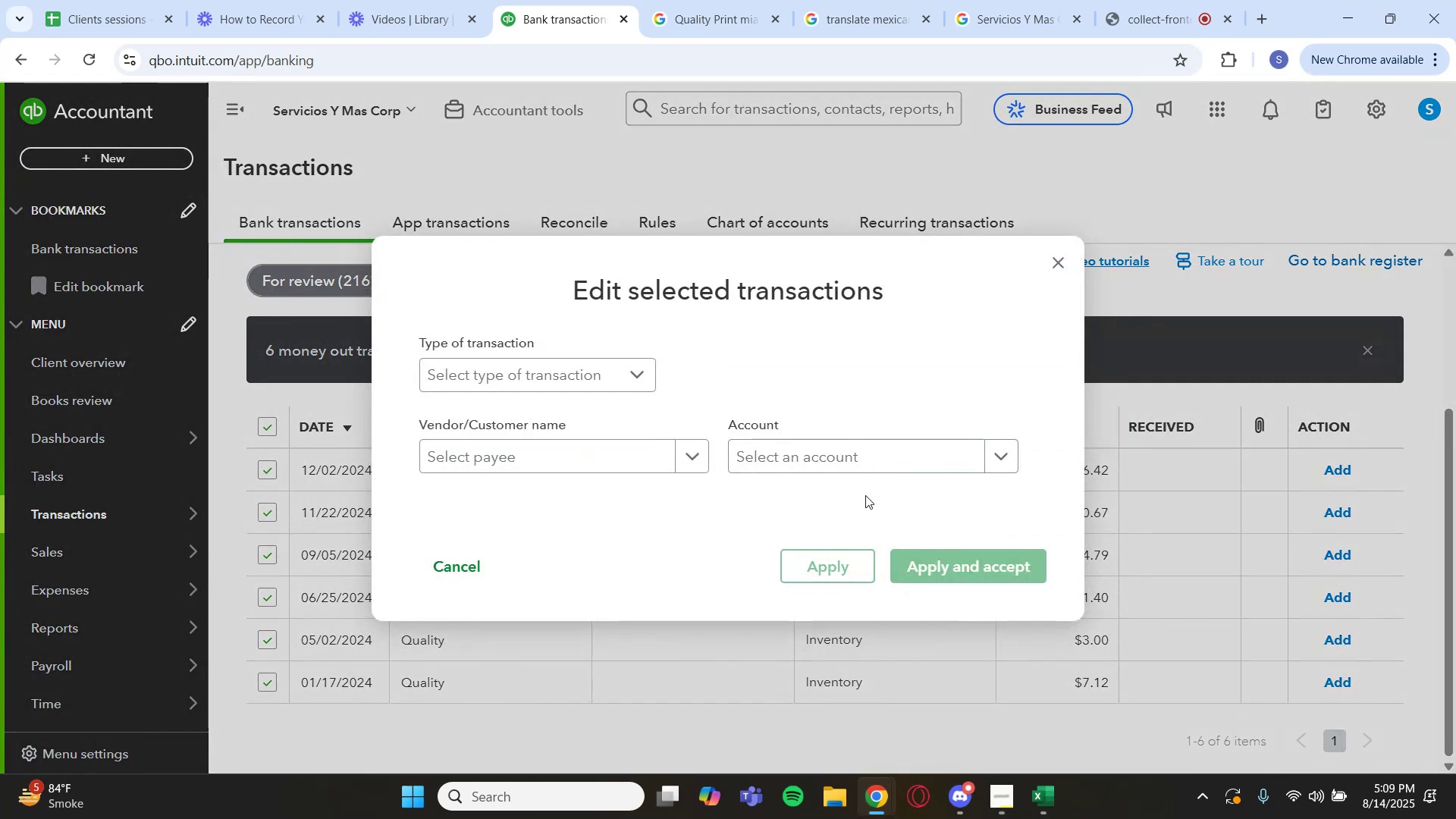 
left_click([880, 468])
 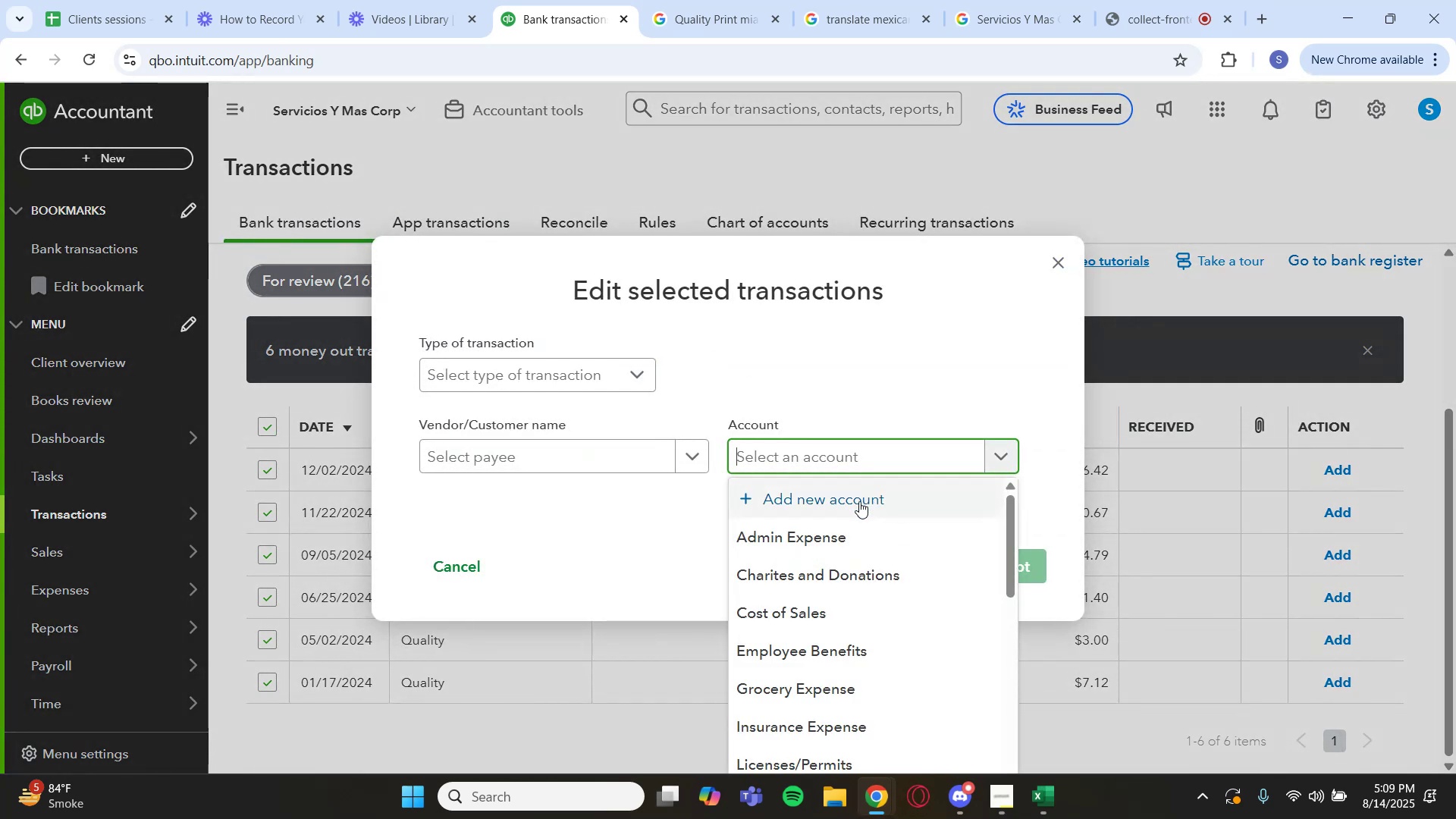 
left_click([855, 503])
 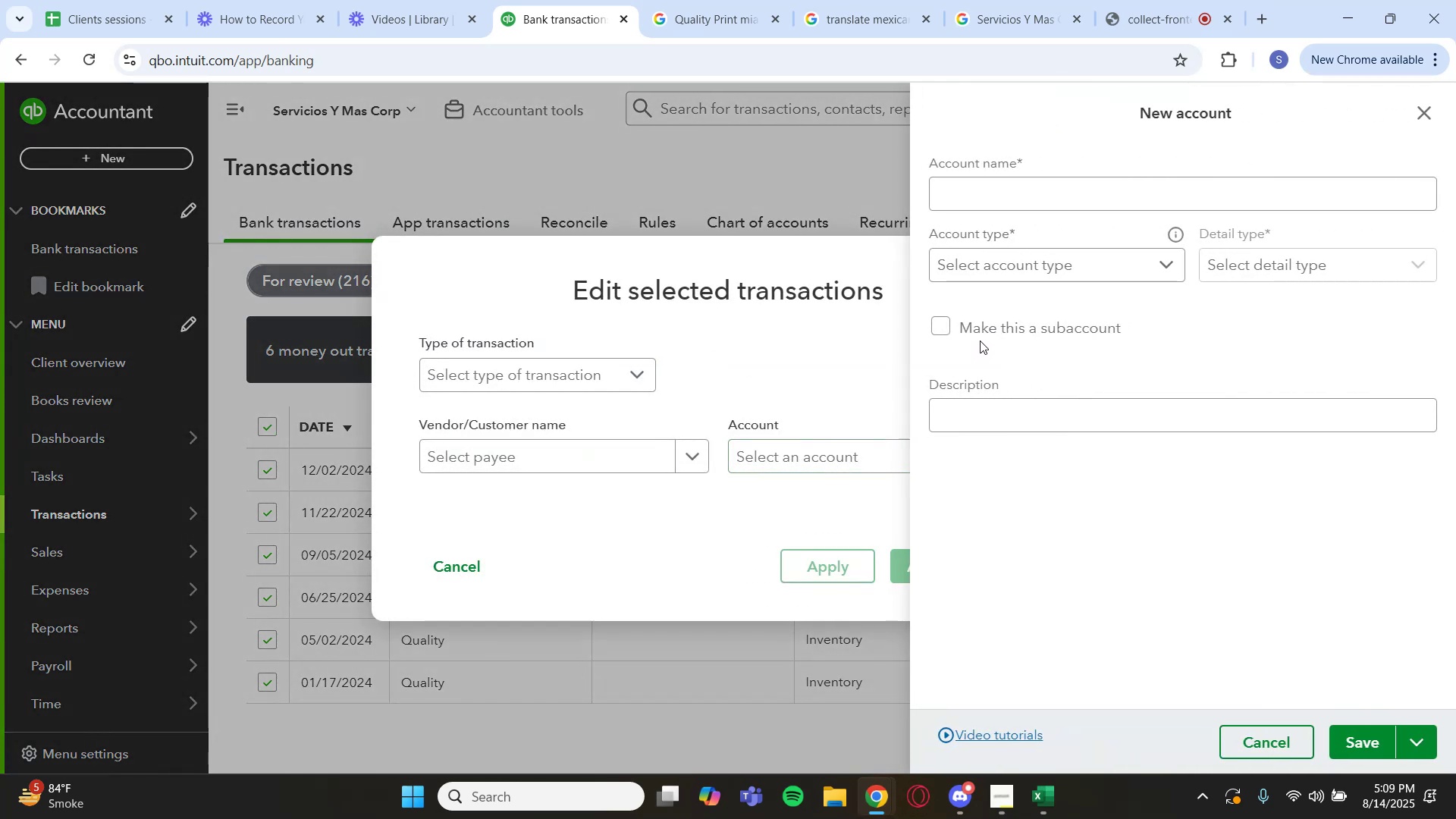 
left_click([1026, 182])
 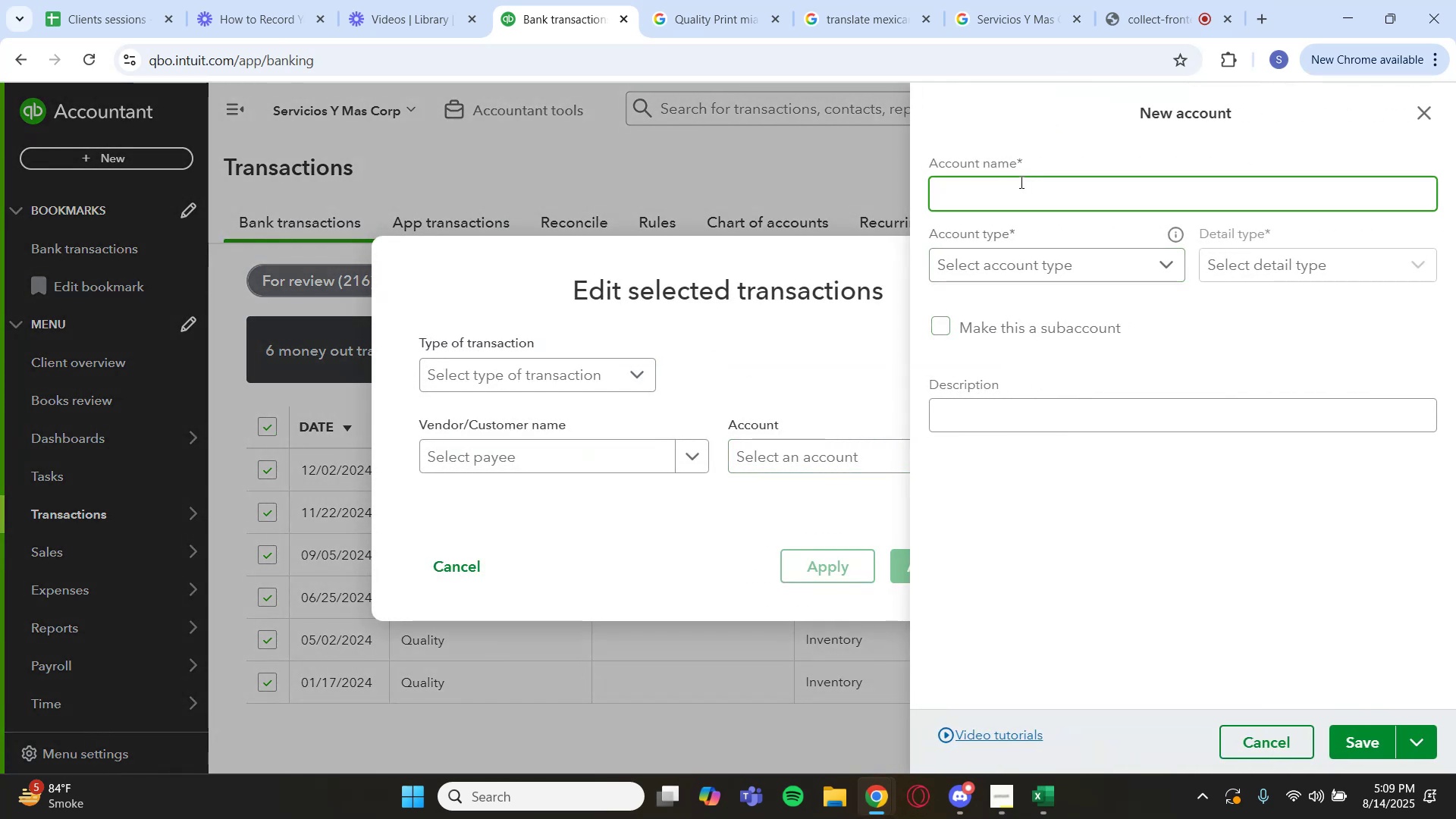 
type(Marketing Expense)
 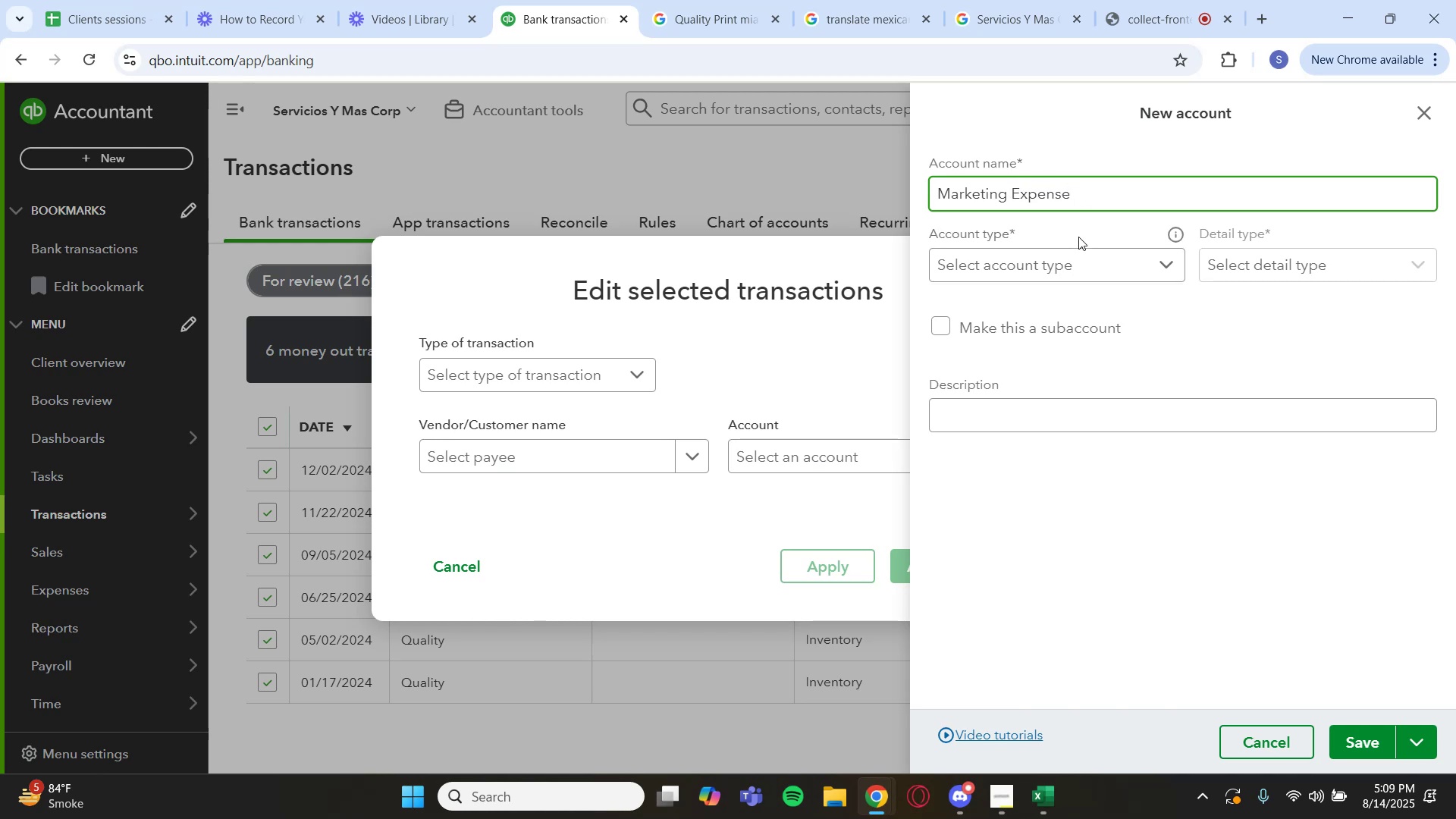 
left_click([1085, 246])
 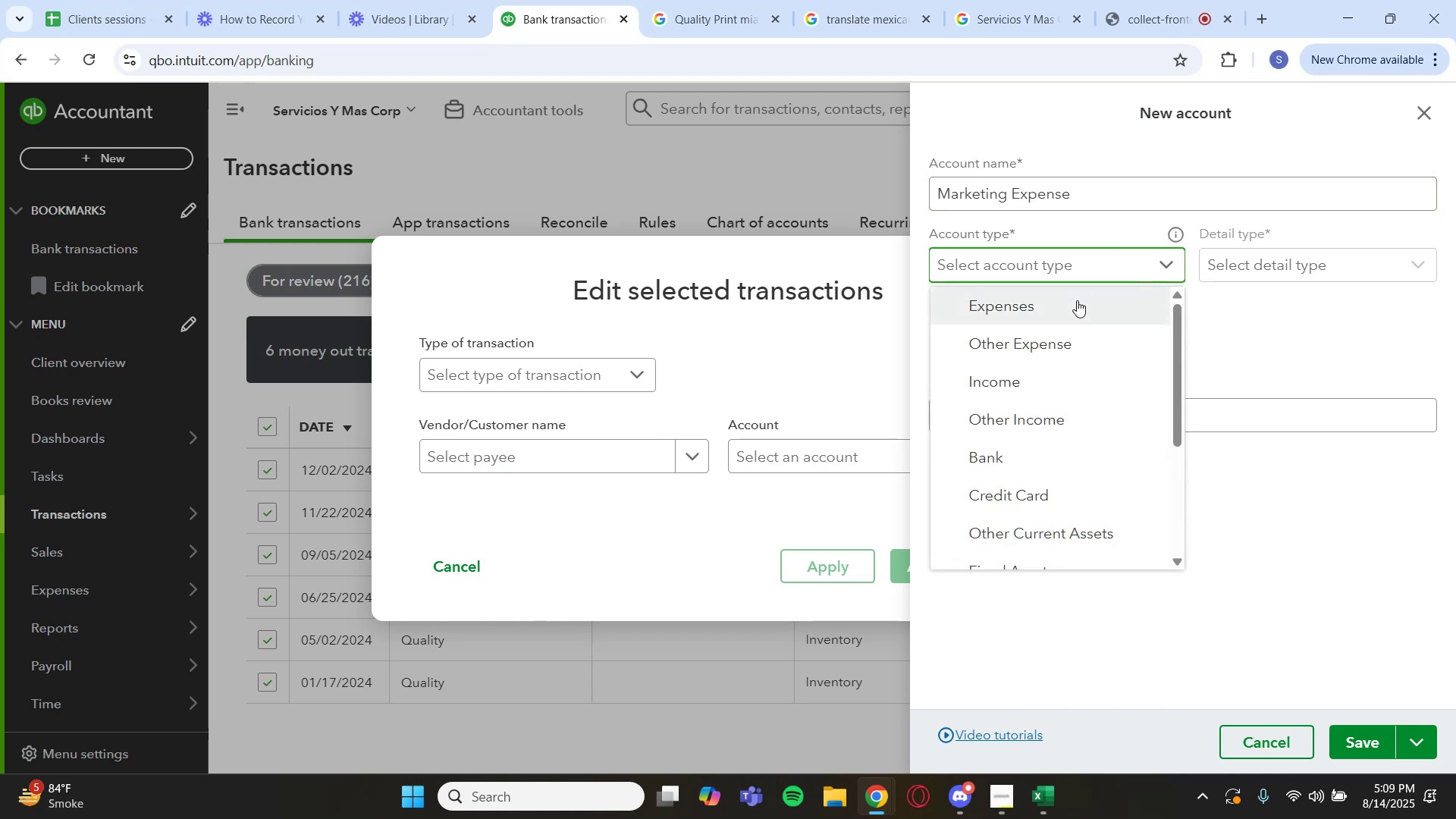 
left_click([1077, 300])
 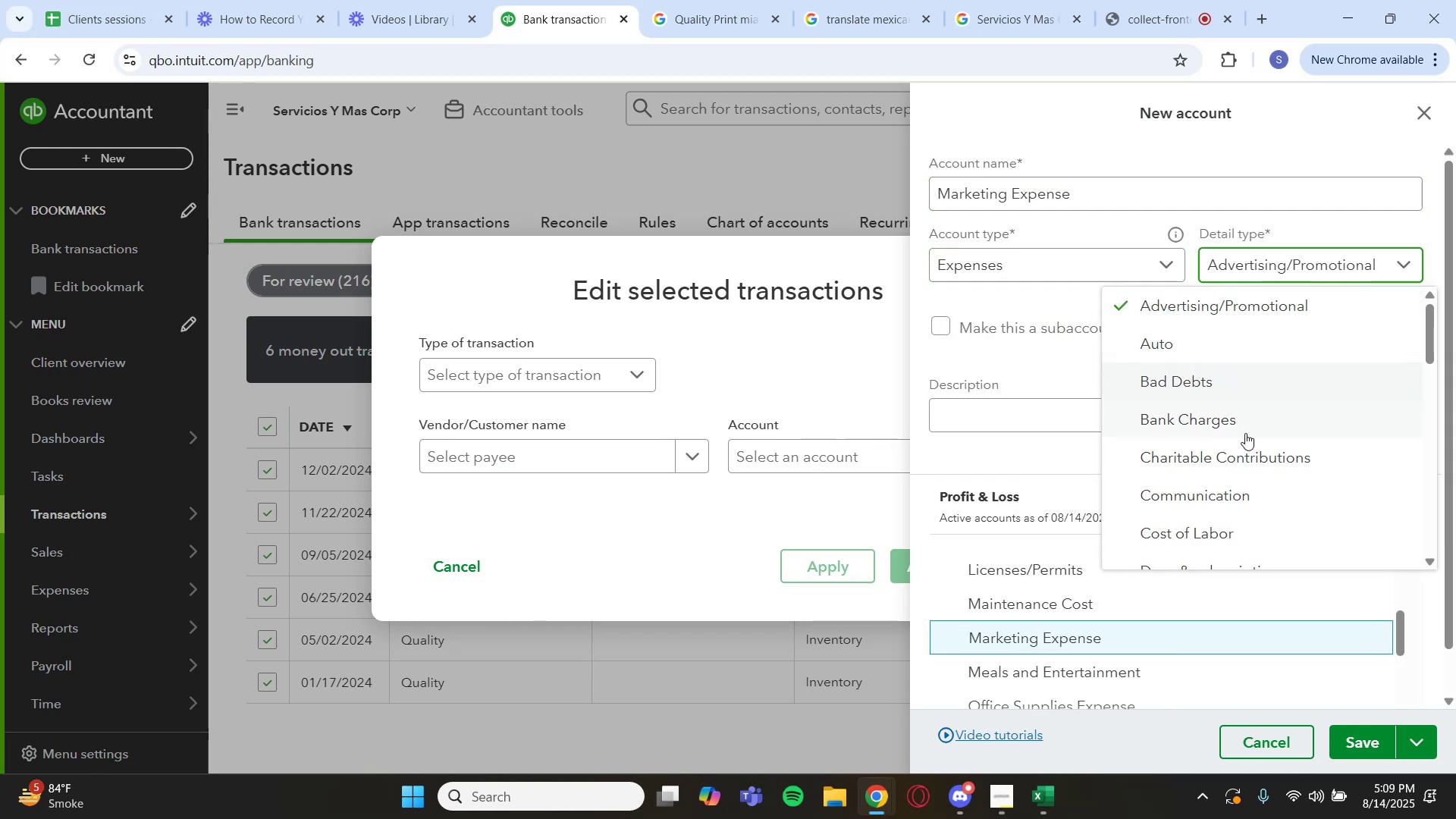 
scroll: coordinate [1257, 411], scroll_direction: down, amount: 9.0
 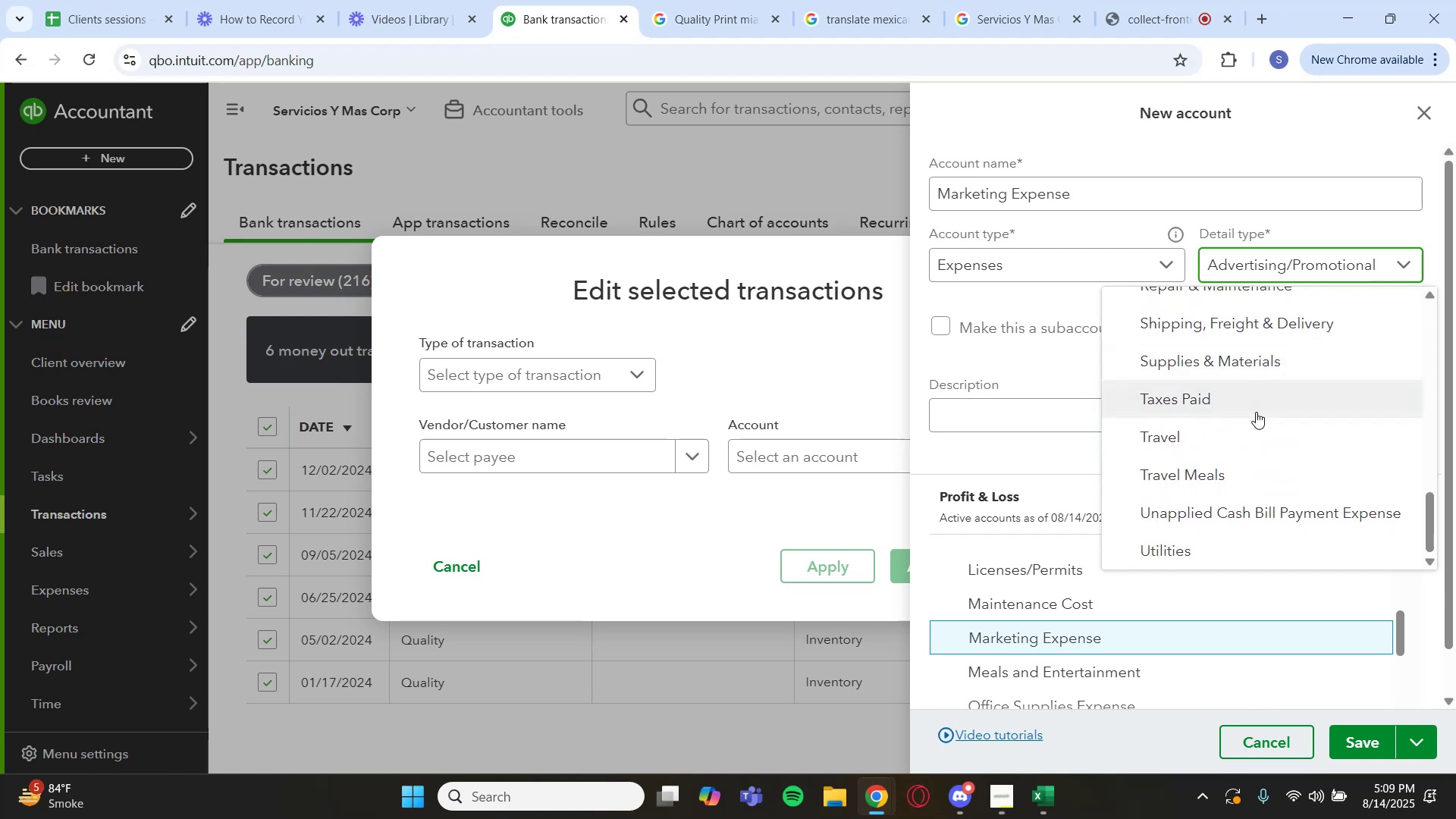 
scroll: coordinate [1221, 381], scroll_direction: up, amount: 11.0
 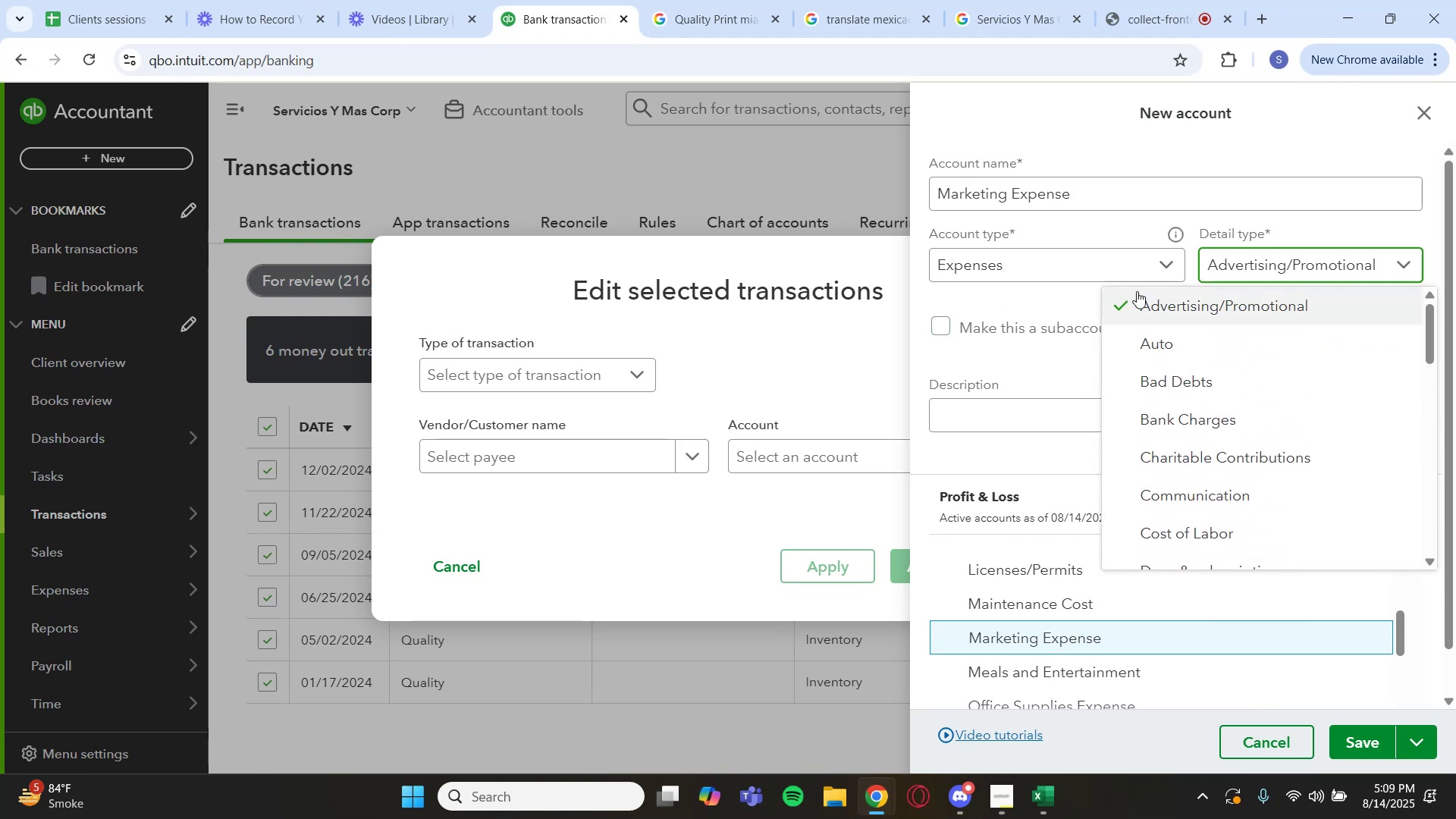 
left_click([1216, 316])
 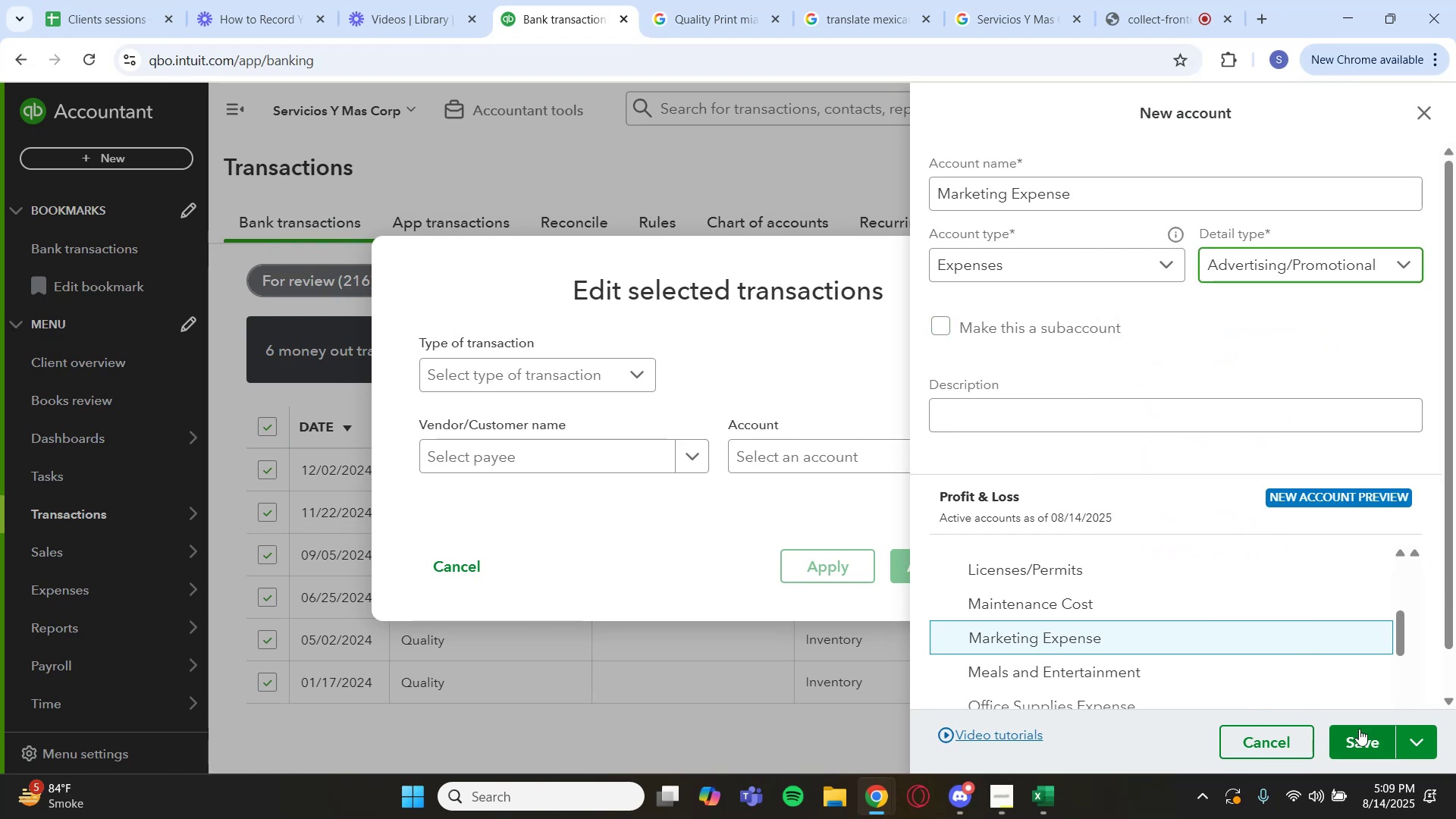 
left_click([1360, 734])
 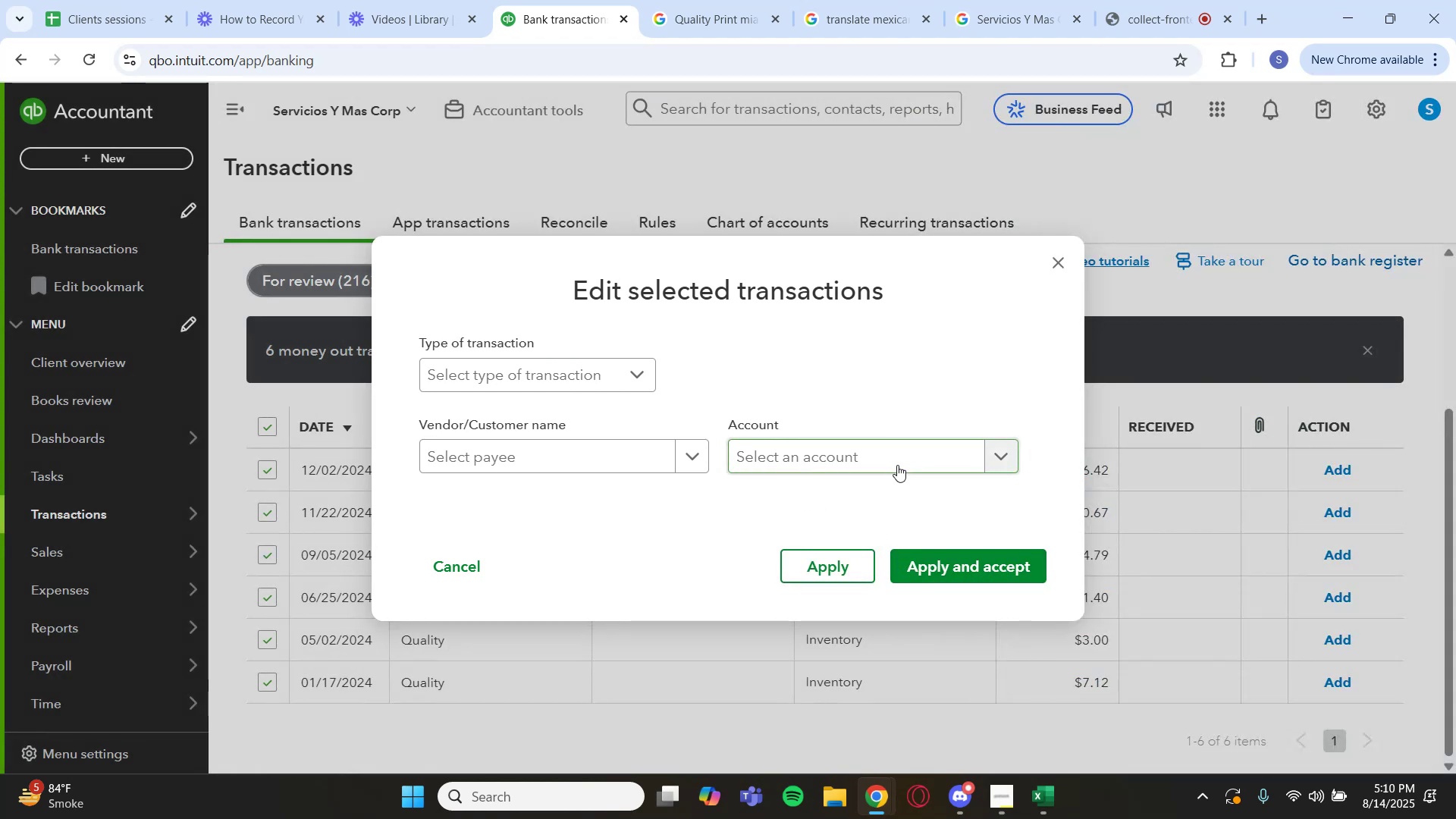 
wait(6.53)
 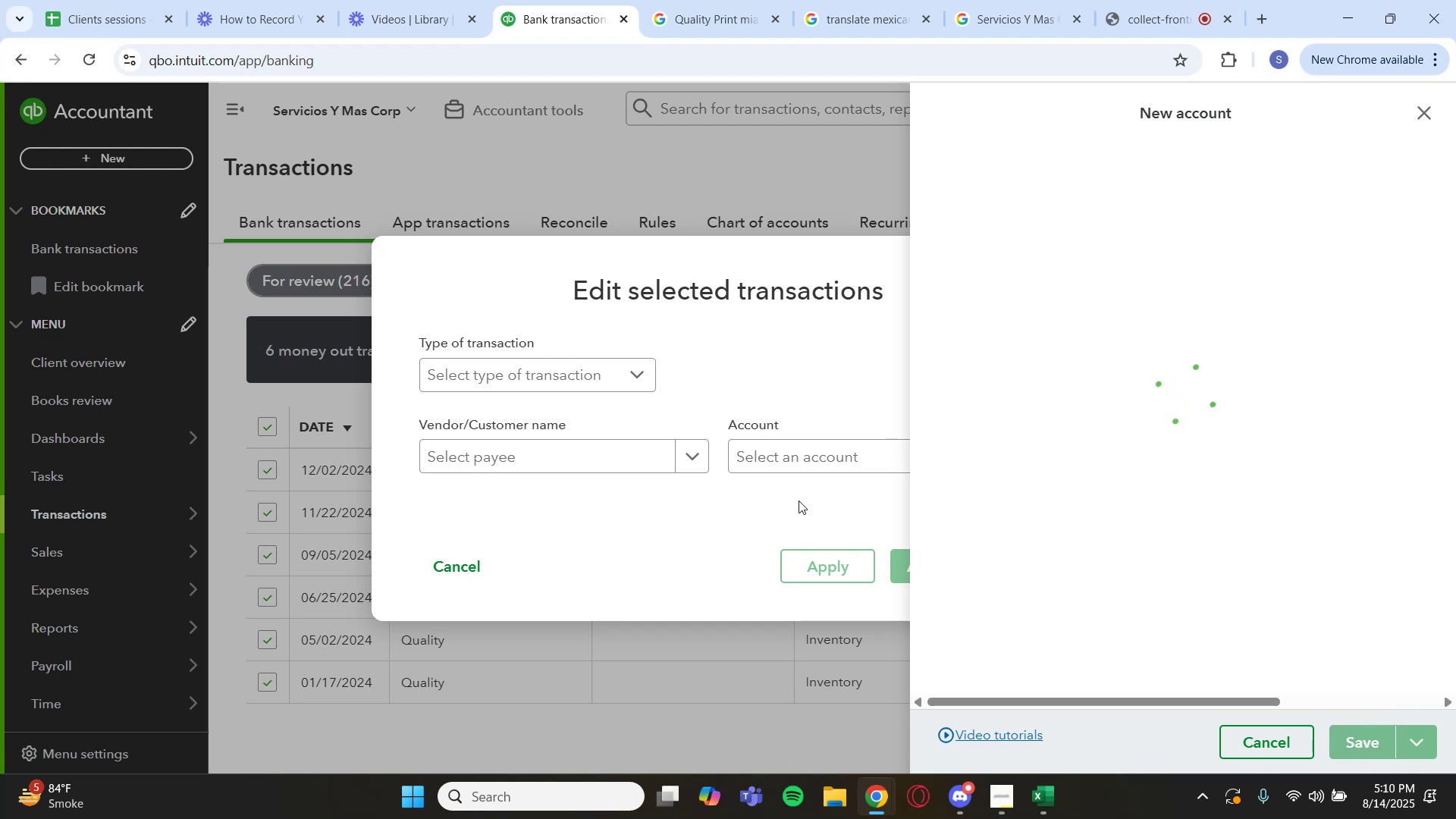 
left_click([948, 564])
 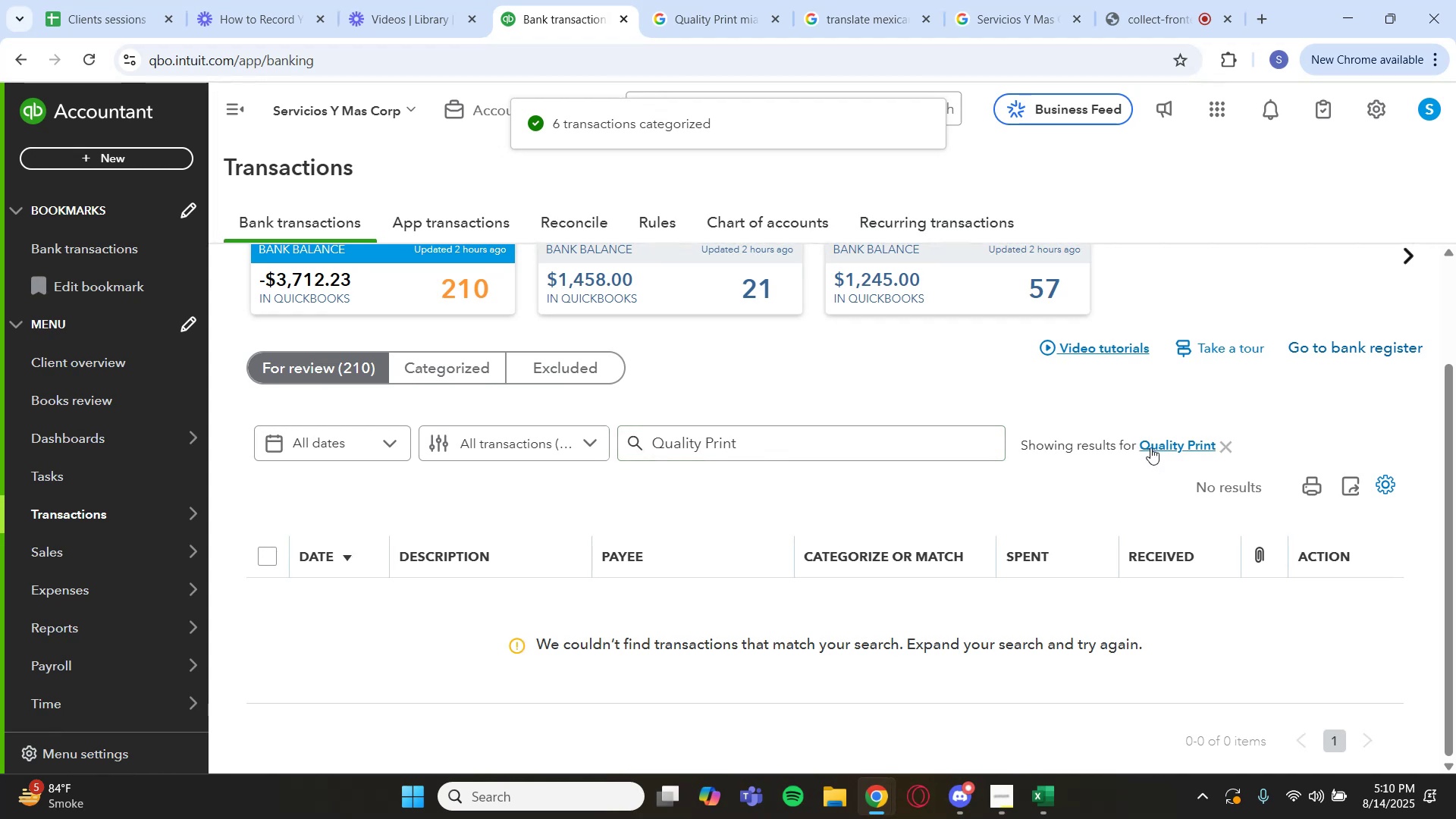 
wait(5.25)
 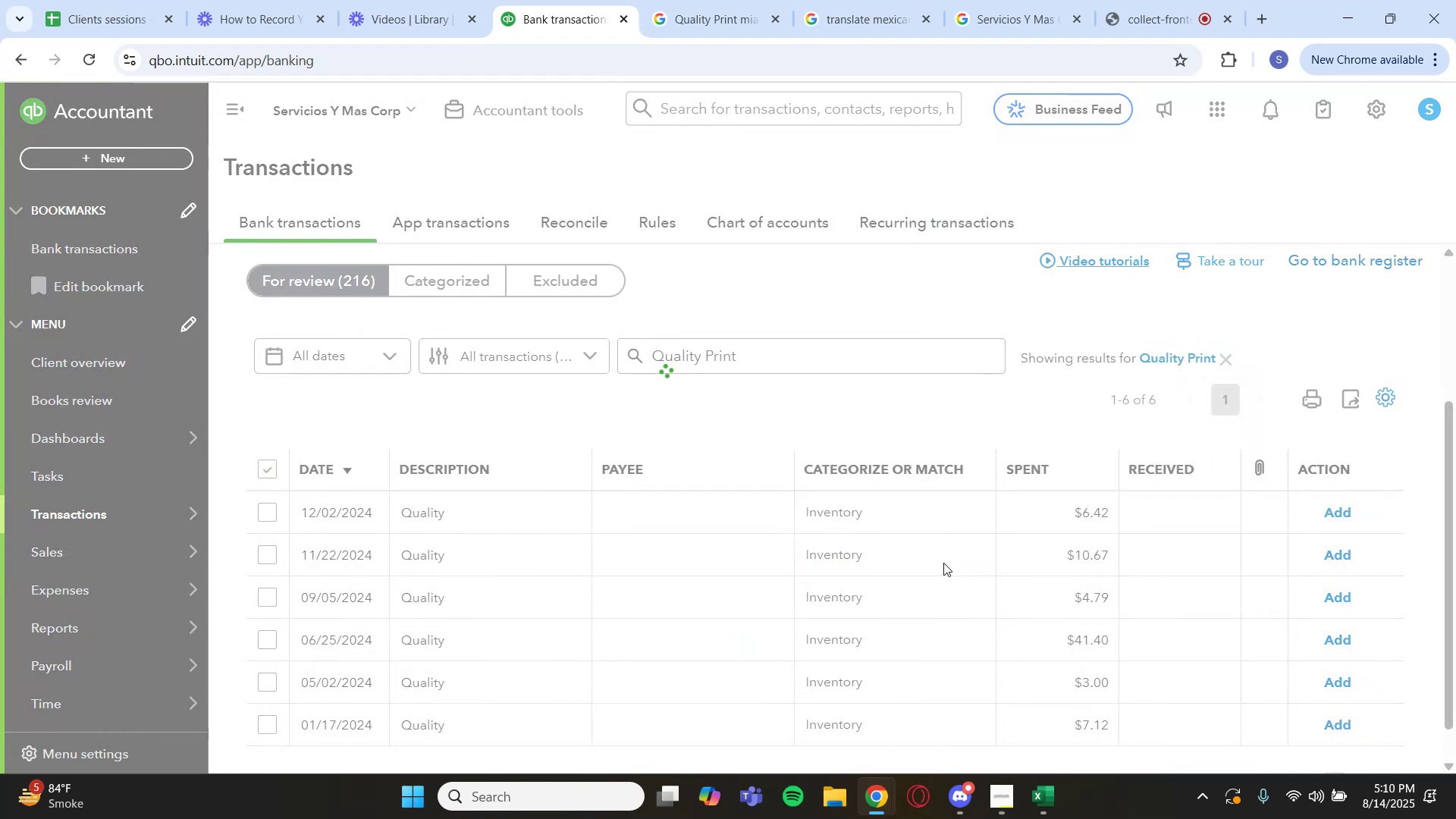 
left_click([1151, 447])
 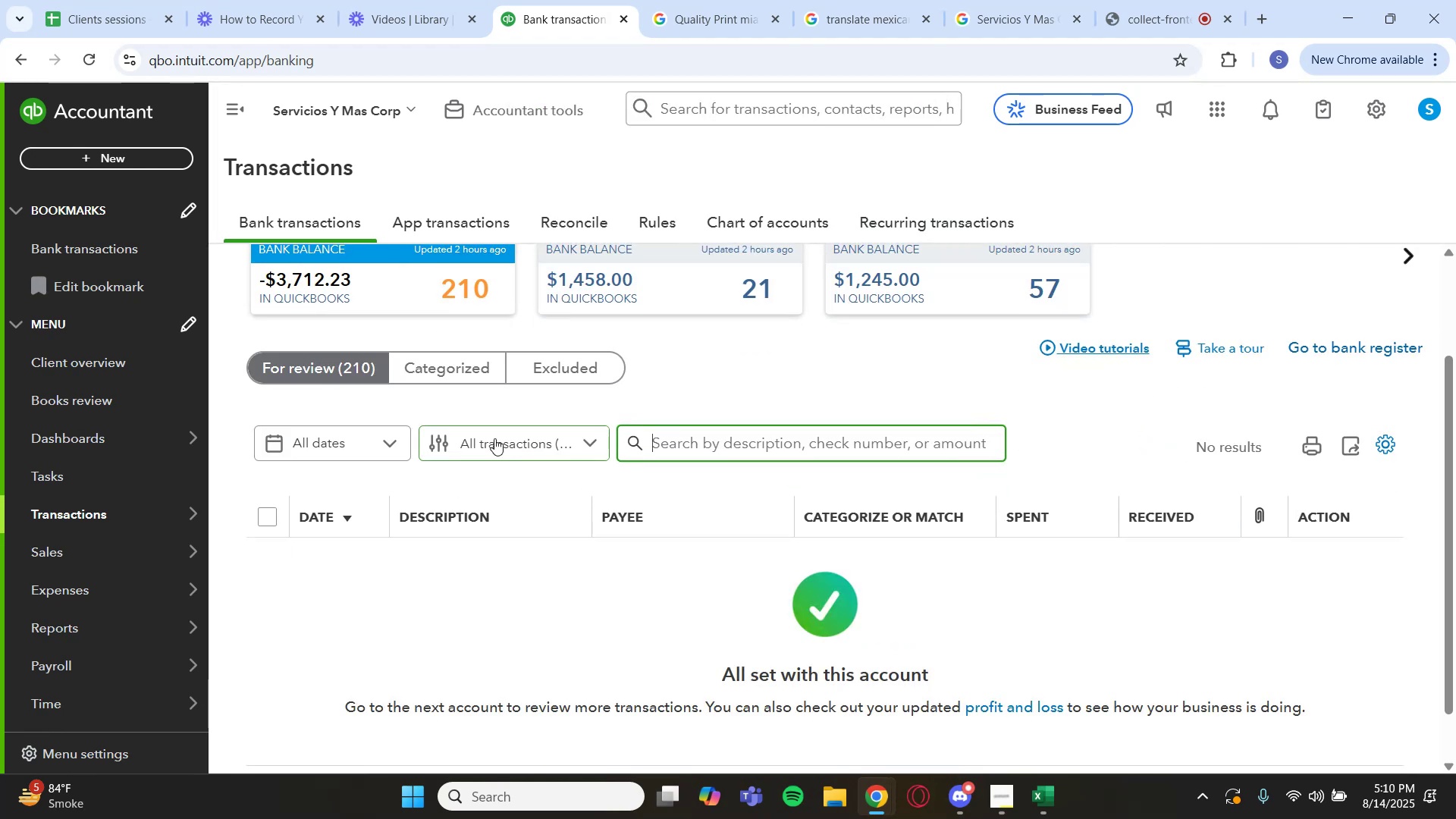 
left_click([345, 367])
 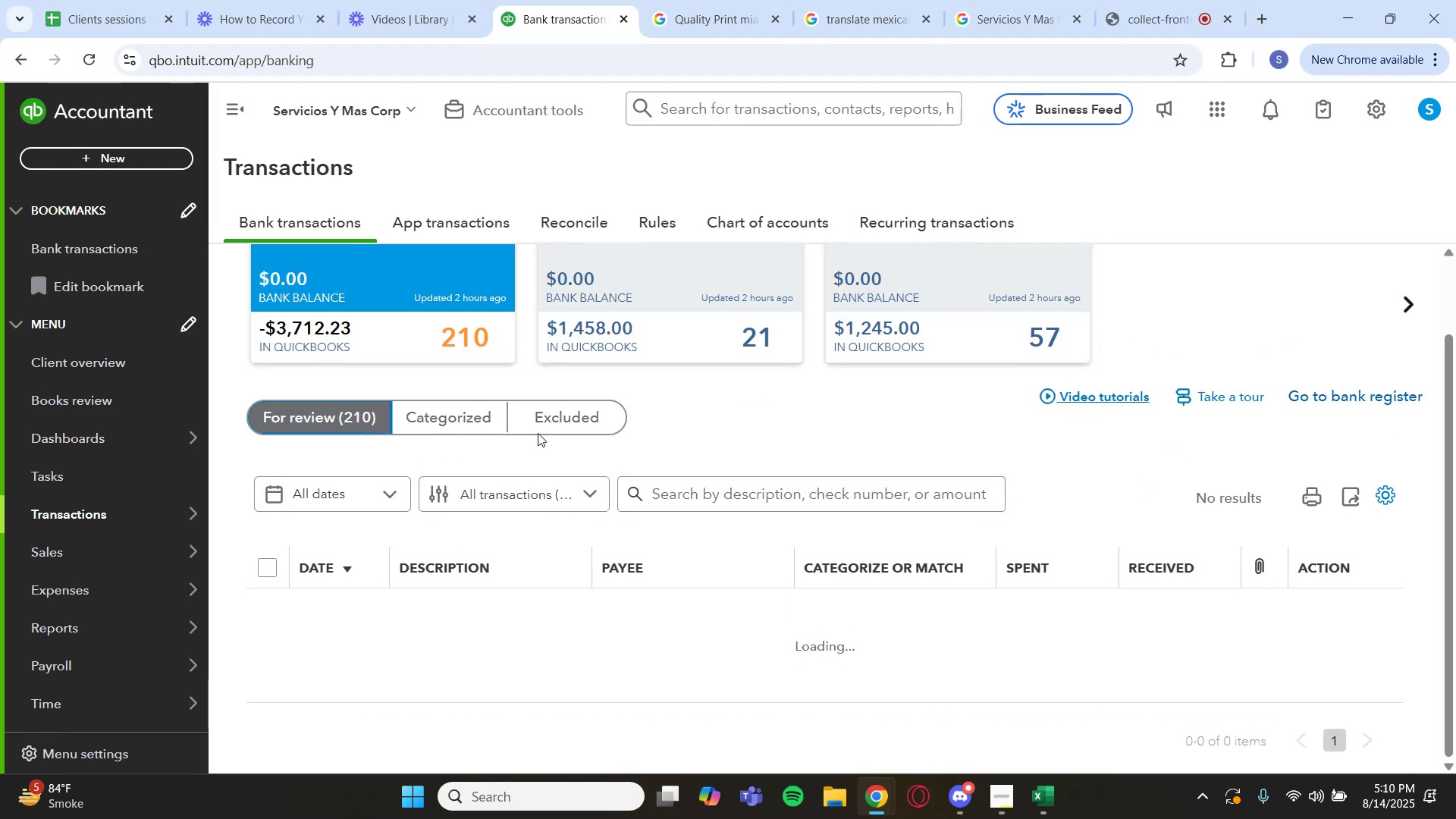 
scroll: coordinate [532, 447], scroll_direction: down, amount: 3.0
 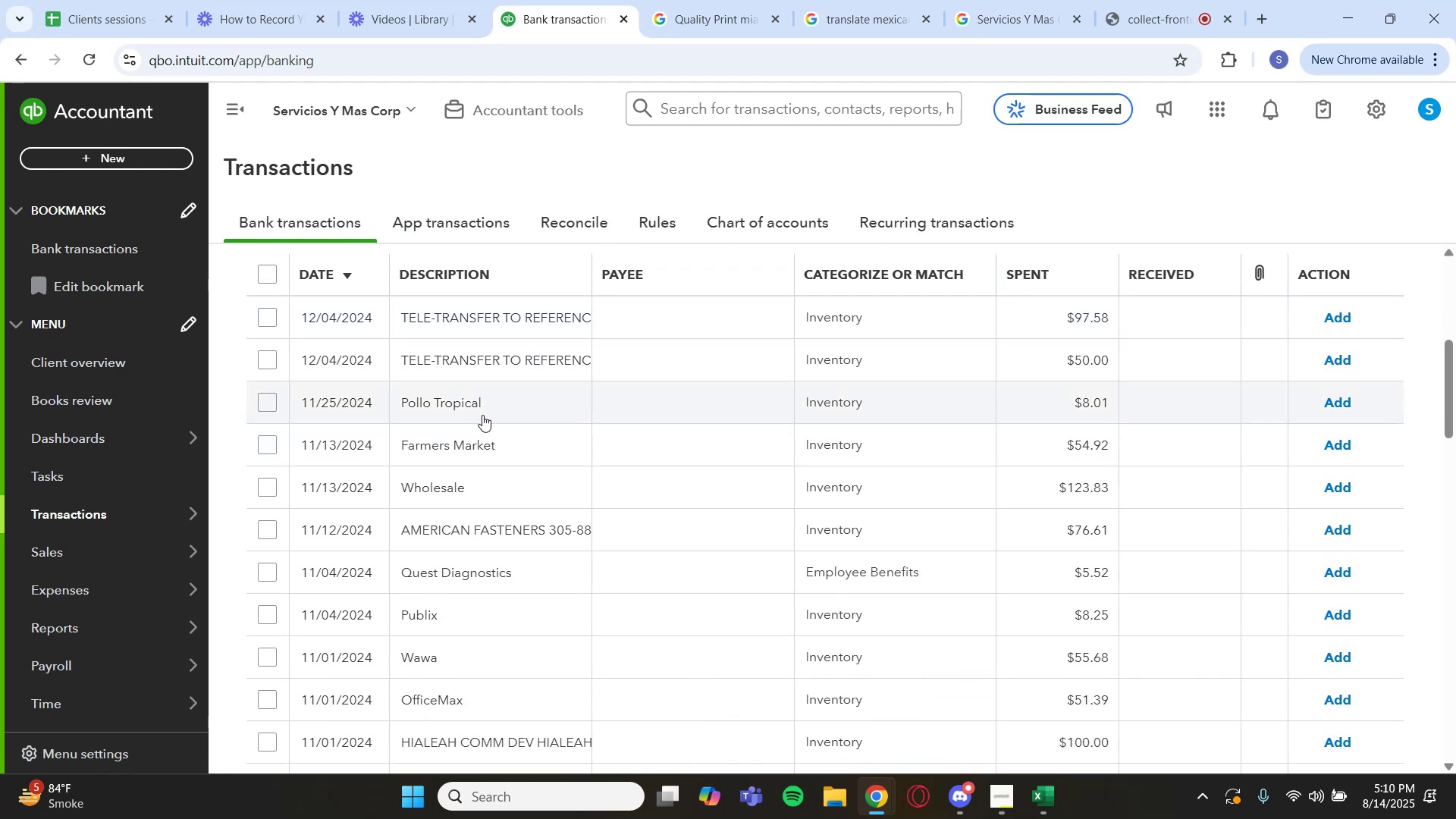 
left_click([484, 410])
 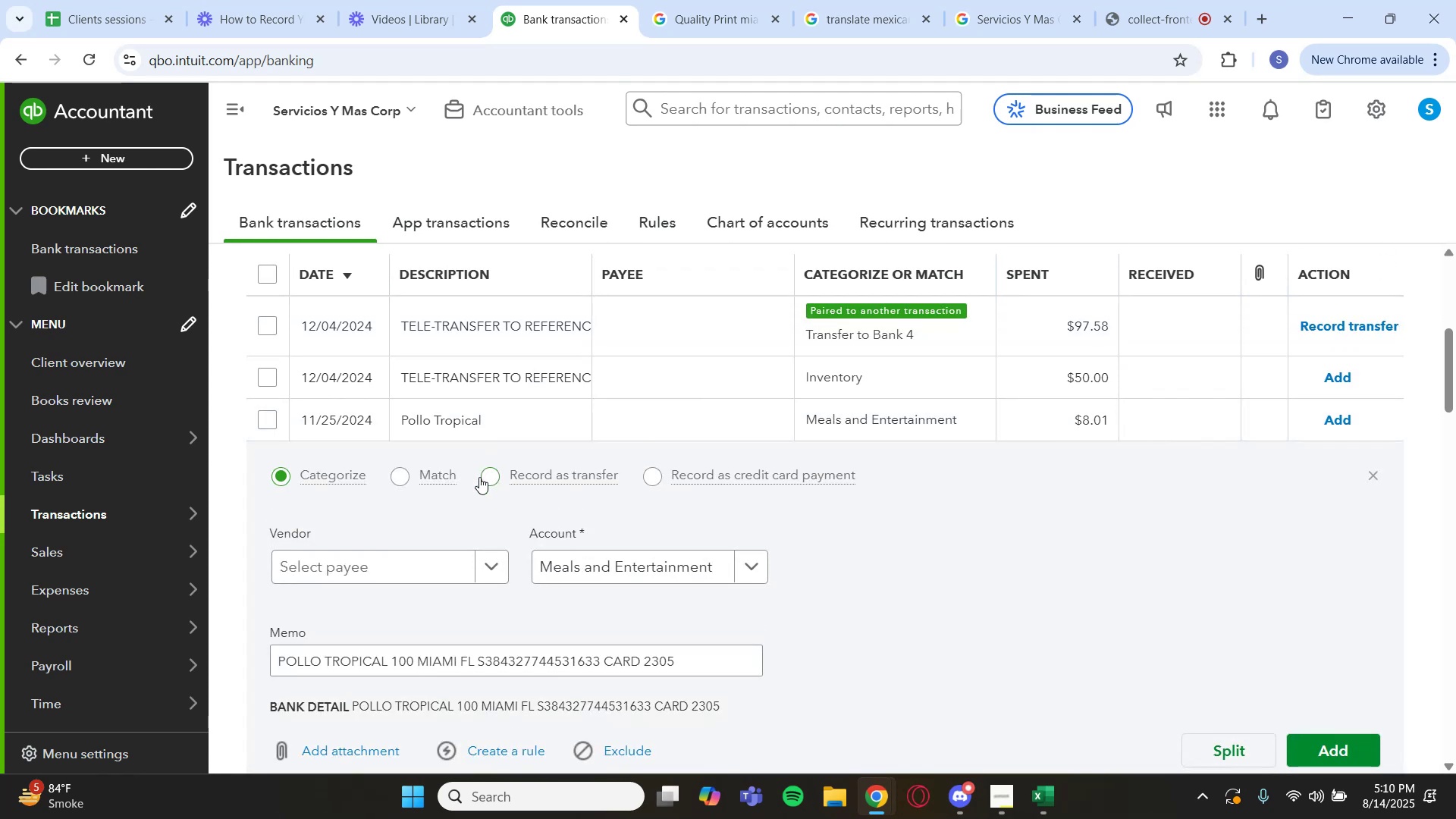 
left_click_drag(start_coordinate=[353, 704], to_coordinate=[453, 708])
 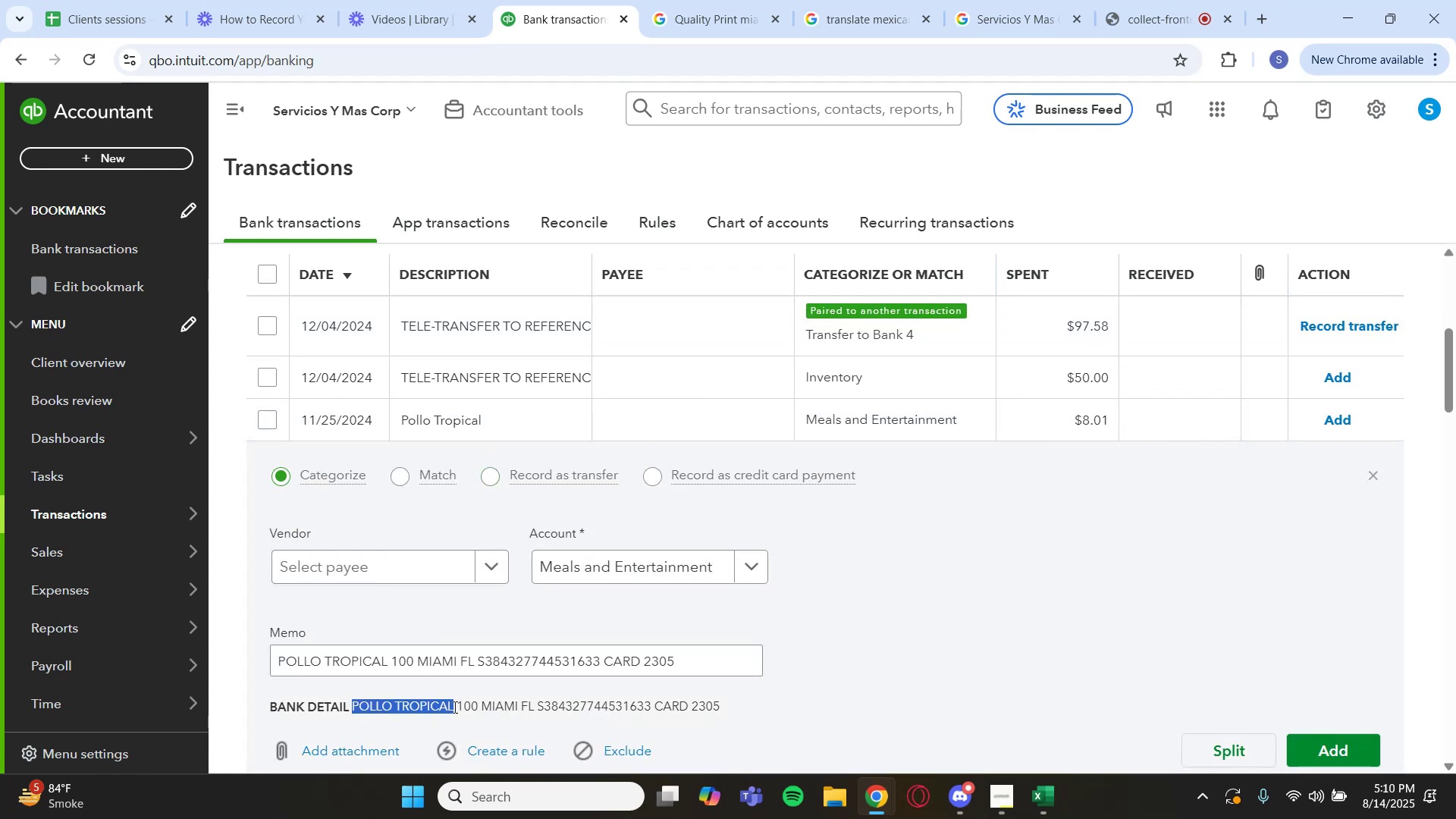 
key(Control+C)
 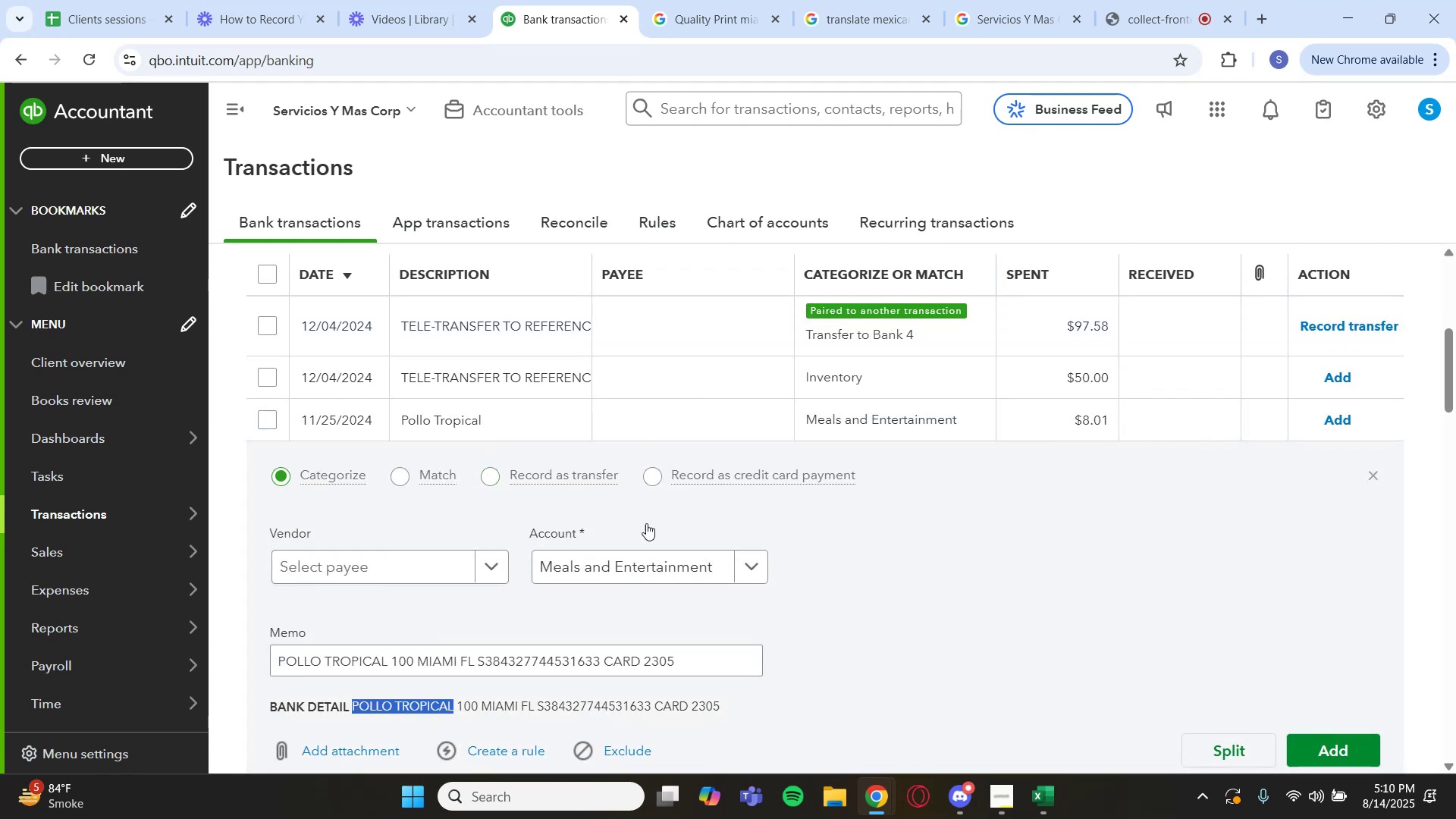 
scroll: coordinate [979, 354], scroll_direction: up, amount: 2.0
 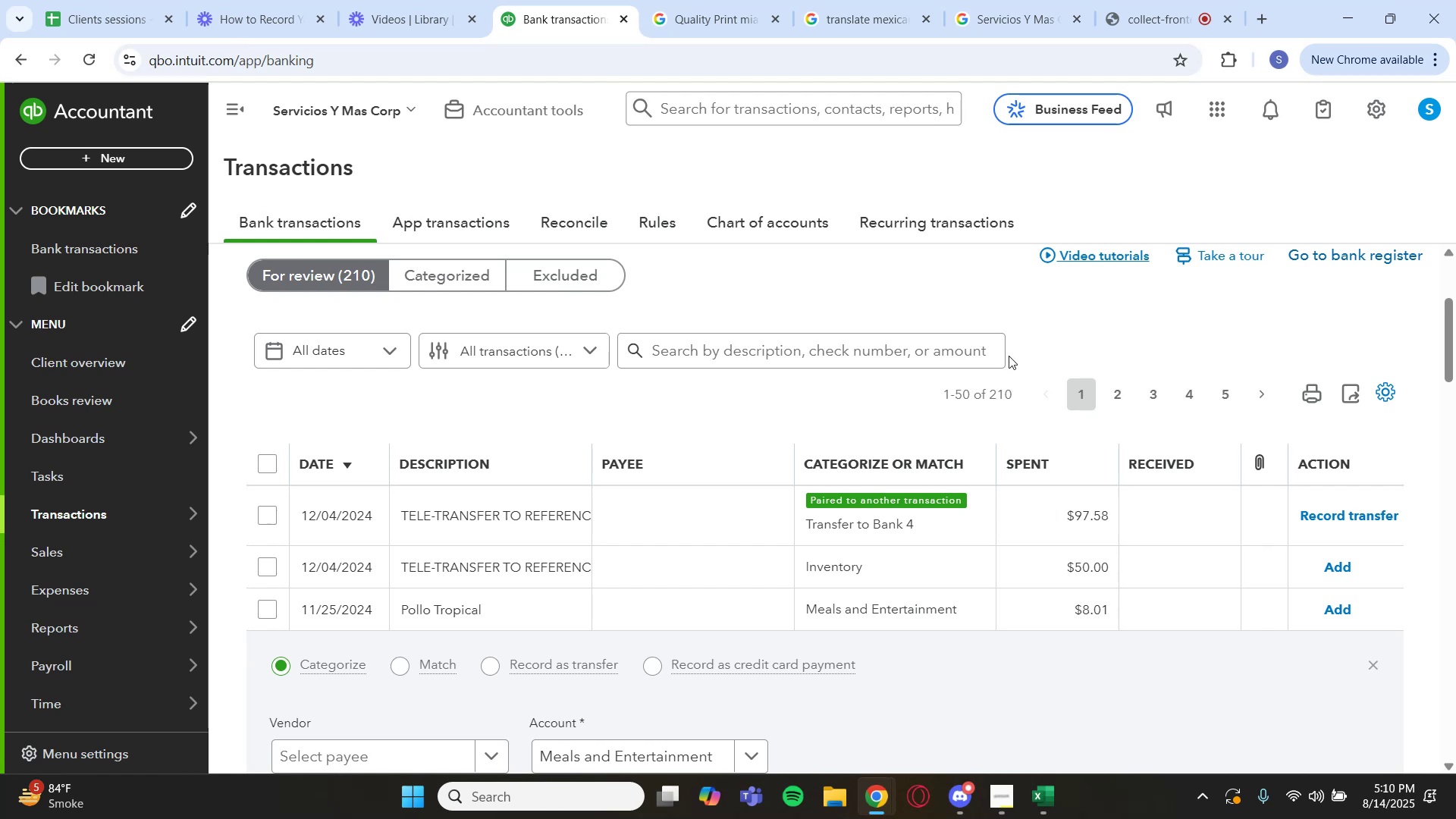 
left_click([934, 350])
 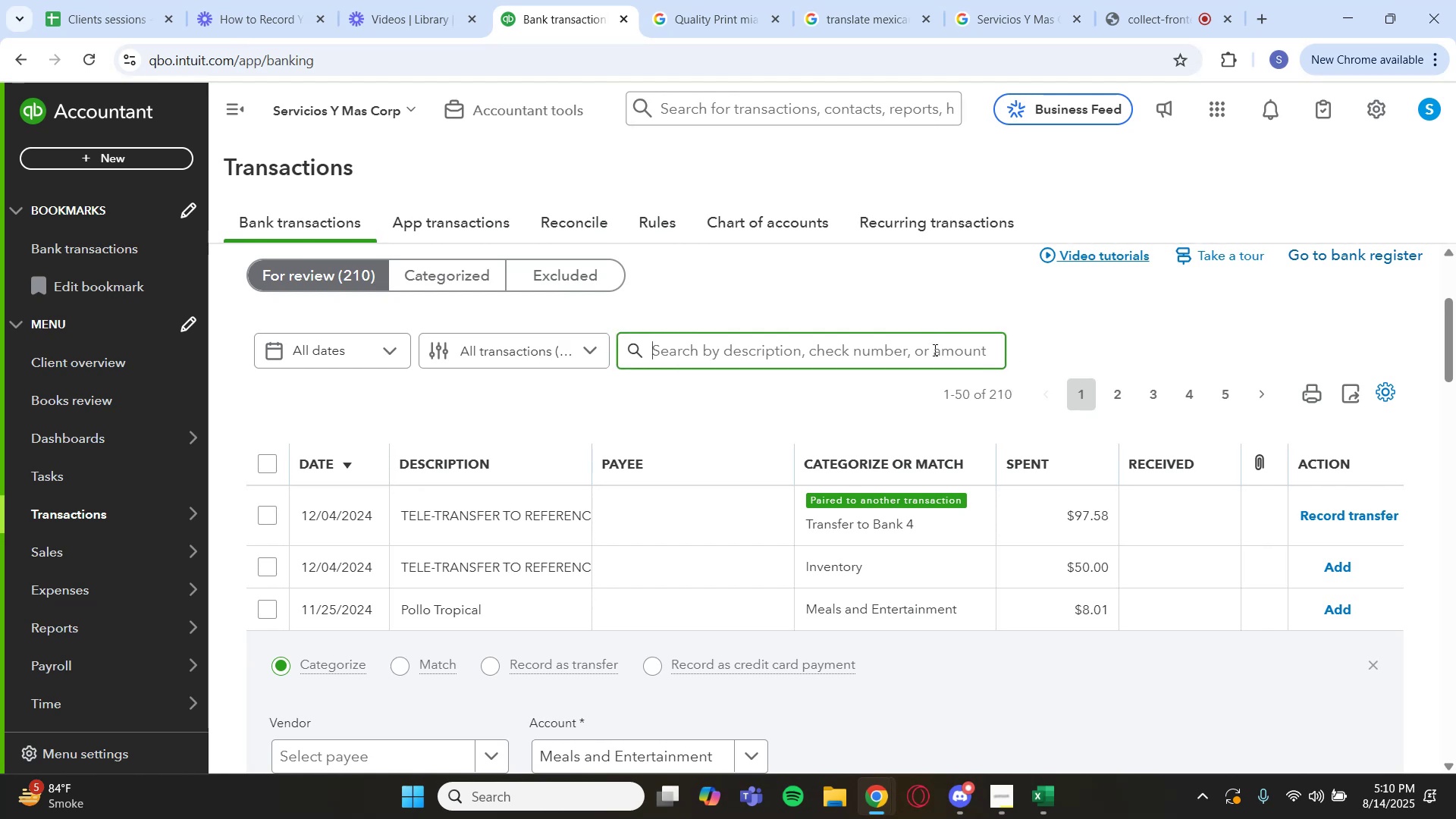 
key(Control+V)
 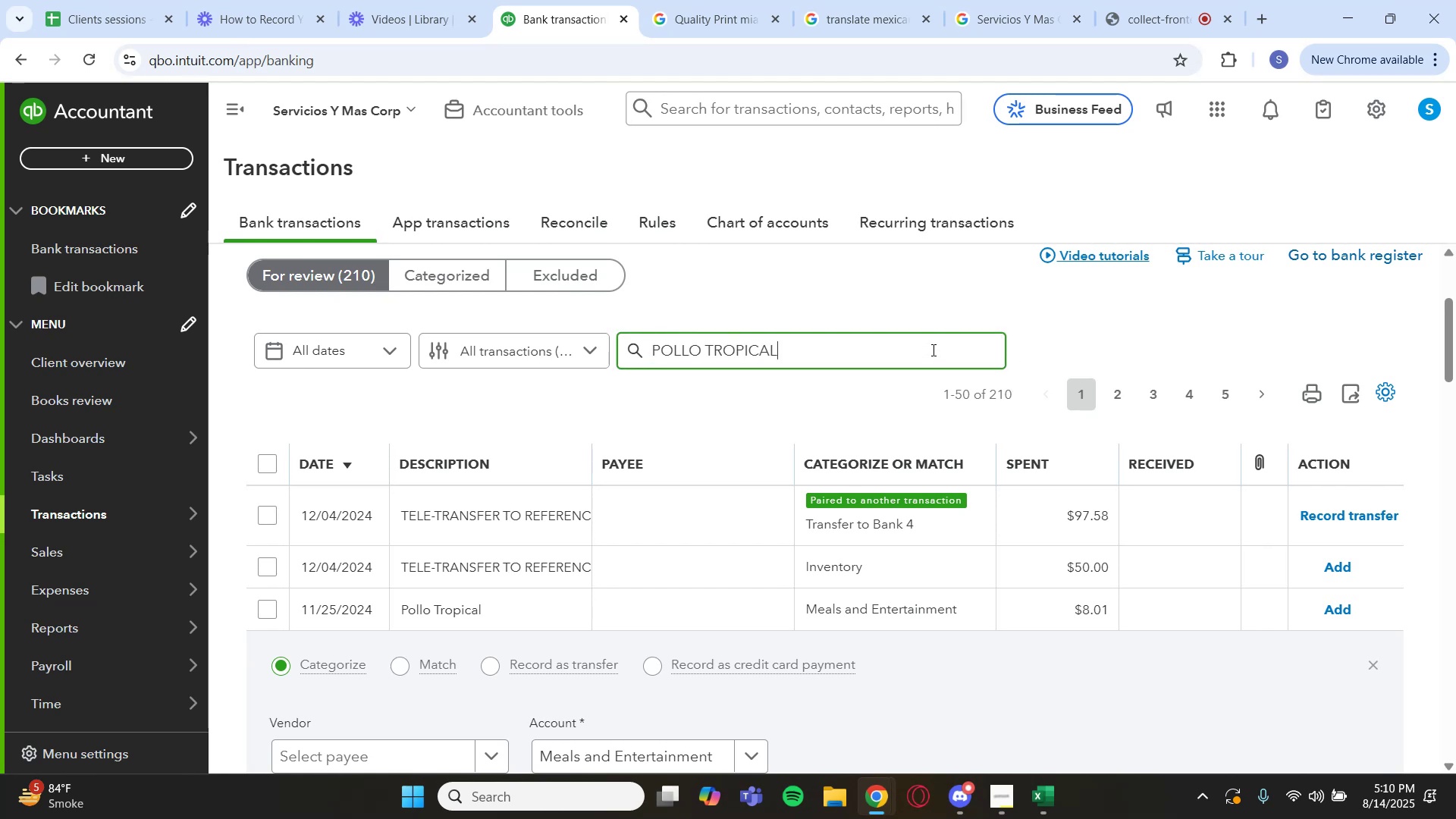 
key(Enter)
 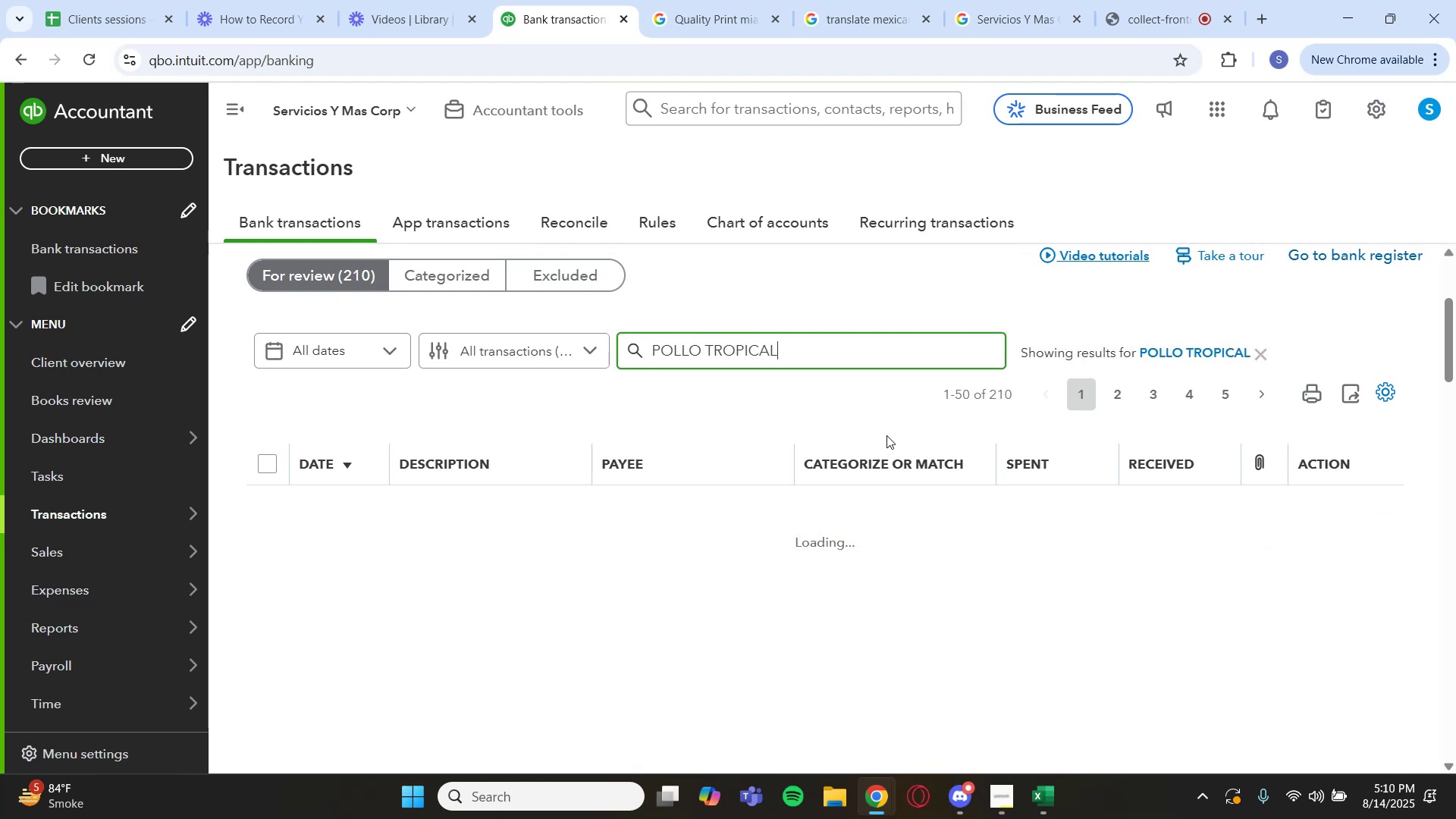 
scroll: coordinate [802, 511], scroll_direction: down, amount: 2.0
 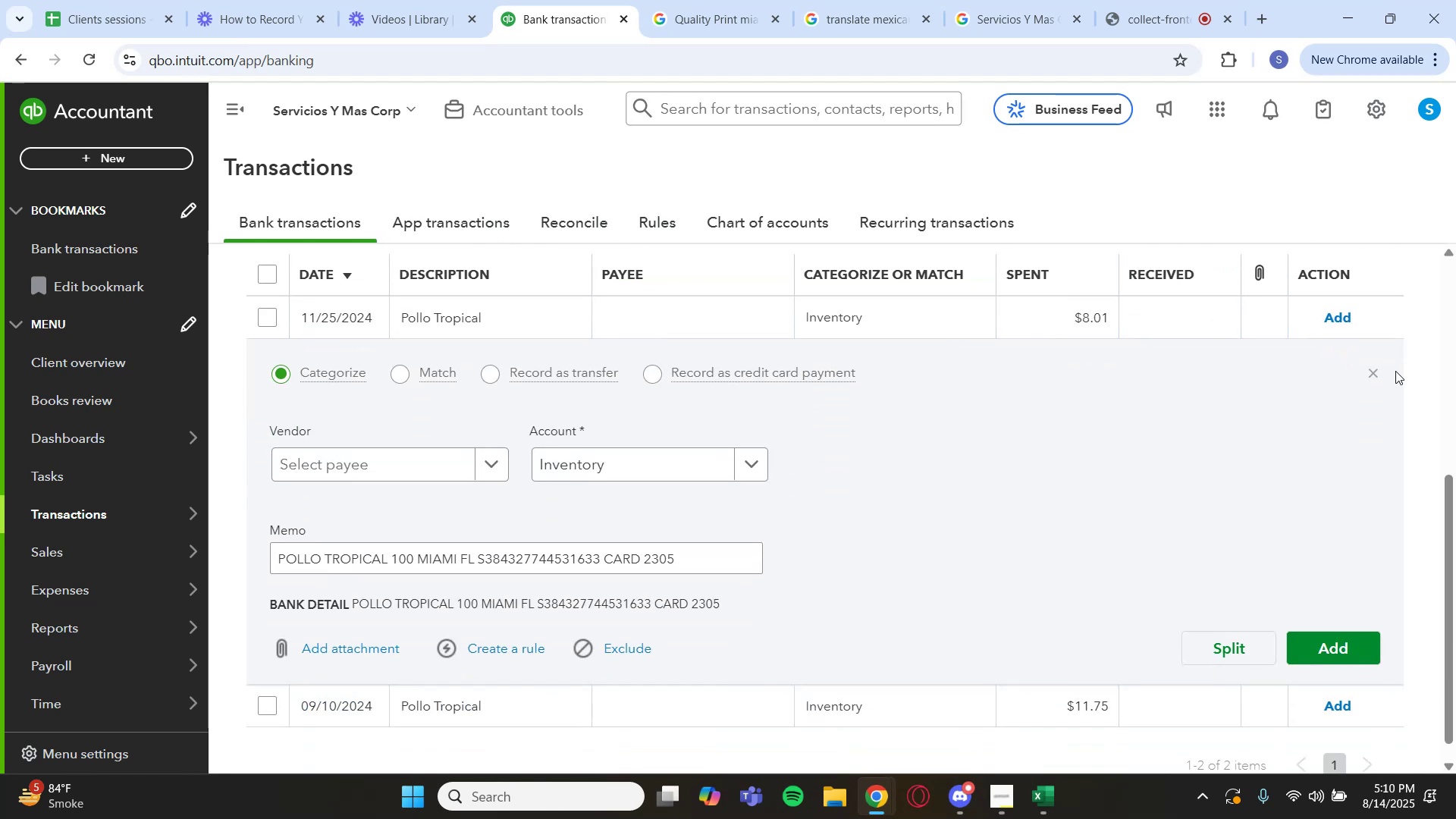 
left_click([1376, 370])
 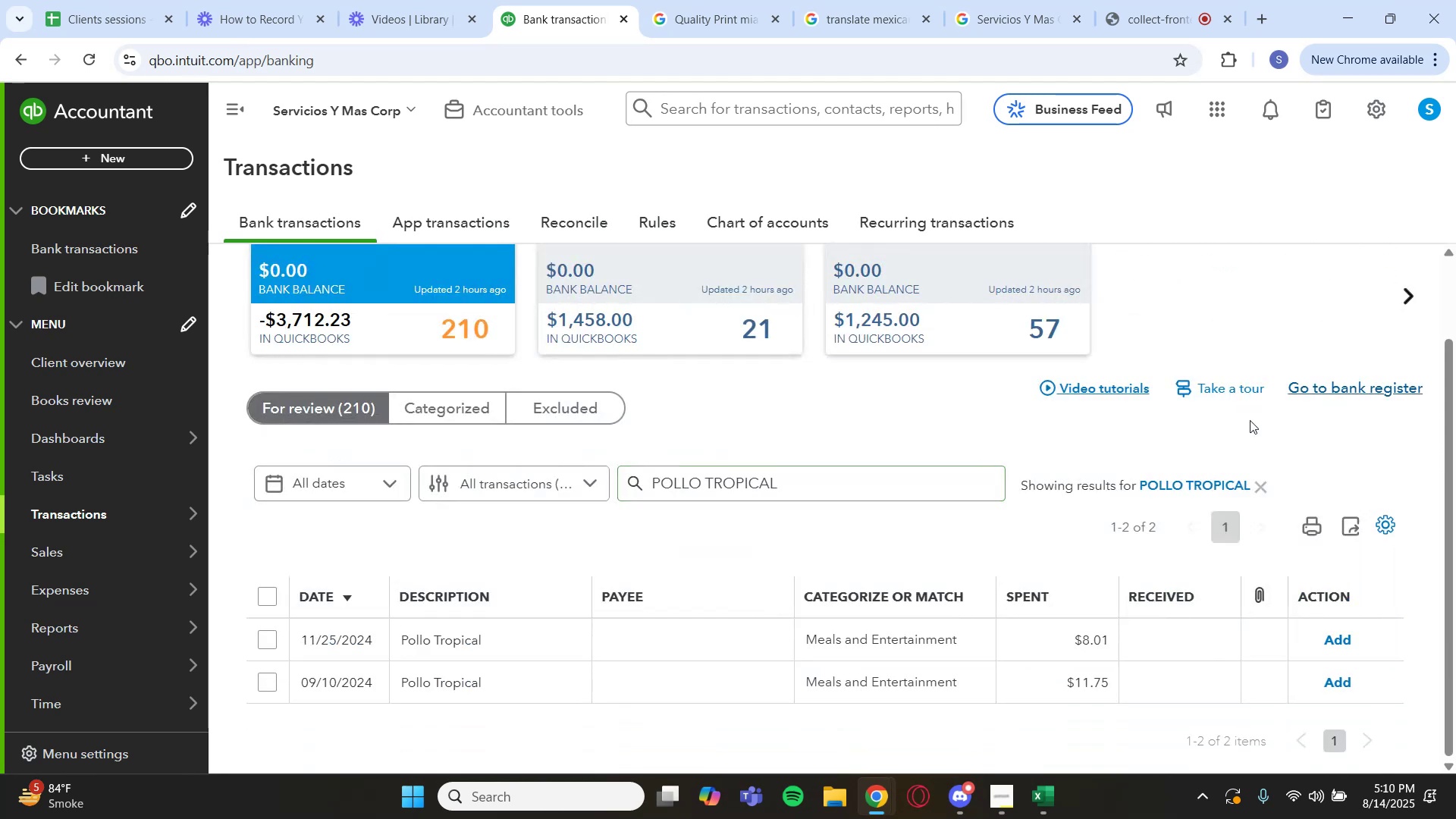 
scroll: coordinate [798, 502], scroll_direction: down, amount: 1.0
 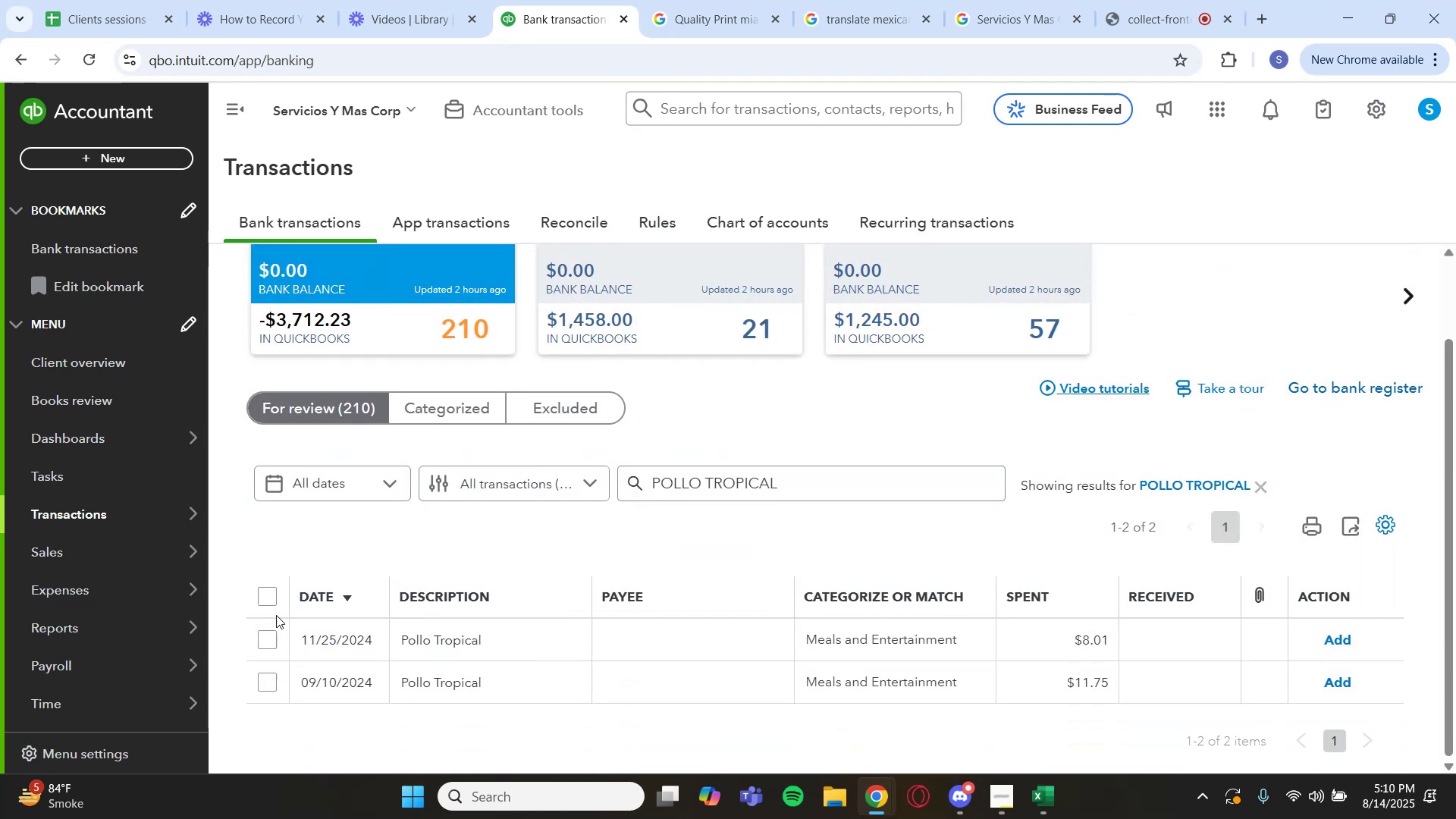 
left_click([271, 601])
 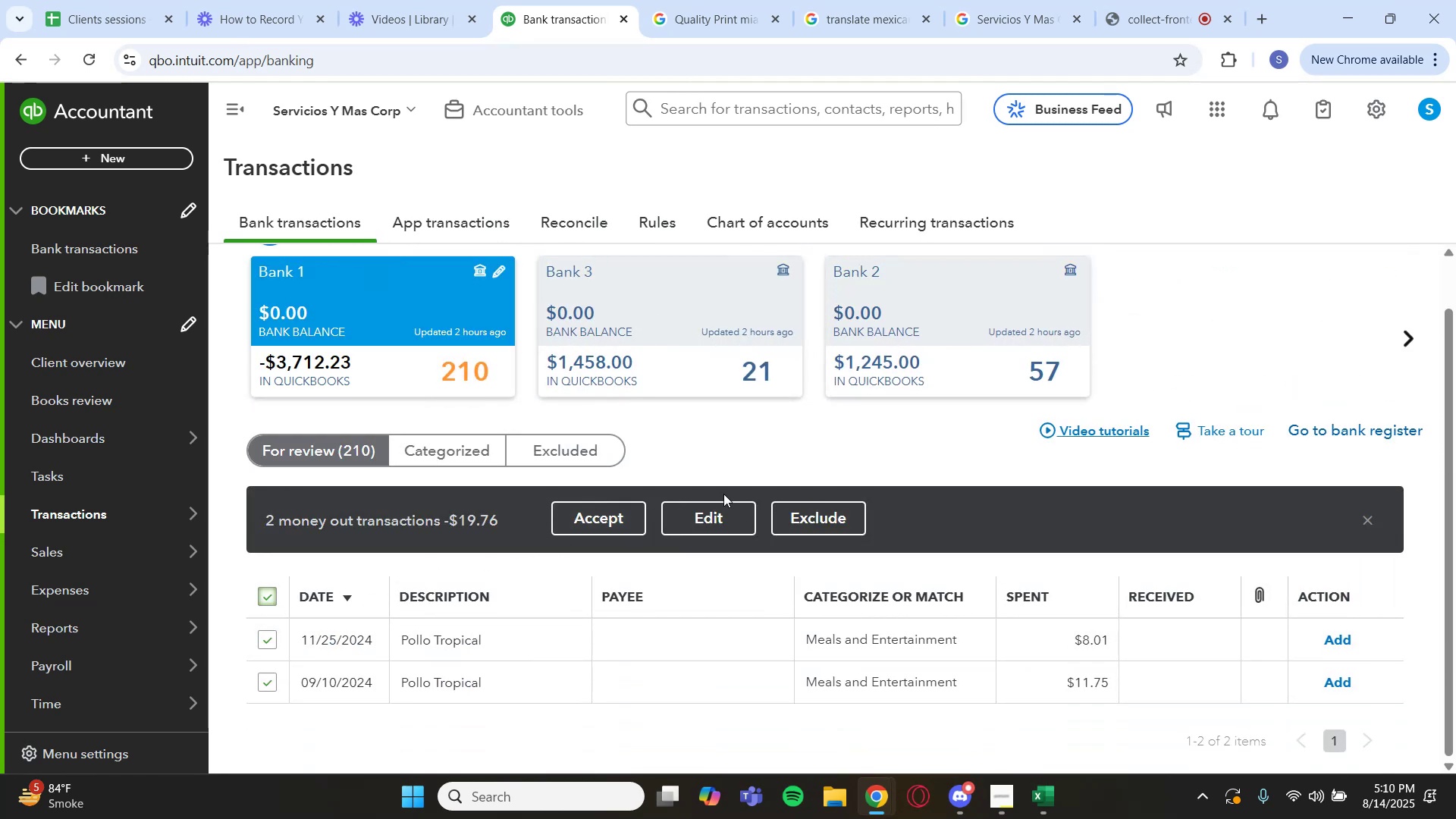 
left_click([707, 511])
 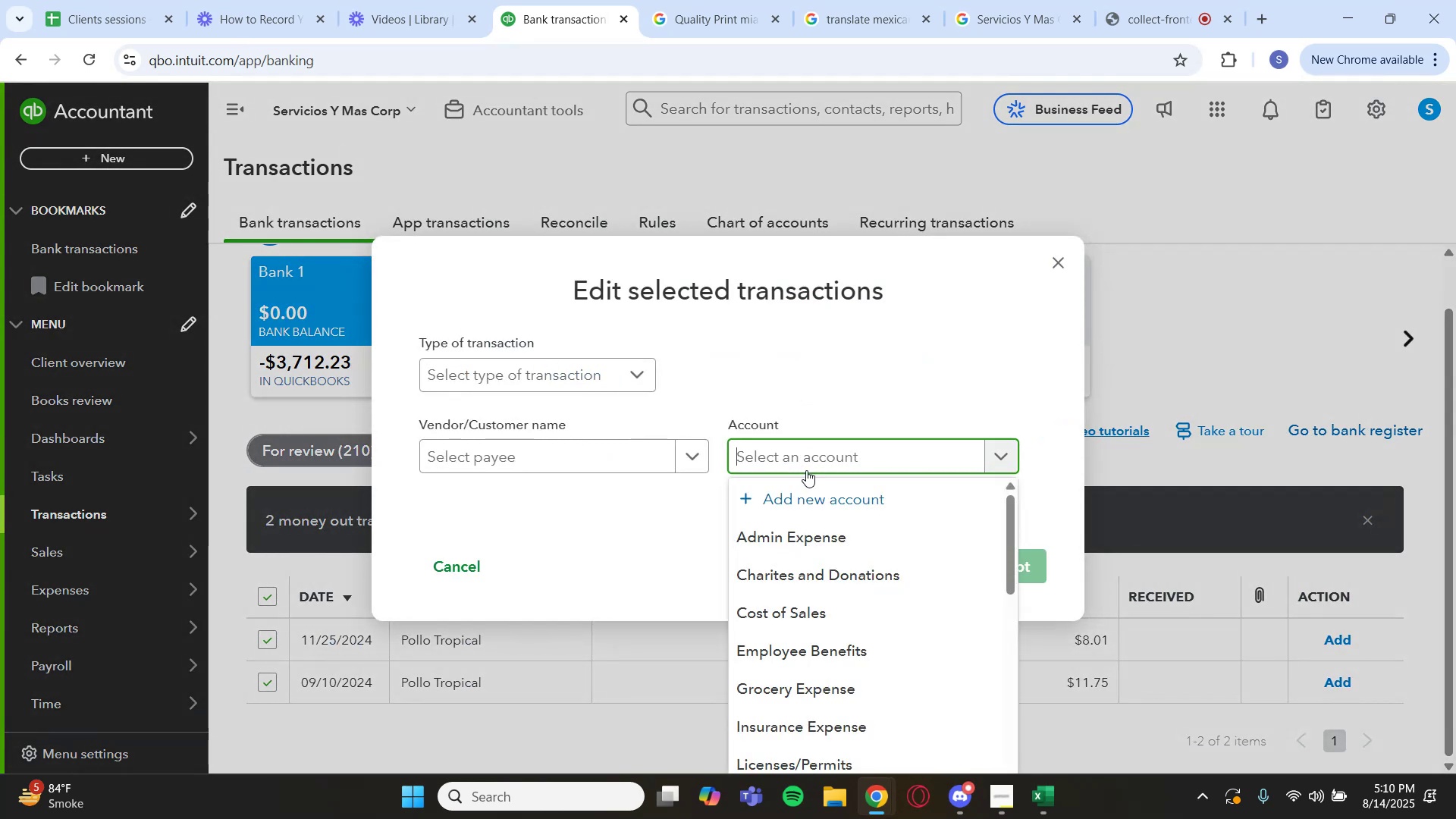 
scroll: coordinate [817, 640], scroll_direction: down, amount: 2.0
 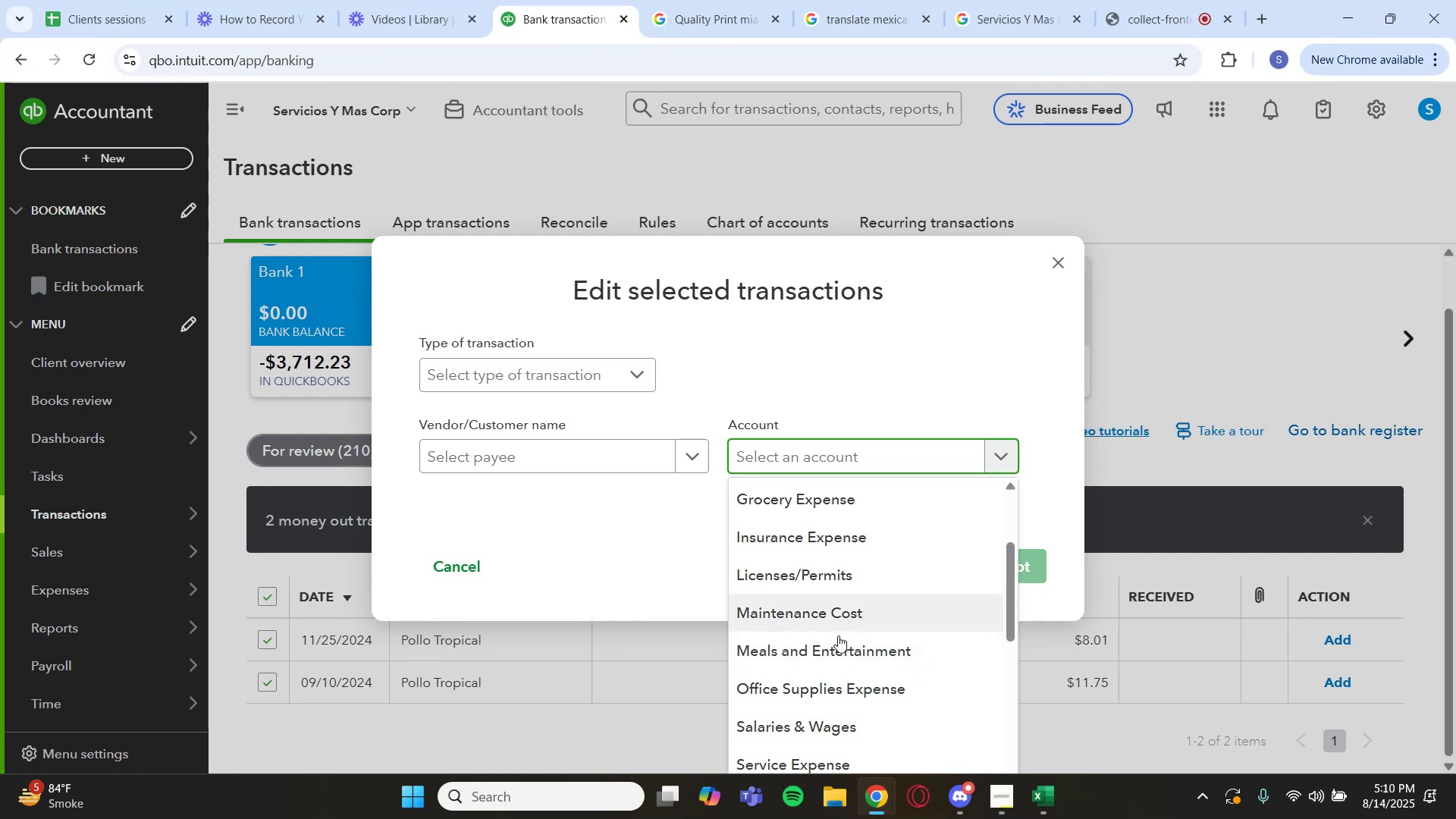 
left_click([841, 651])
 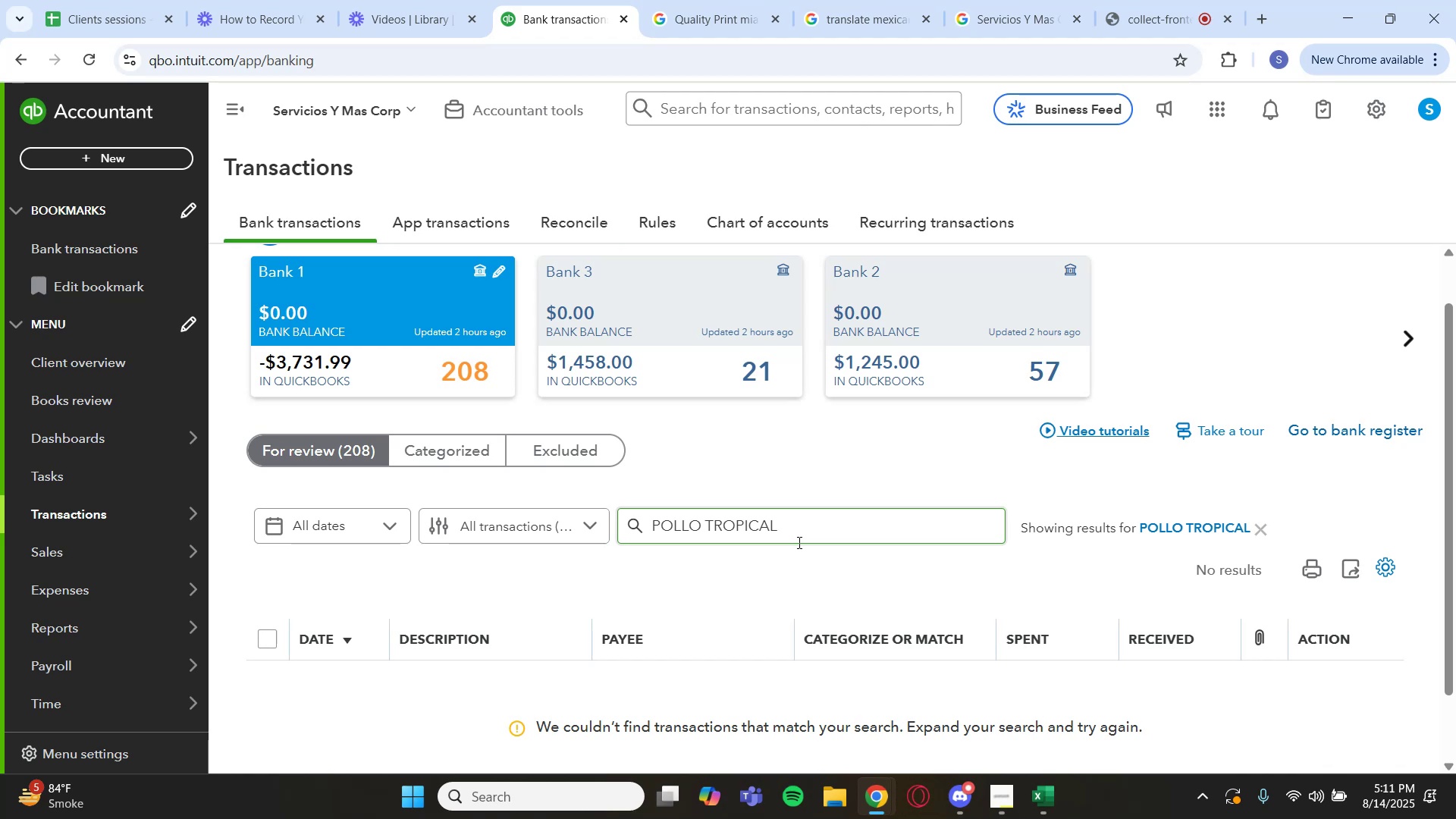 
wait(35.55)
 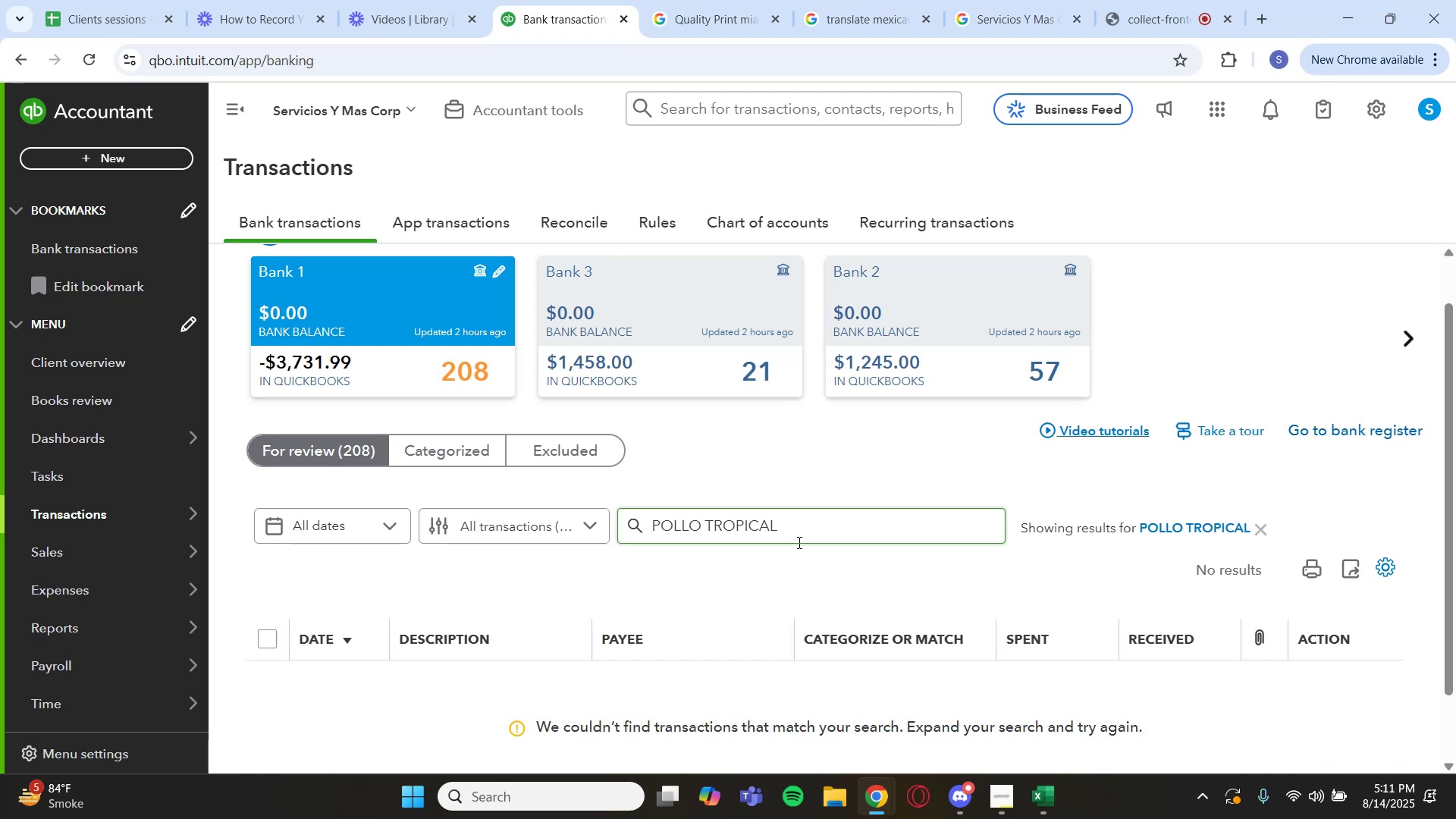 
scroll: coordinate [601, 565], scroll_direction: down, amount: 6.0
 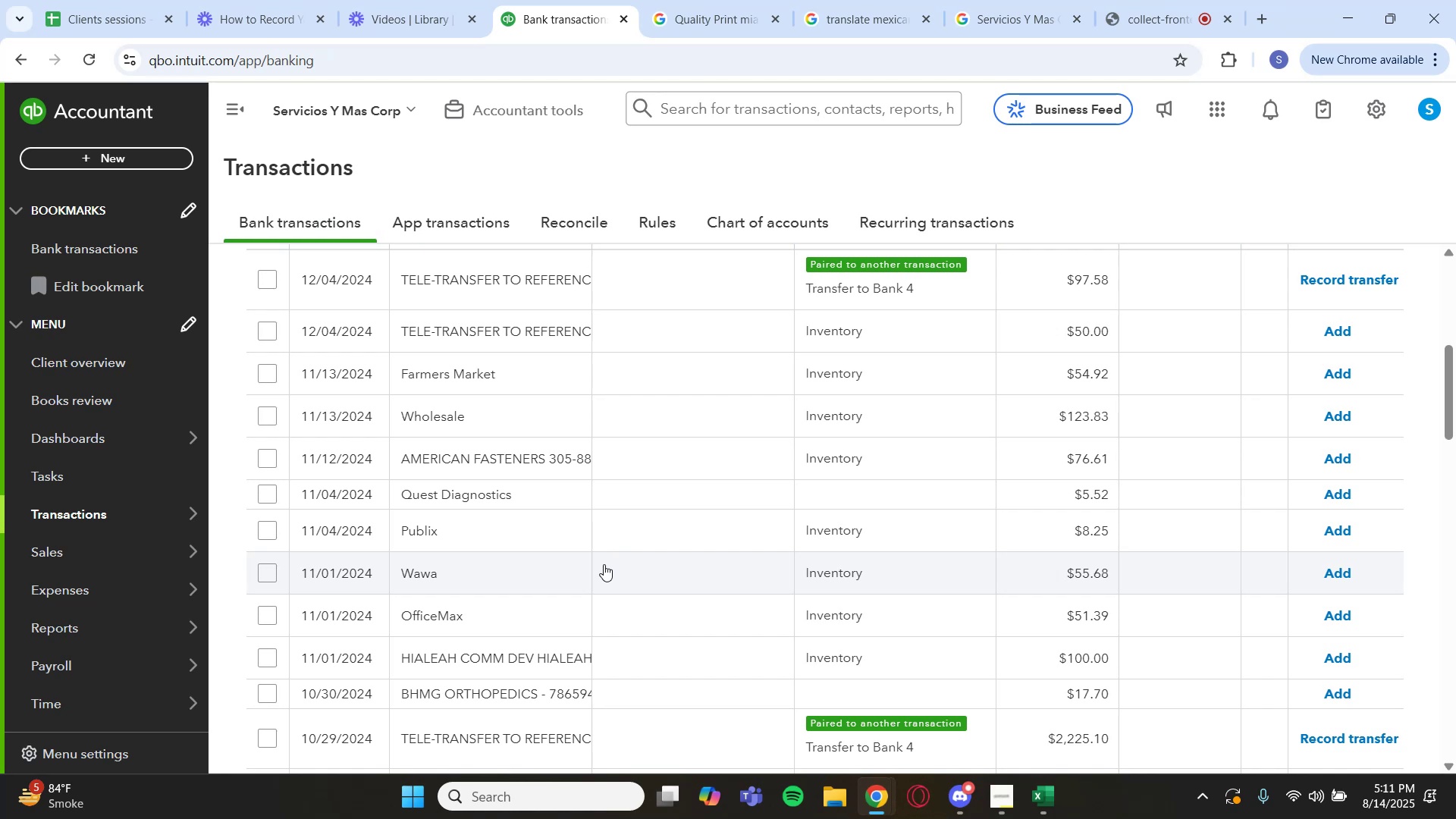 
wait(25.58)
 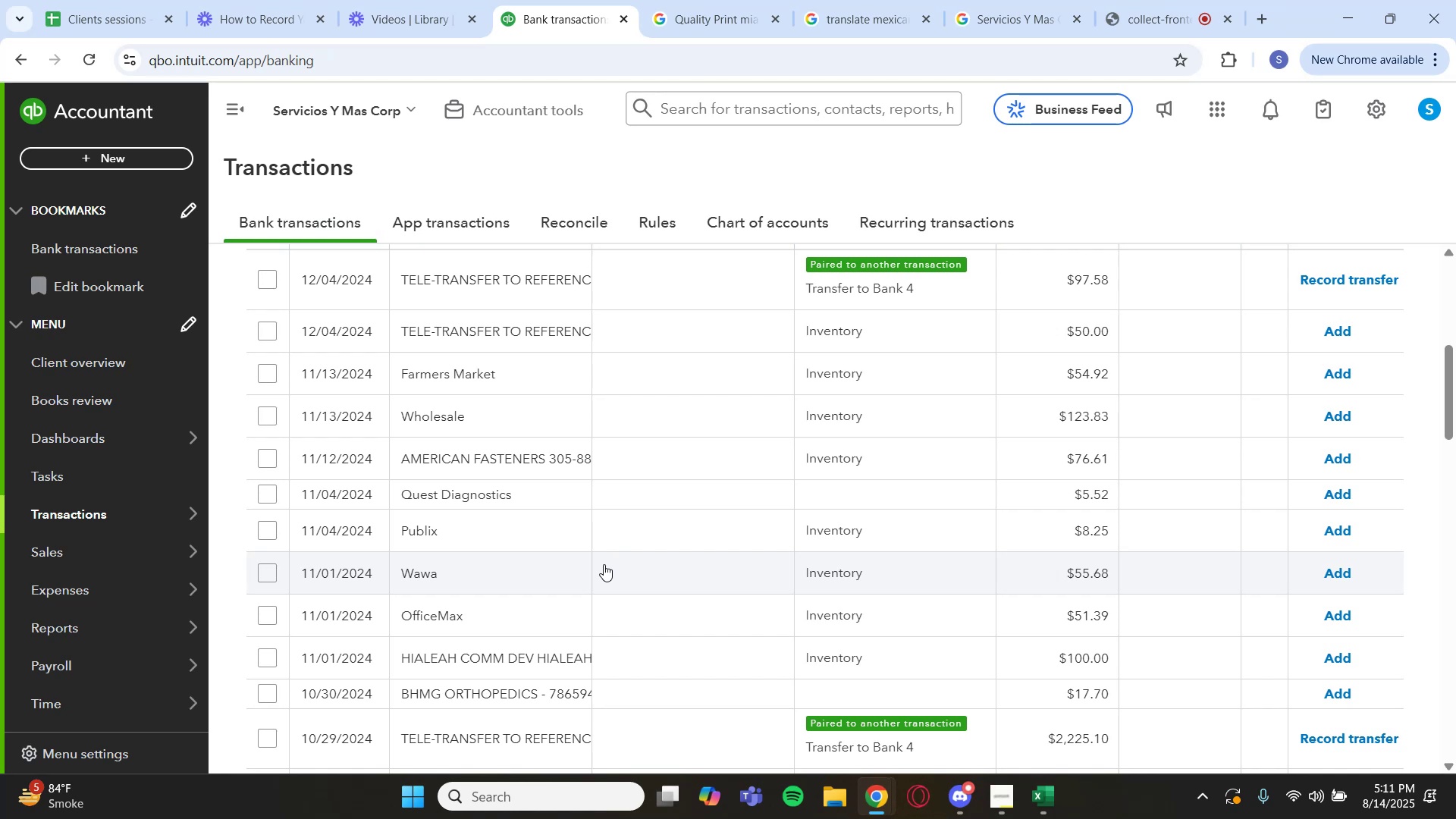 
key(Backquote)
 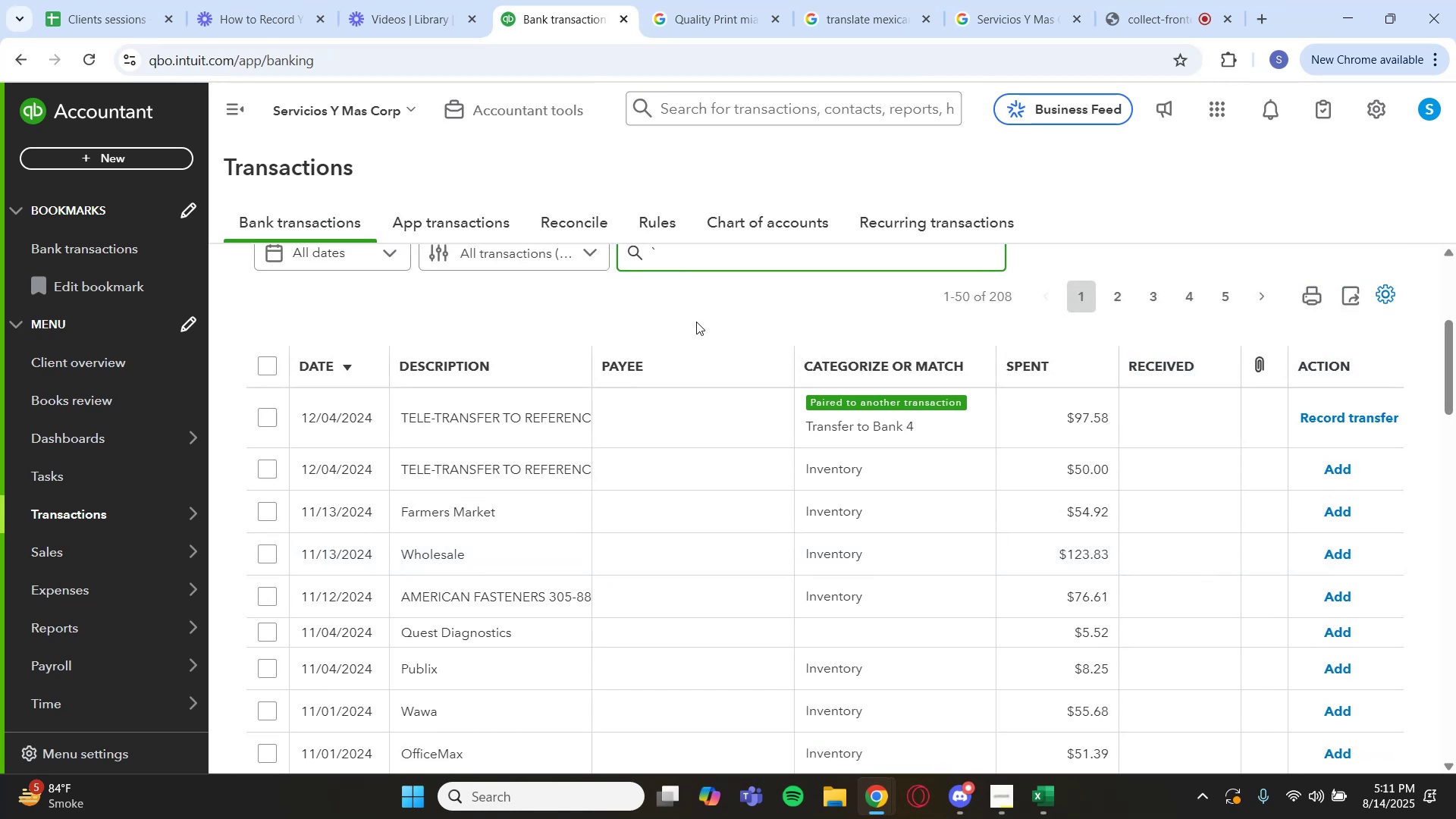 
key(Backquote)
 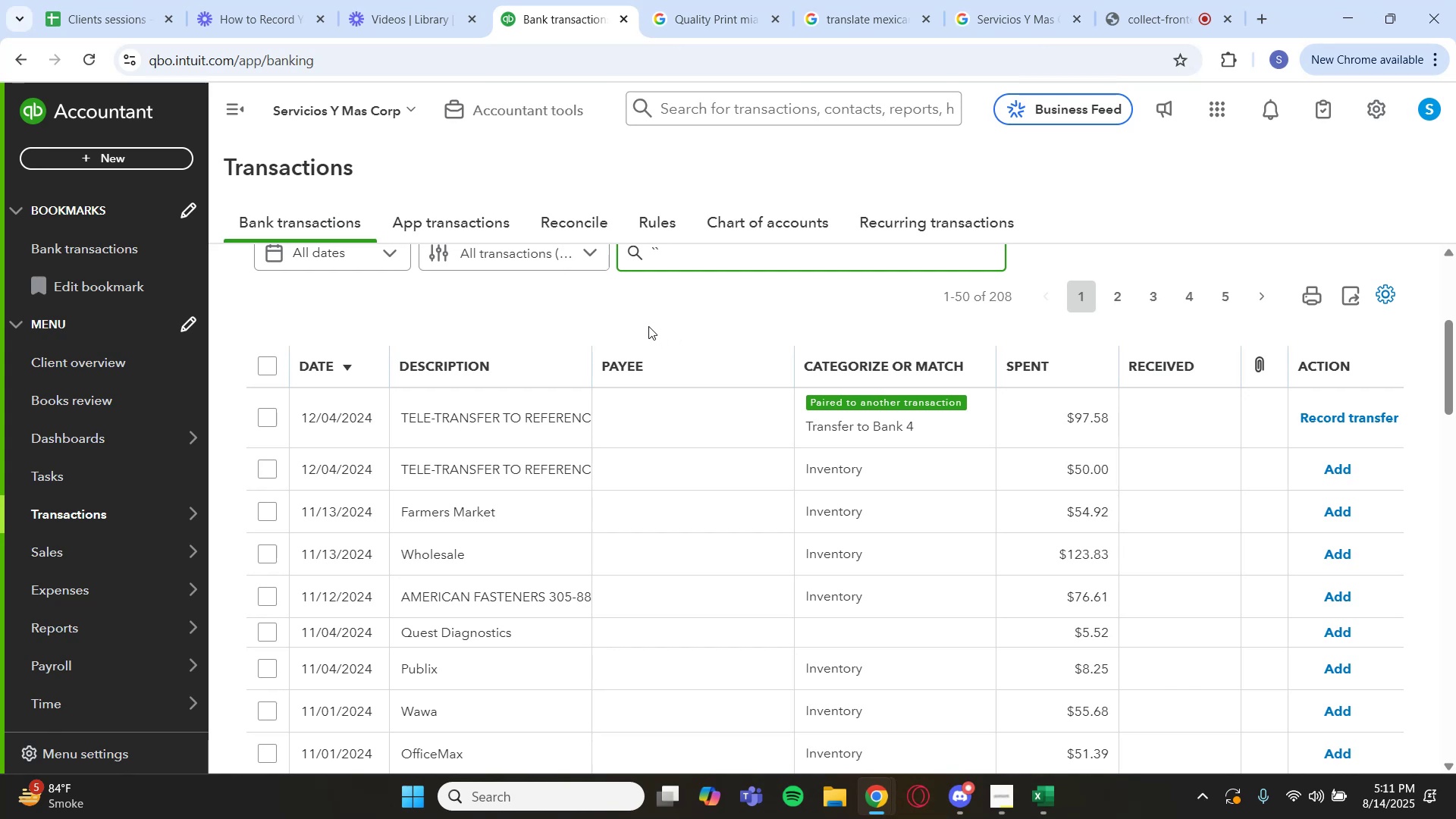 
left_click_drag(start_coordinate=[669, 253], to_coordinate=[648, 268])
 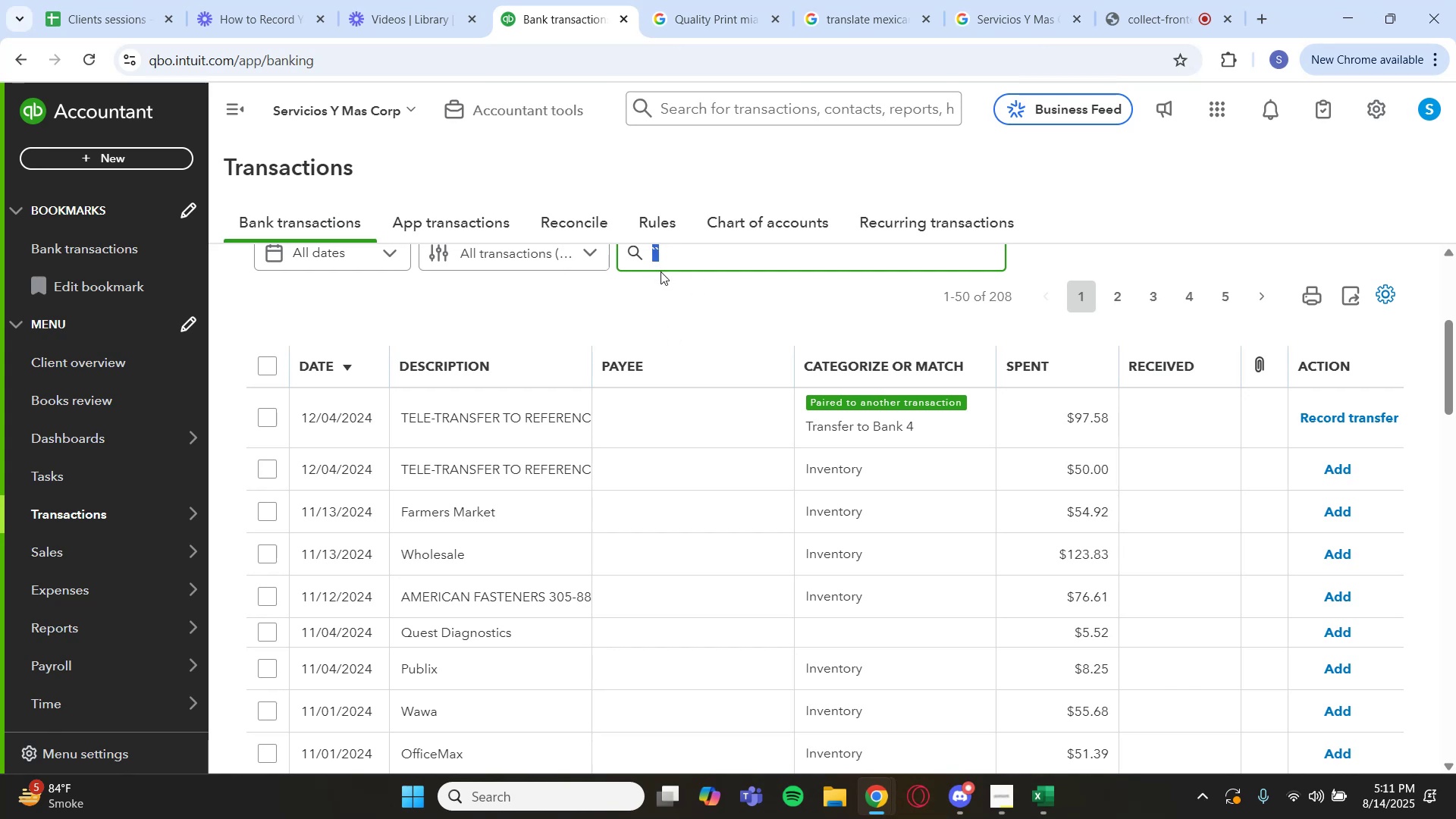 
left_click([674, 253])
 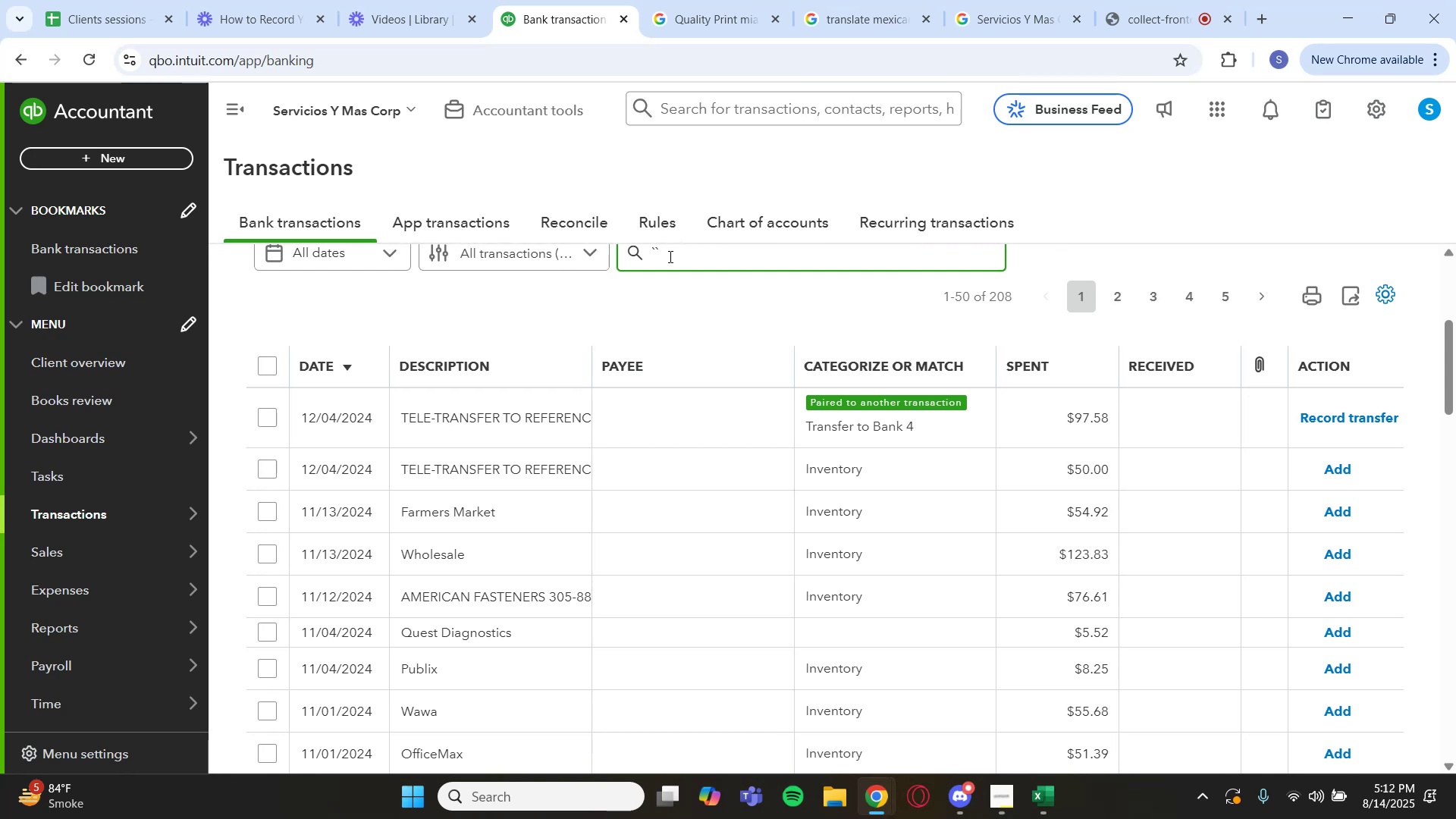 
wait(6.86)
 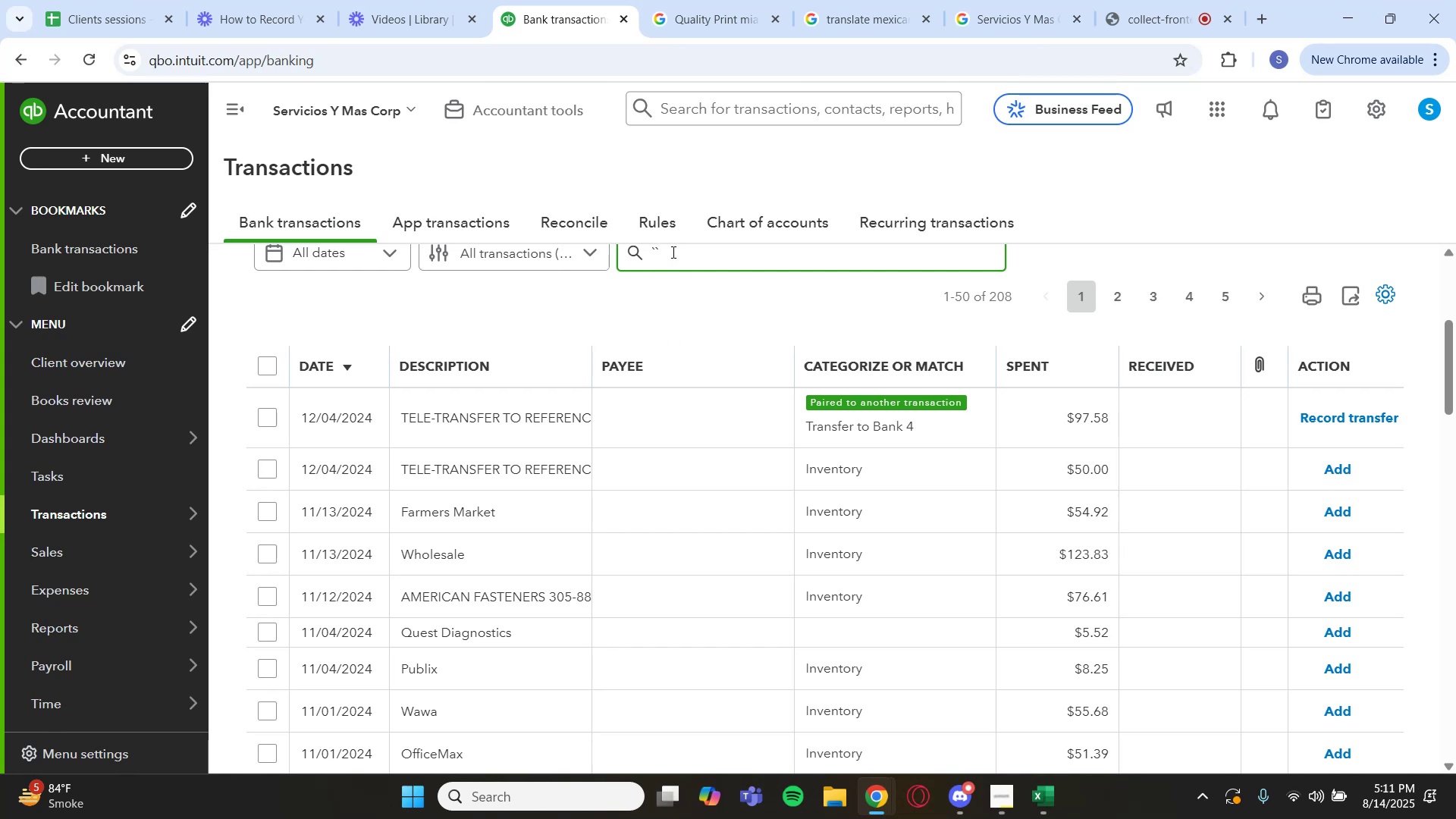 
scroll: coordinate [714, 322], scroll_direction: up, amount: 4.0
 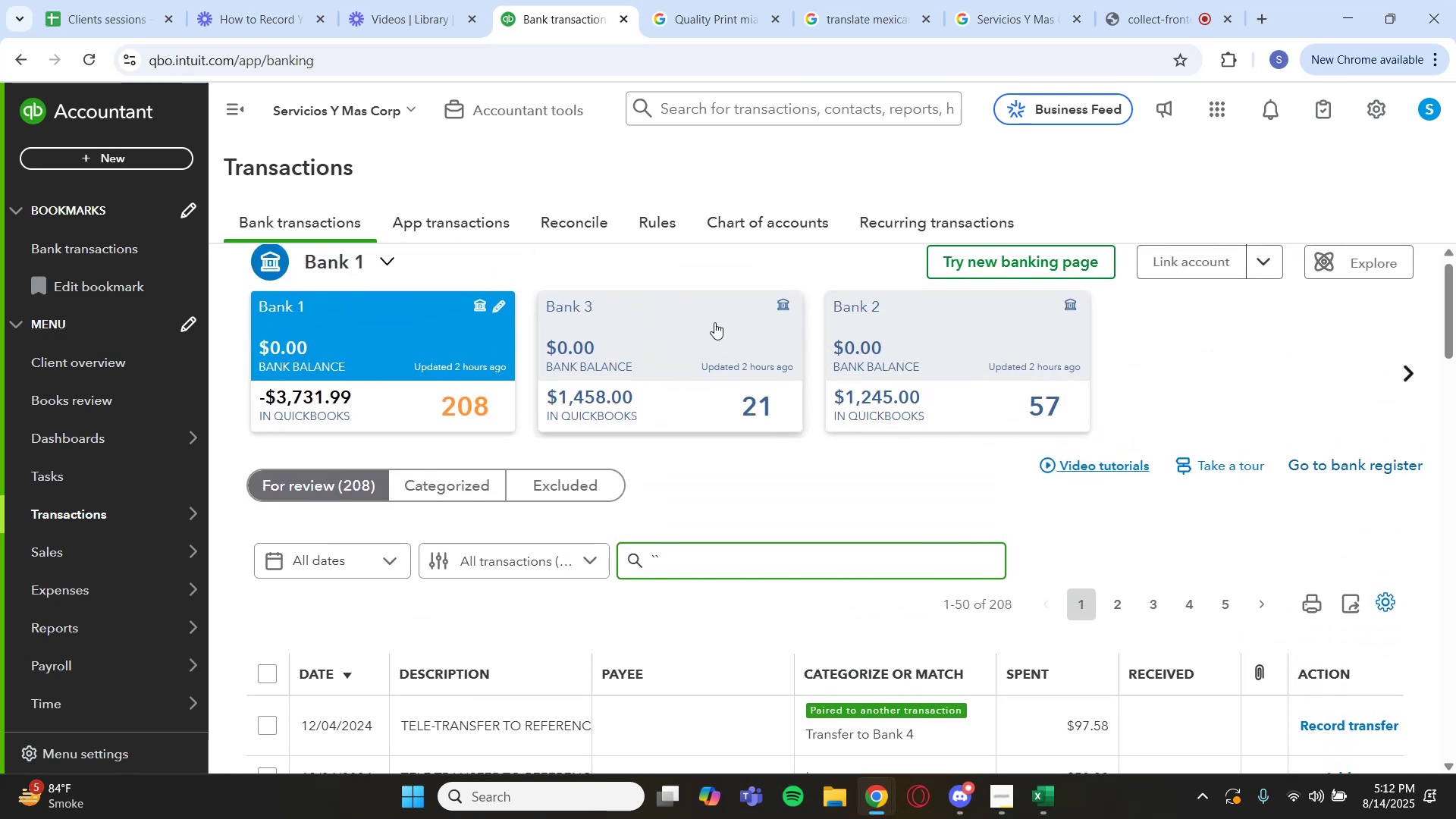 
key(Backquote)
 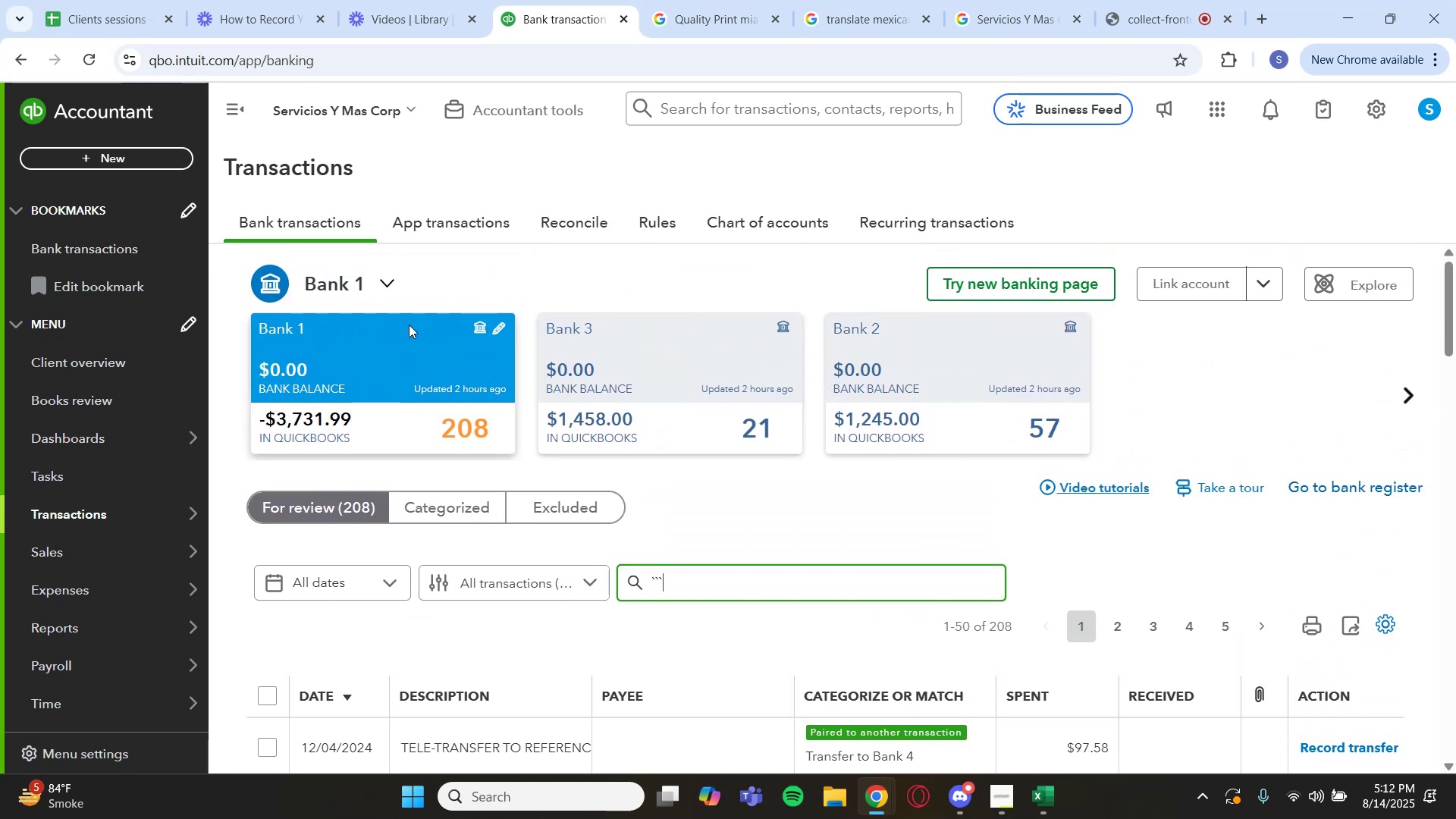 
scroll: coordinate [133, 554], scroll_direction: down, amount: 6.0
 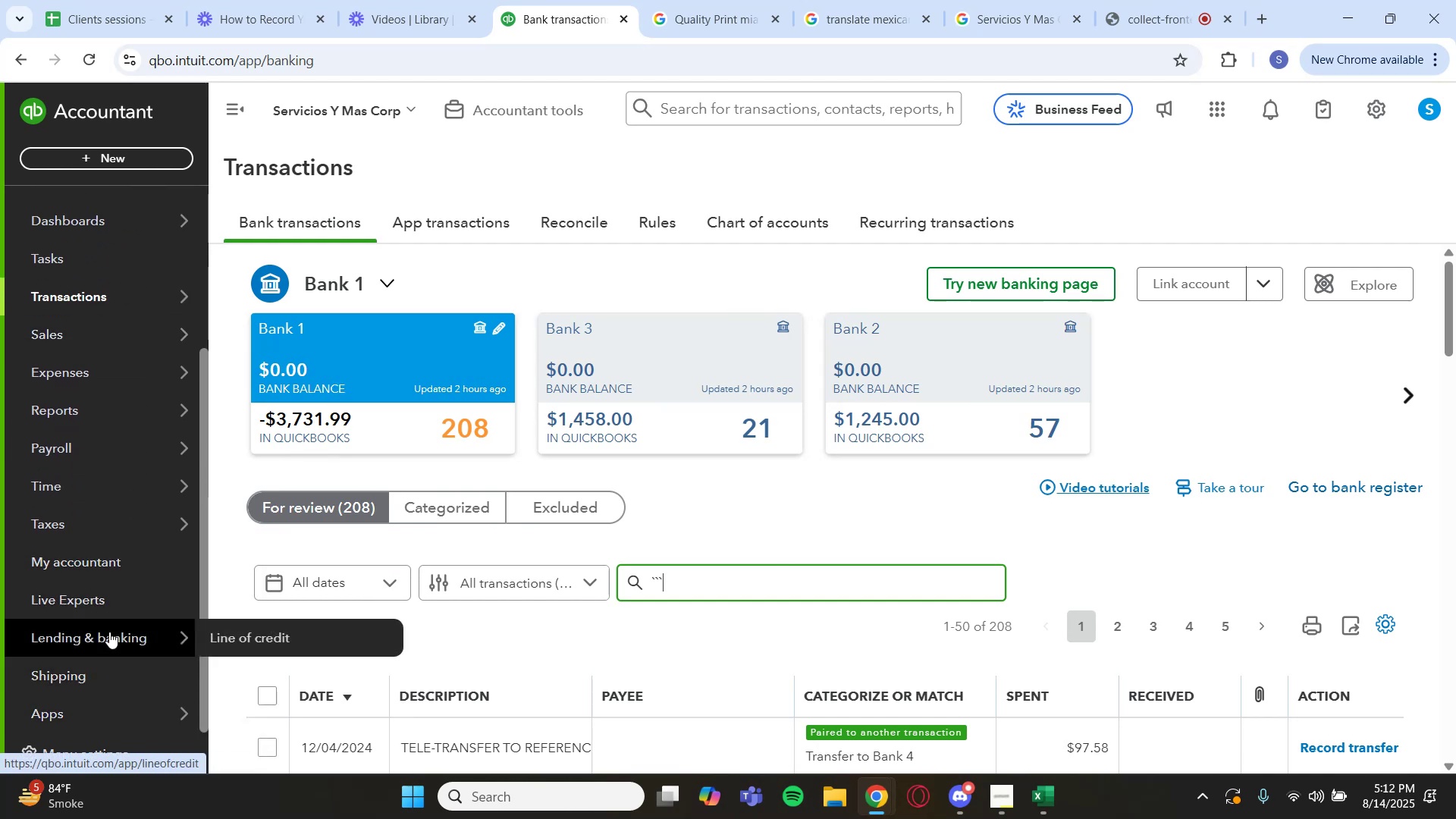 
mouse_move([106, 411])
 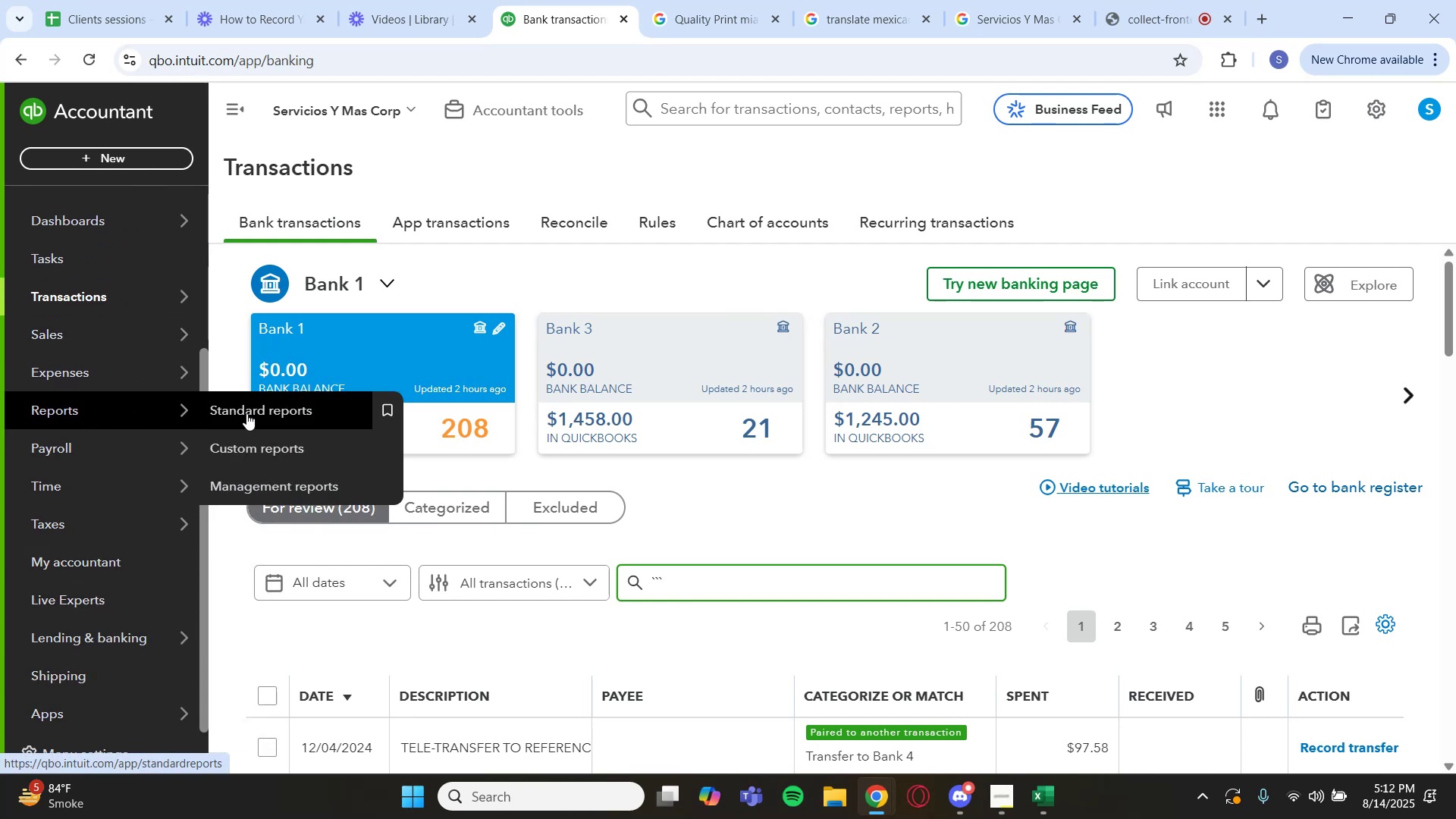 
left_click([246, 413])
 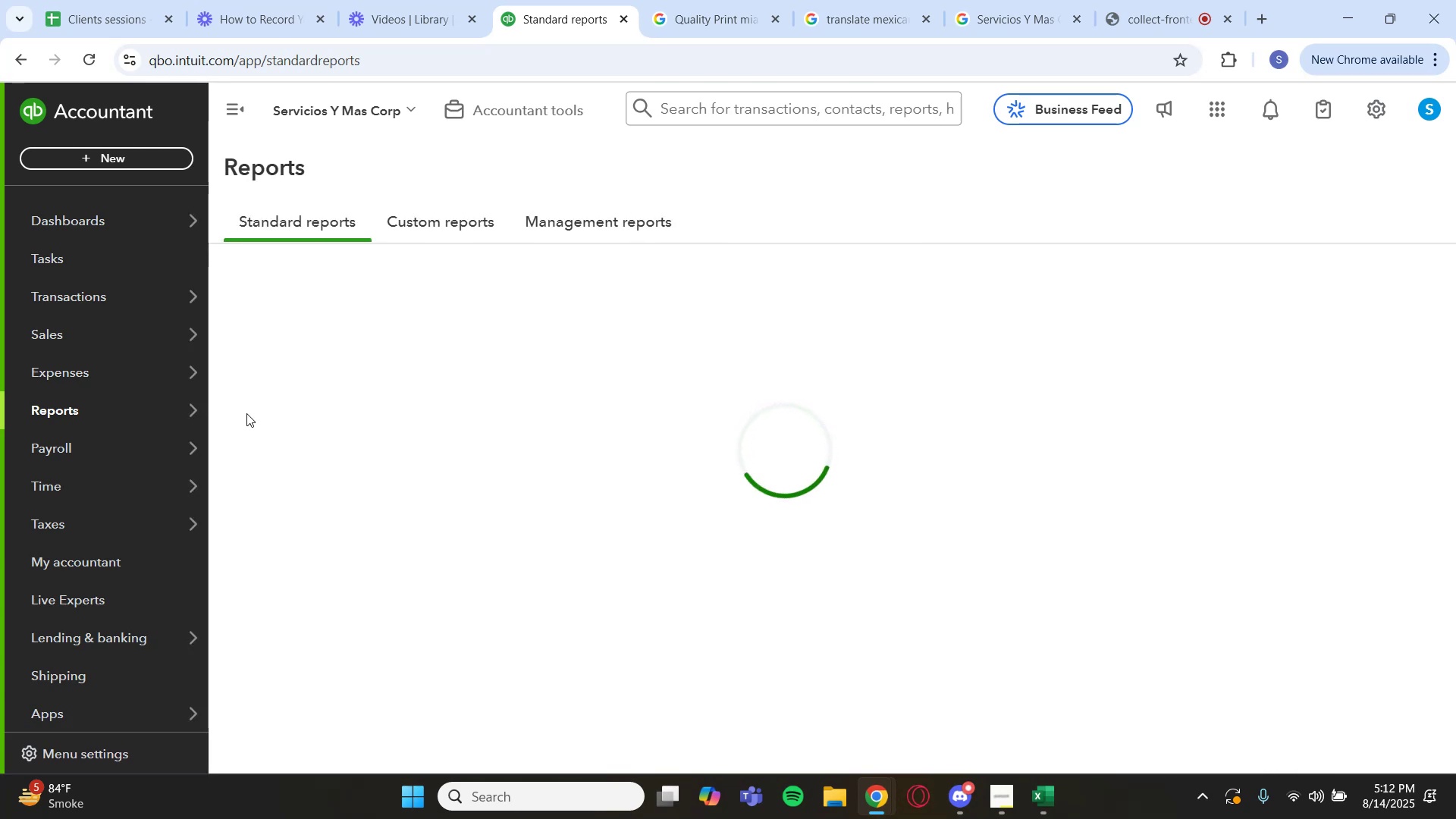 
wait(17.91)
 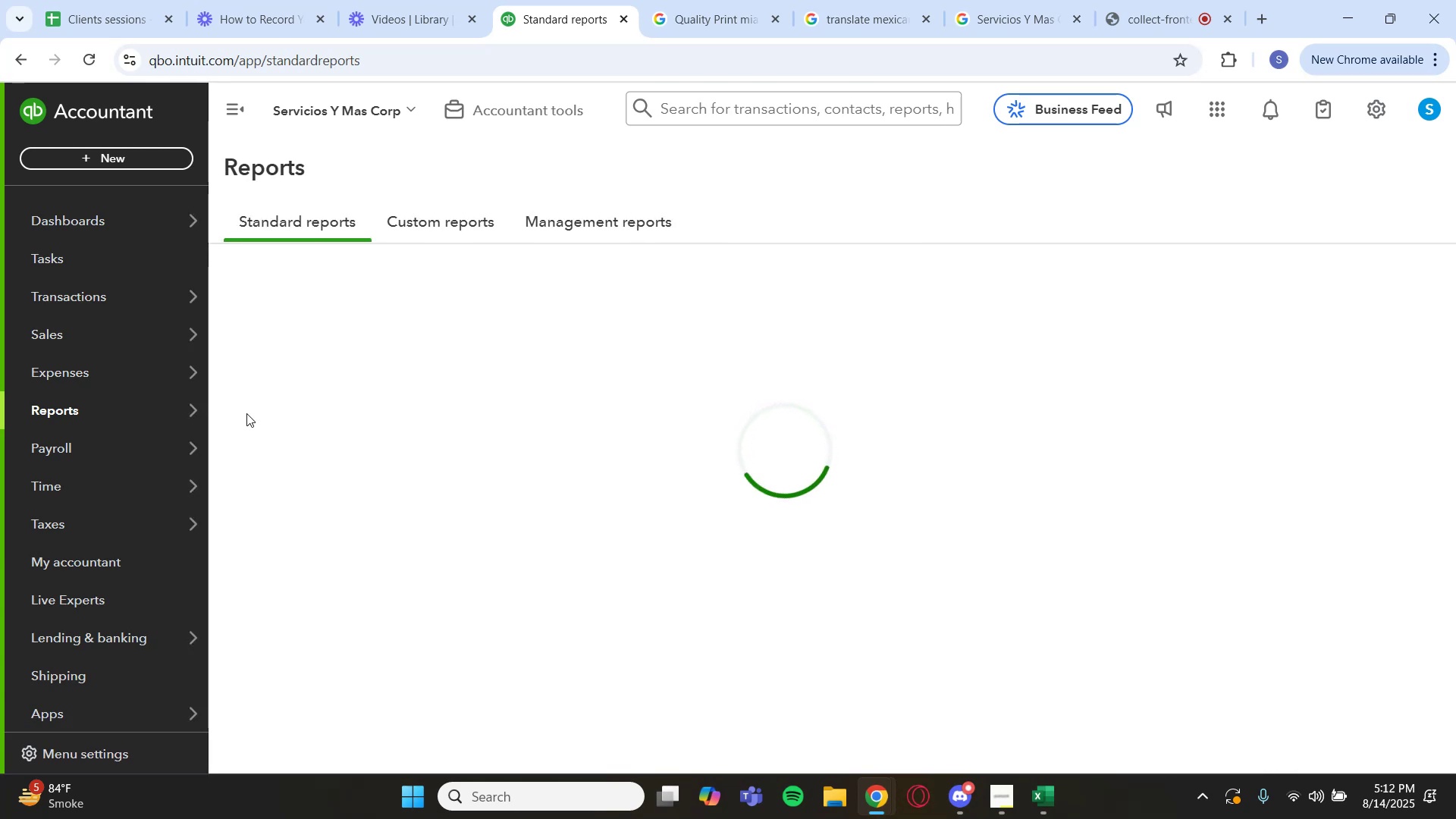 
key(Backquote)
 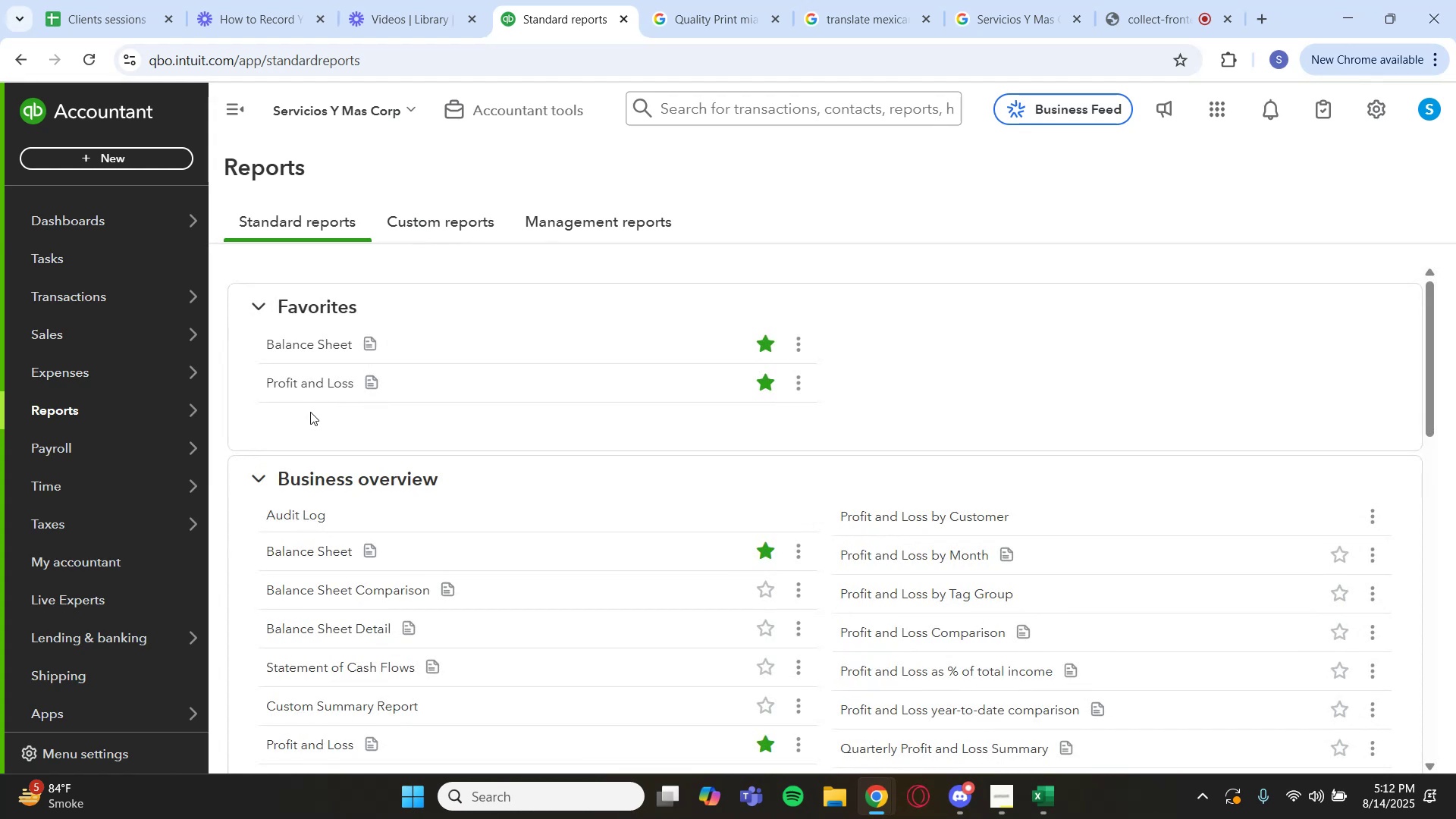 
wait(10.37)
 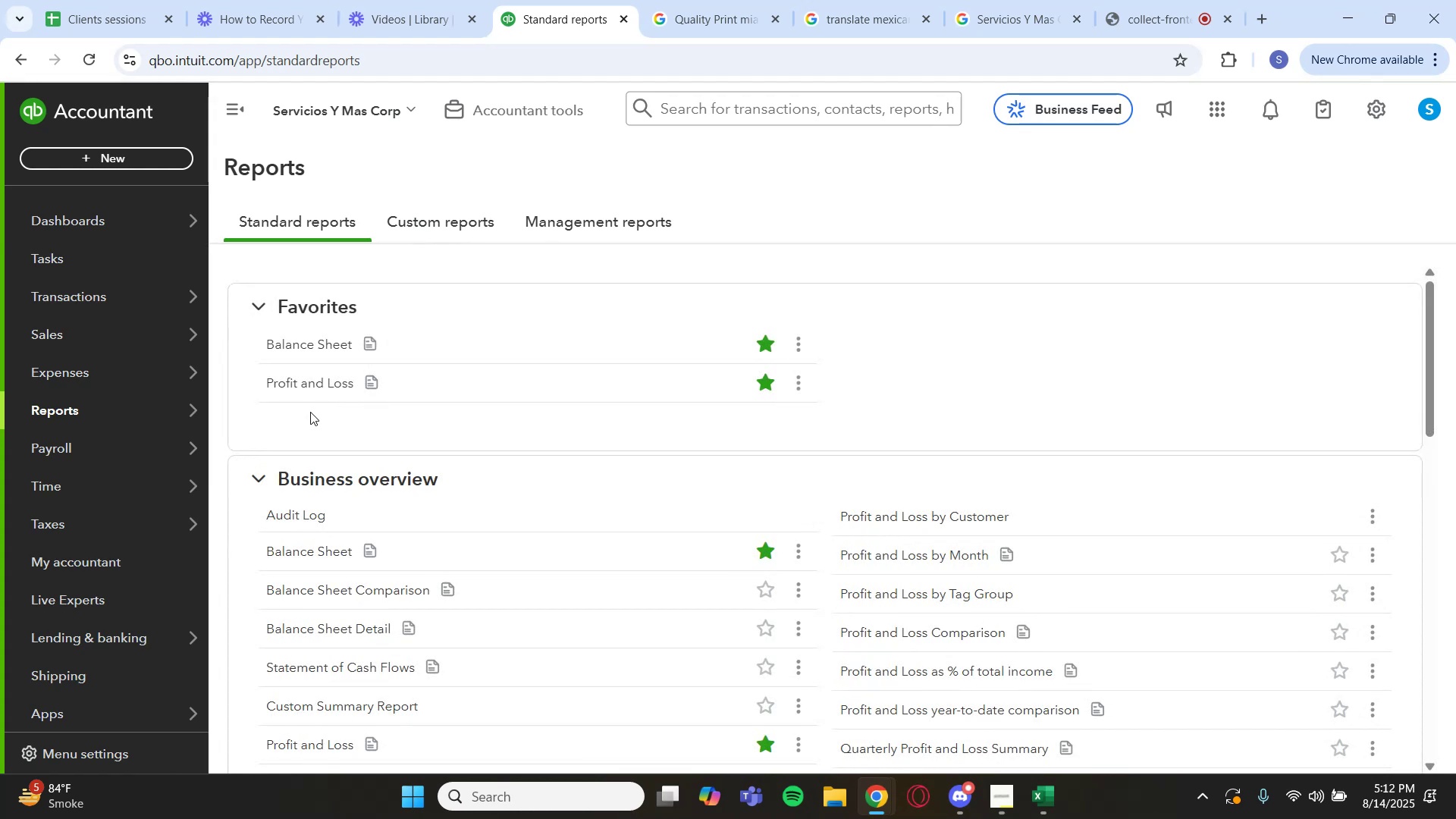 
mouse_move([359, 343])
 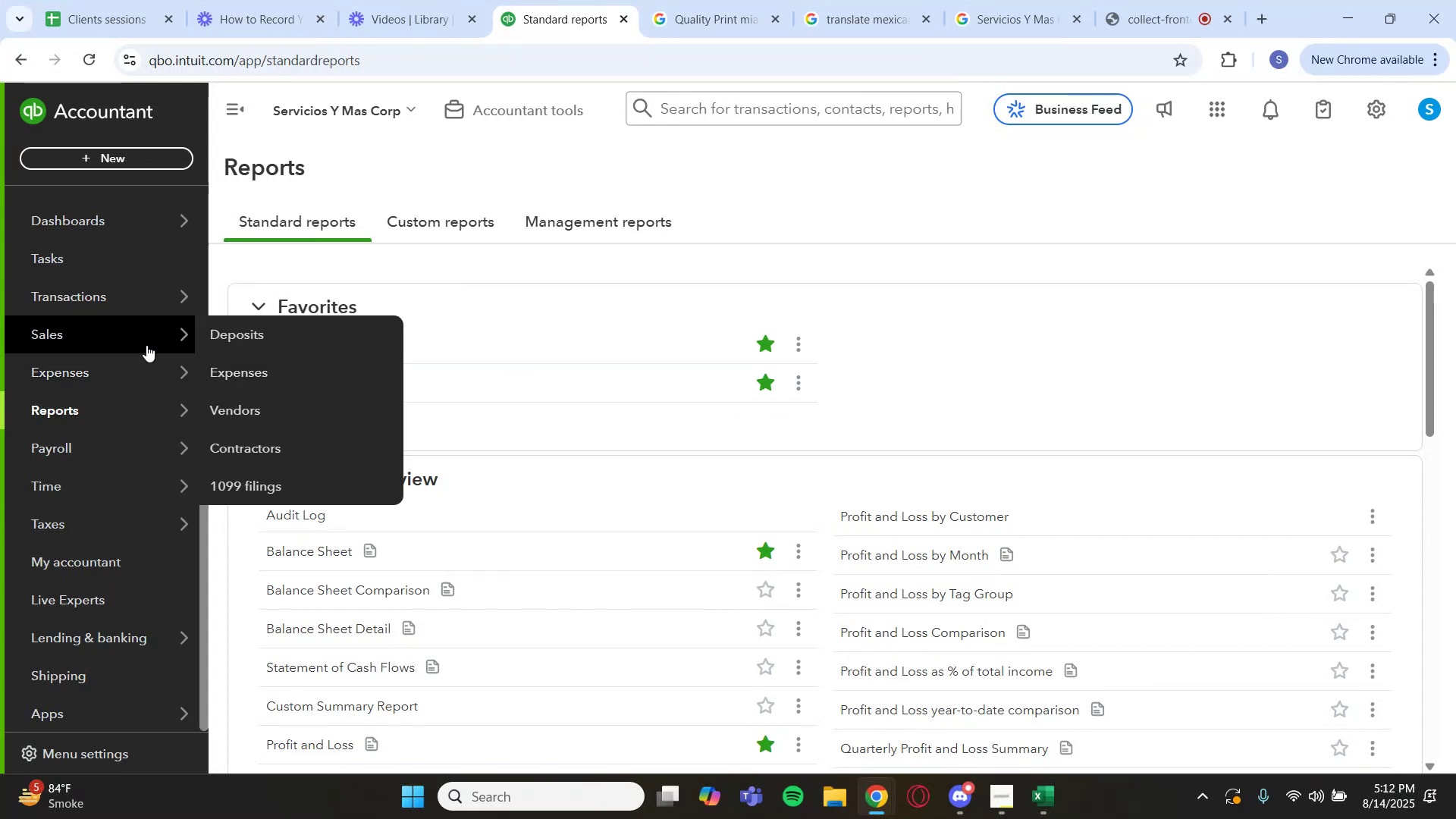 
scroll: coordinate [110, 359], scroll_direction: up, amount: 5.0
 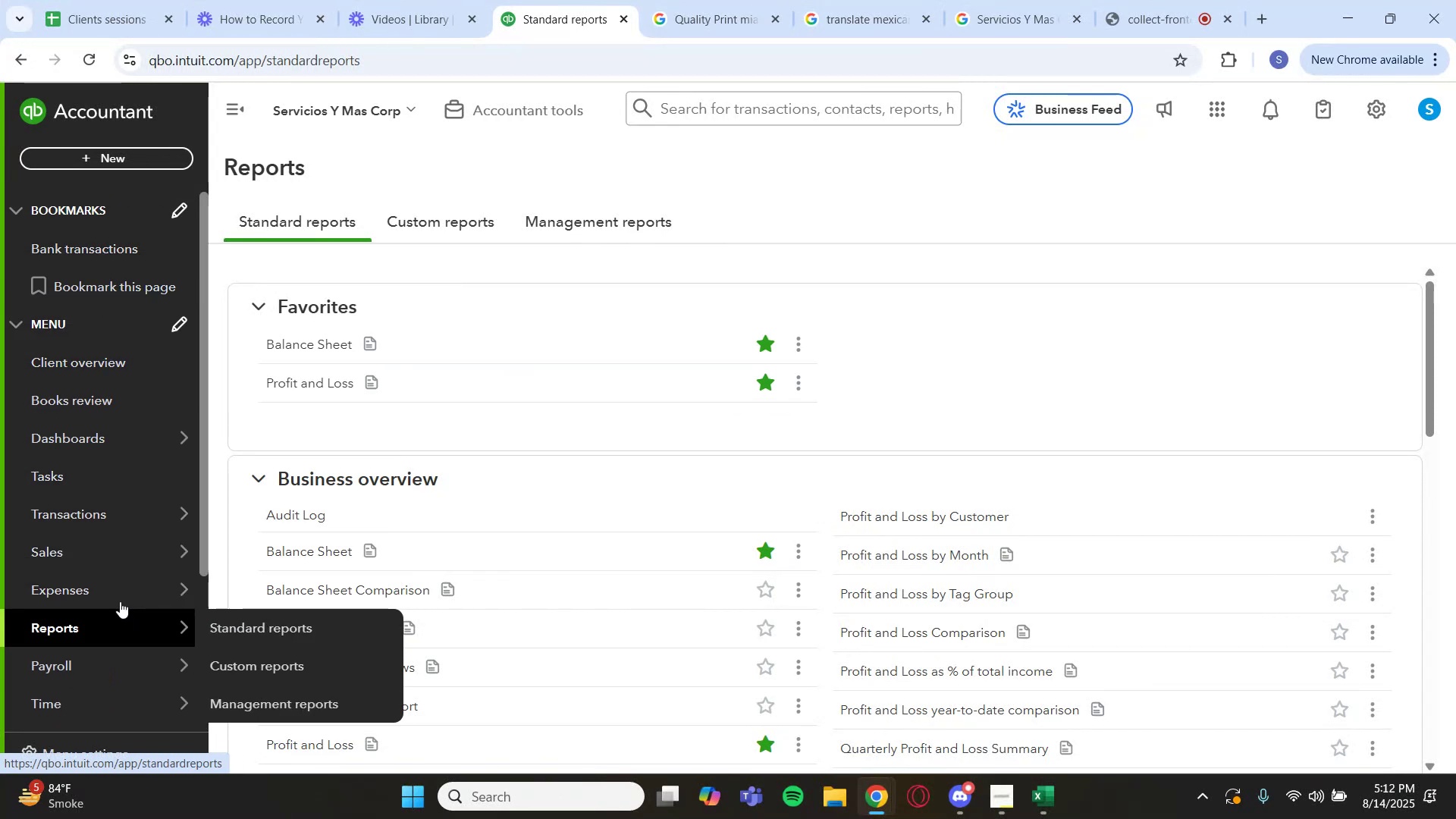 
left_click([115, 500])
 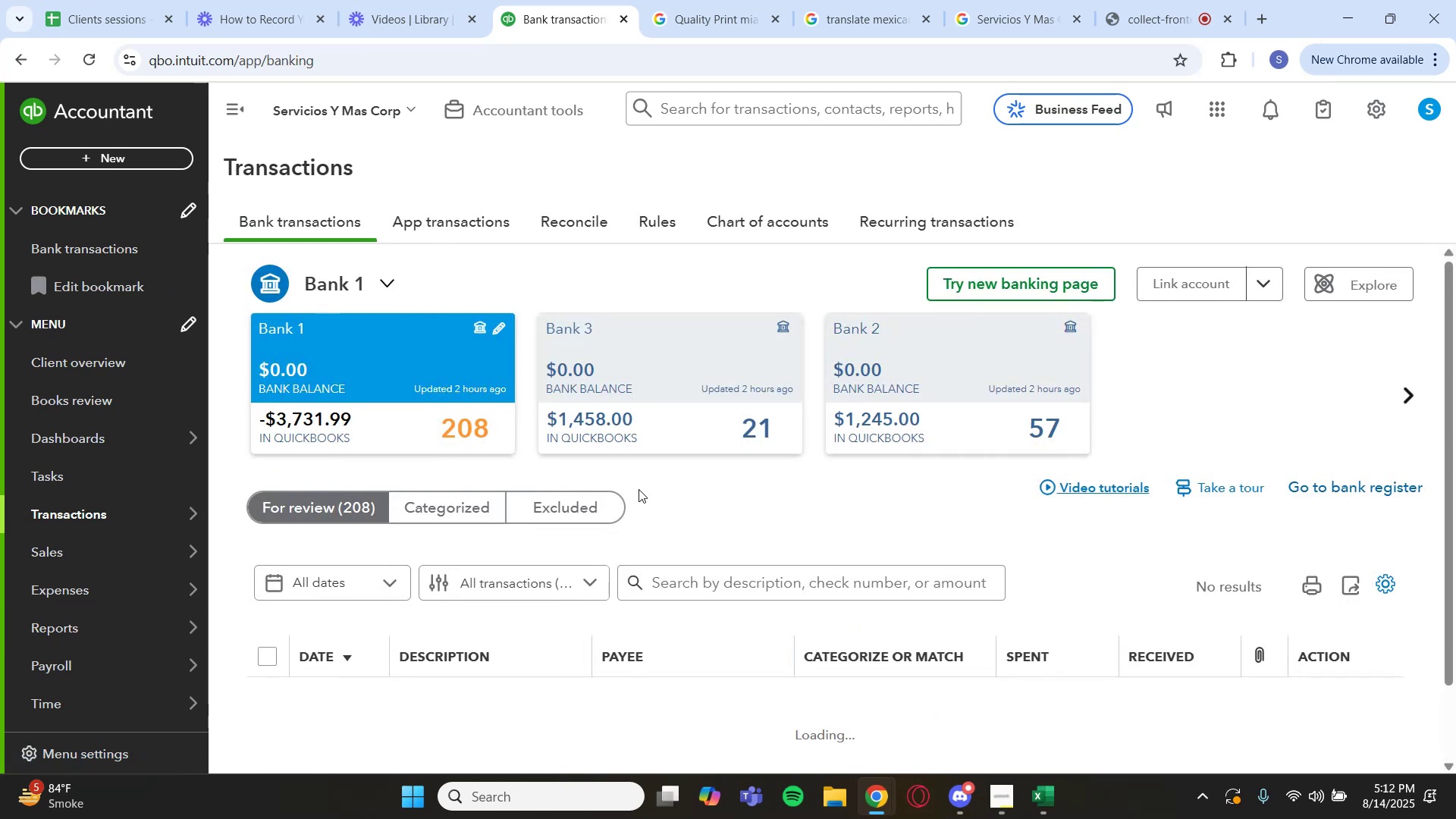 
wait(5.36)
 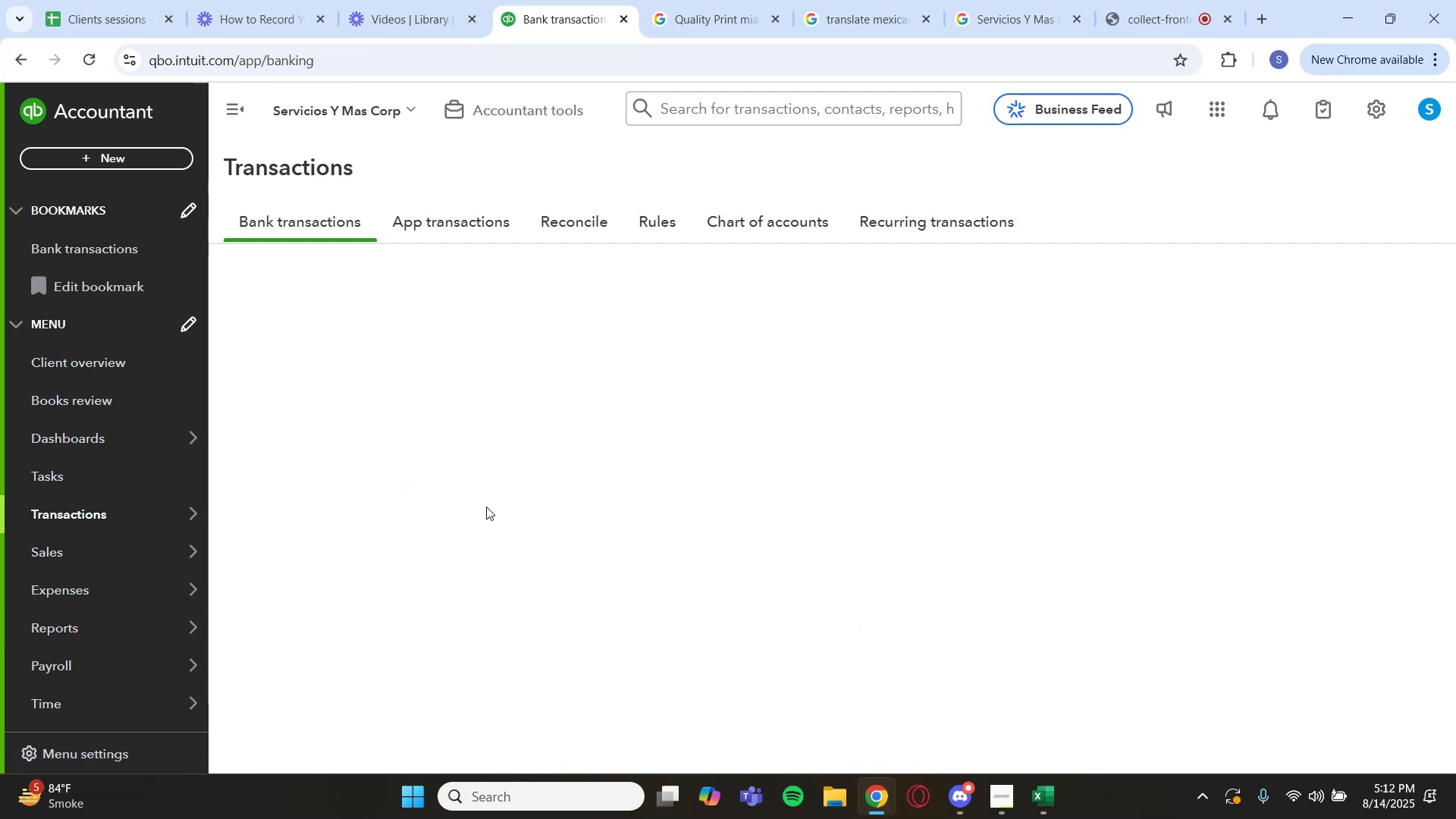 
scroll: coordinate [708, 553], scroll_direction: down, amount: 3.0
 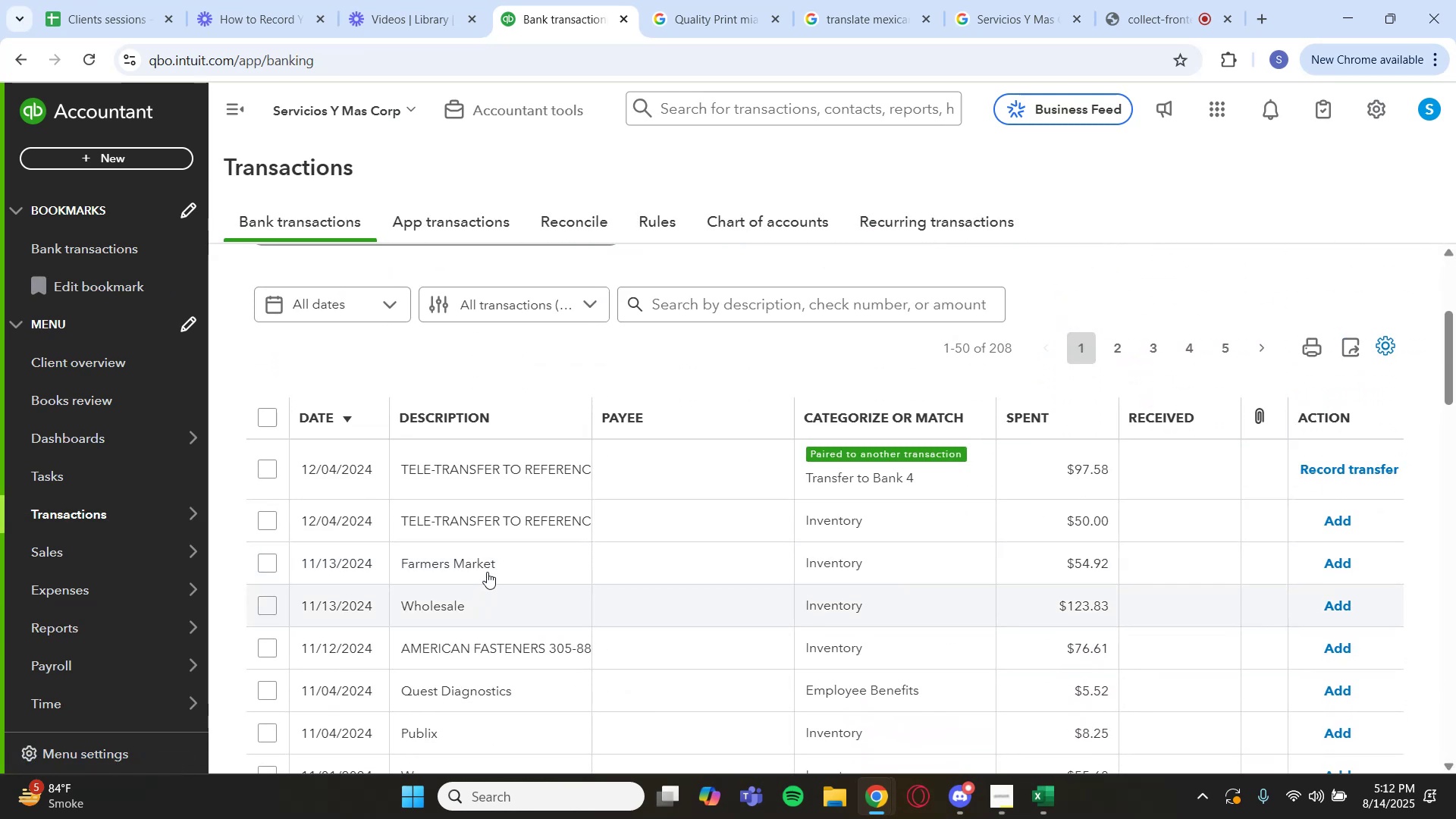 
left_click([488, 564])
 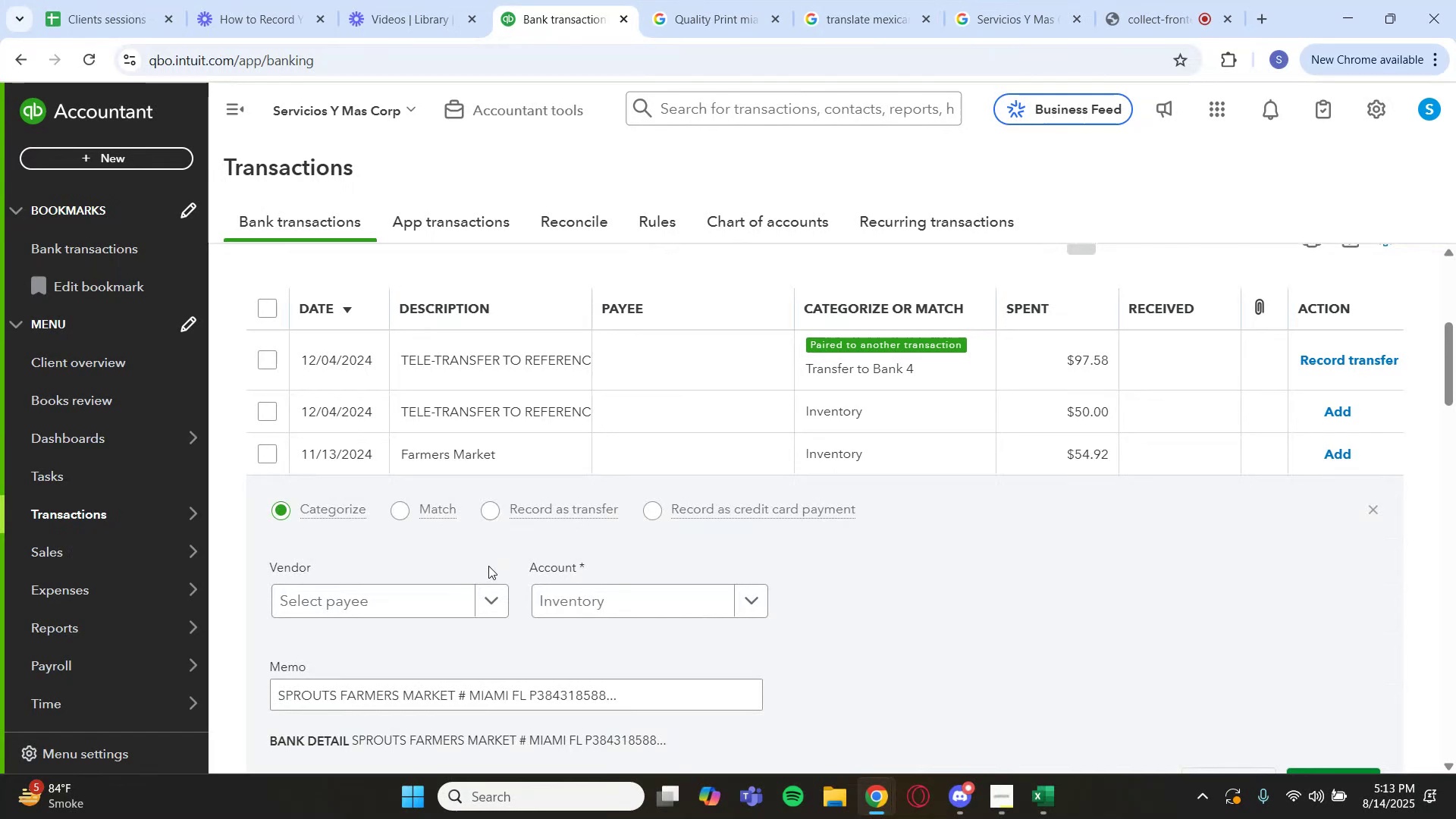 
scroll: coordinate [494, 620], scroll_direction: down, amount: 2.0
 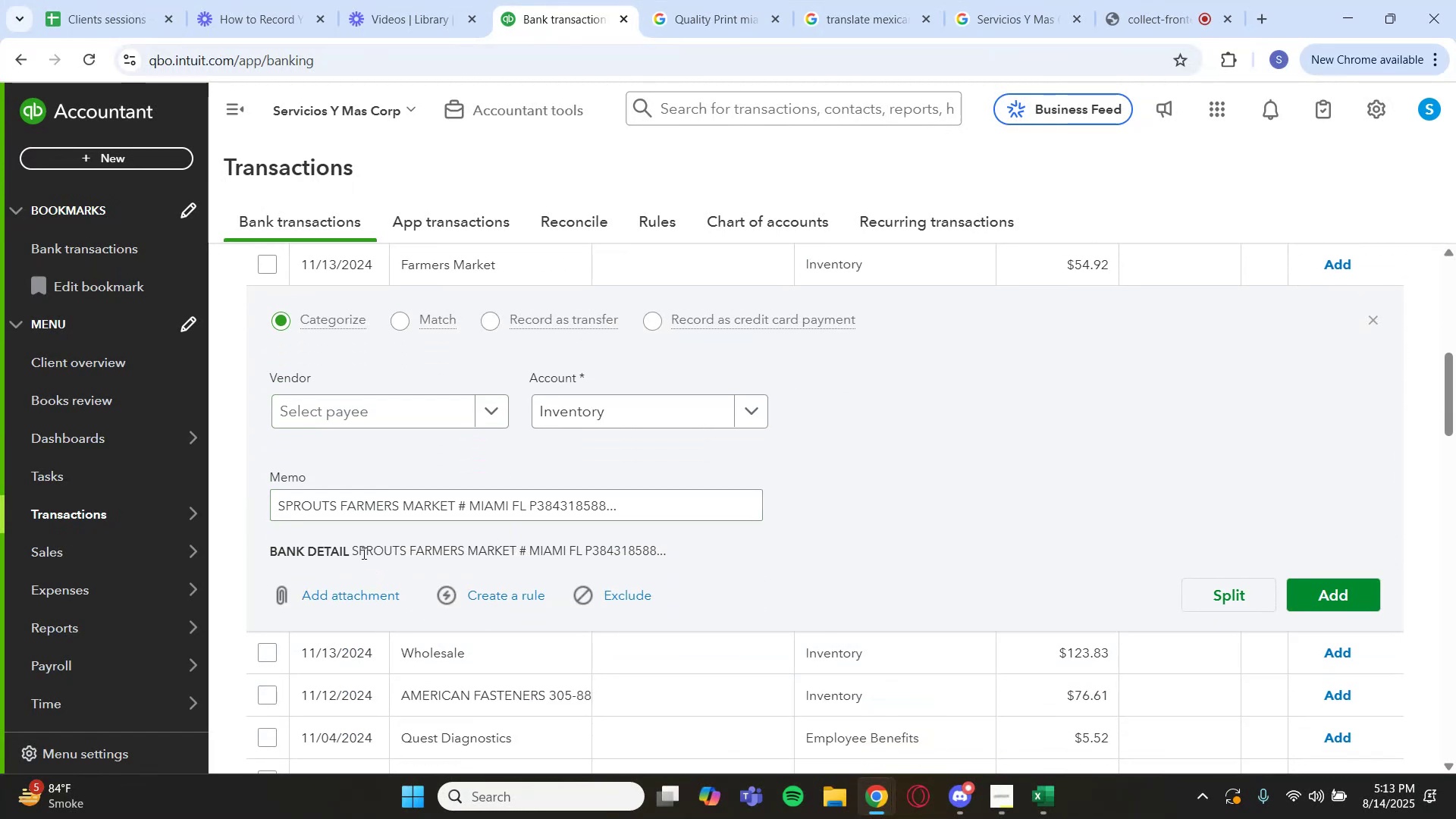 
left_click_drag(start_coordinate=[404, 554], to_coordinate=[514, 556])
 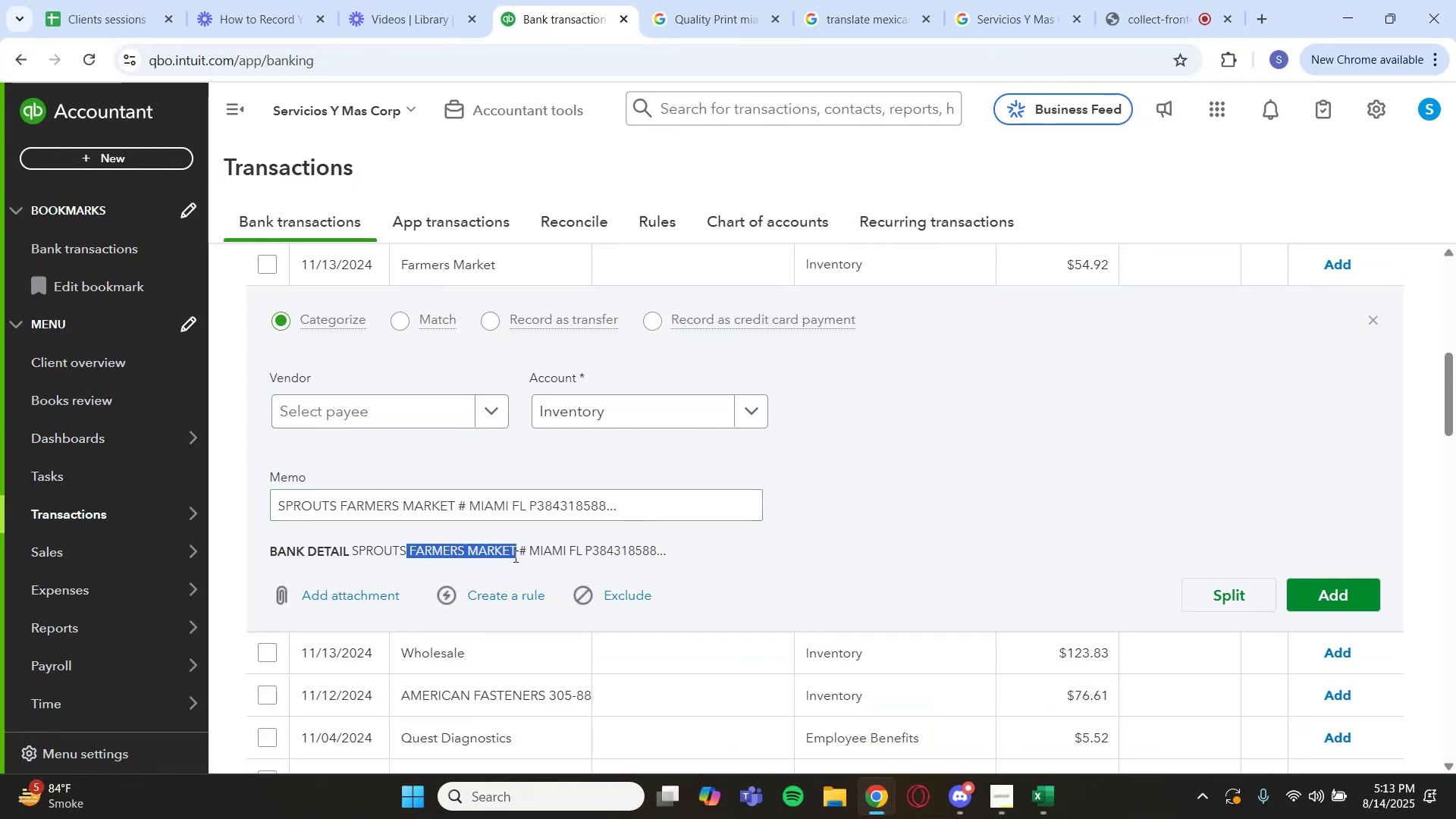 
left_click_drag(start_coordinate=[515, 556], to_coordinate=[484, 560])
 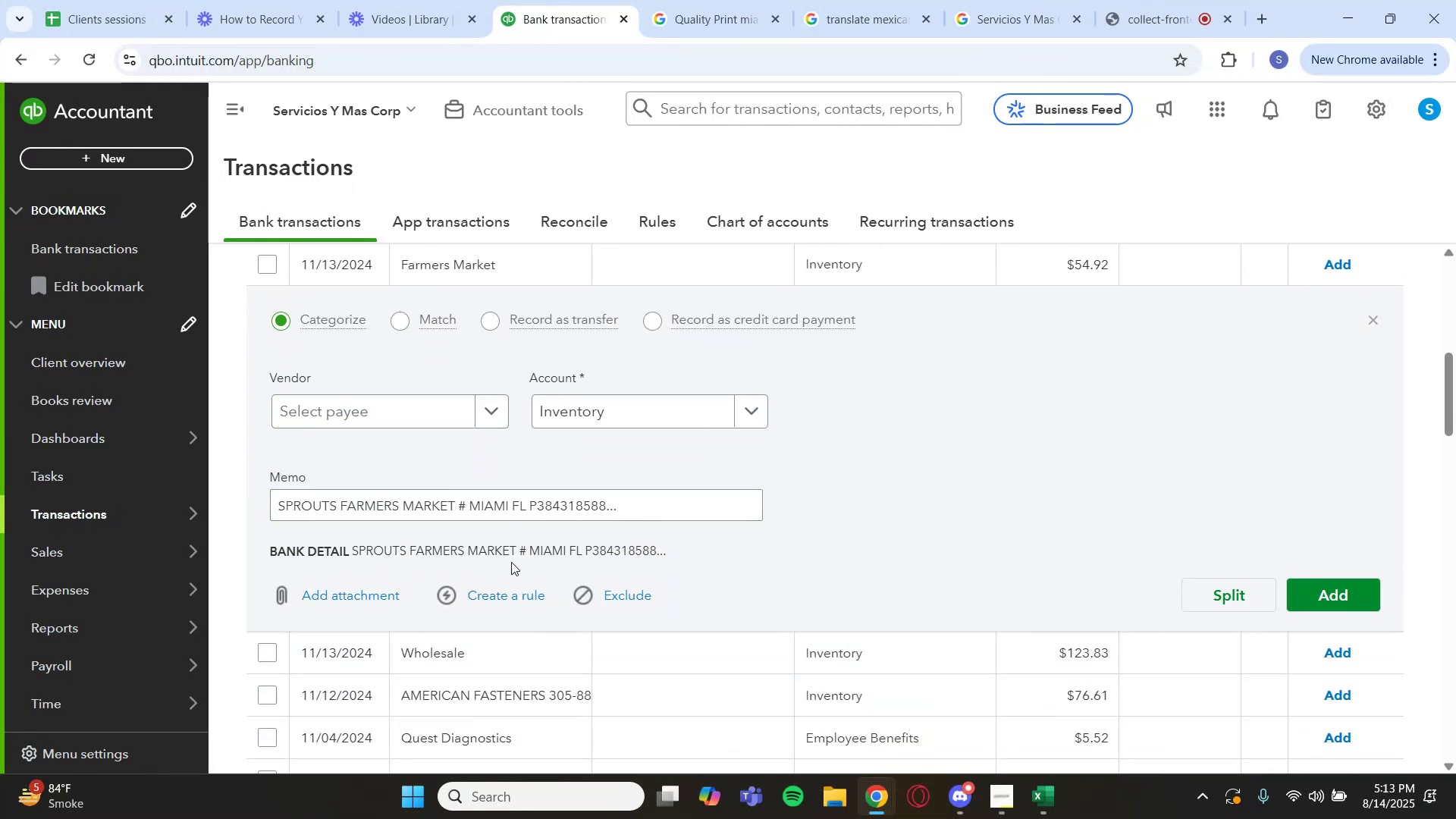 
left_click_drag(start_coordinate=[516, 550], to_coordinate=[353, 551])
 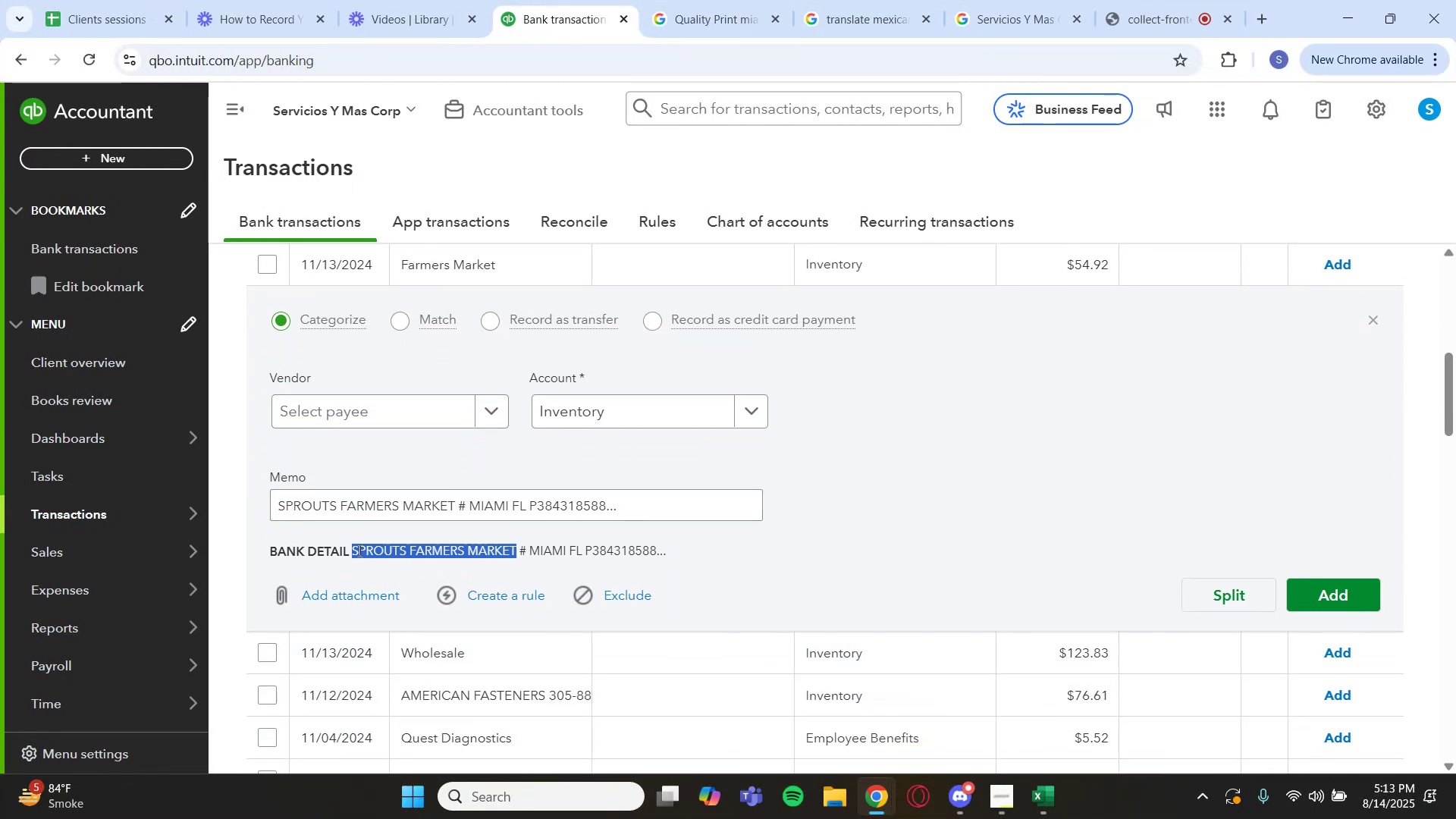 
key(Control+C)
 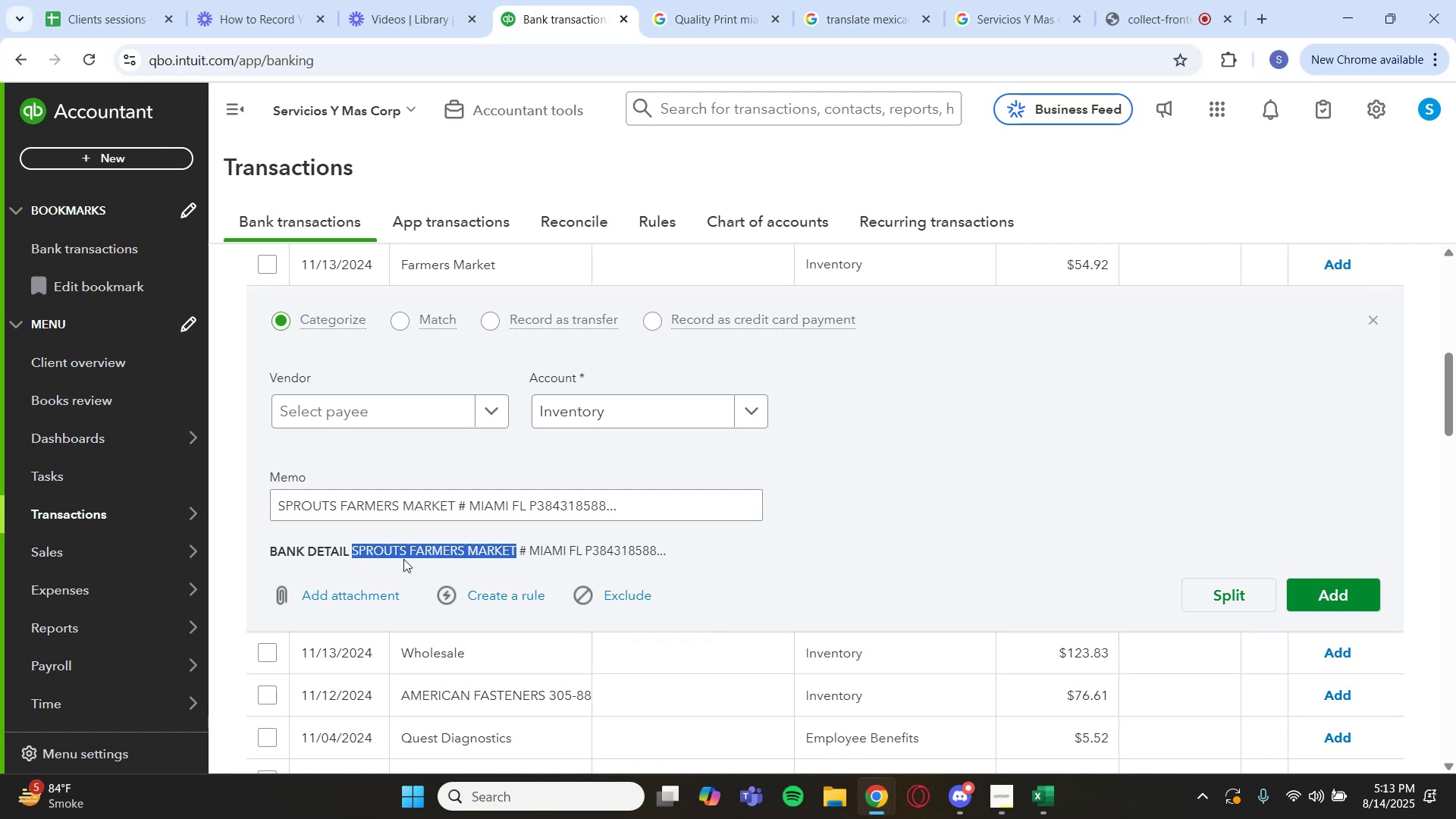 
scroll: coordinate [723, 368], scroll_direction: up, amount: 5.0
 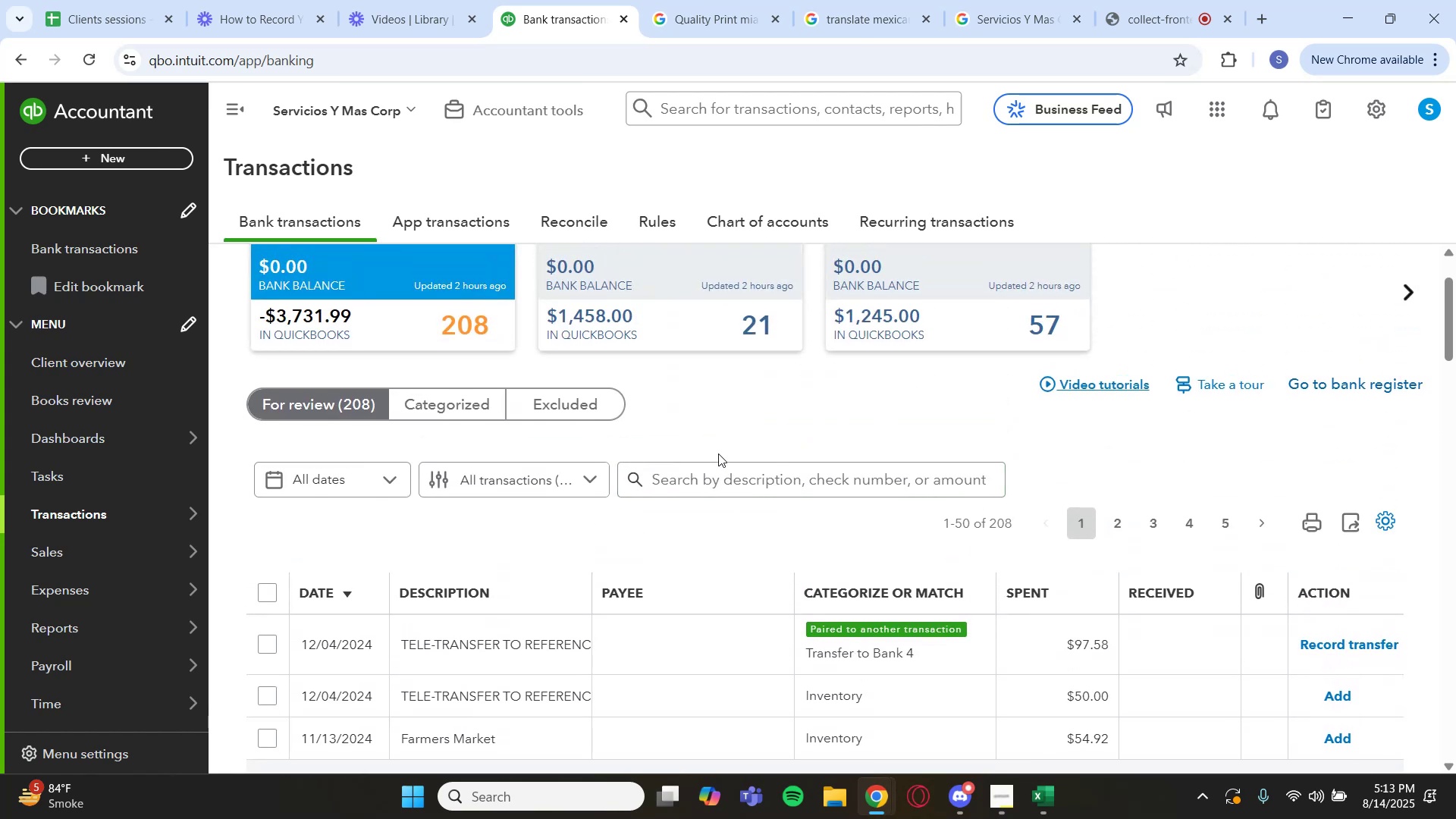 
left_click([710, 475])
 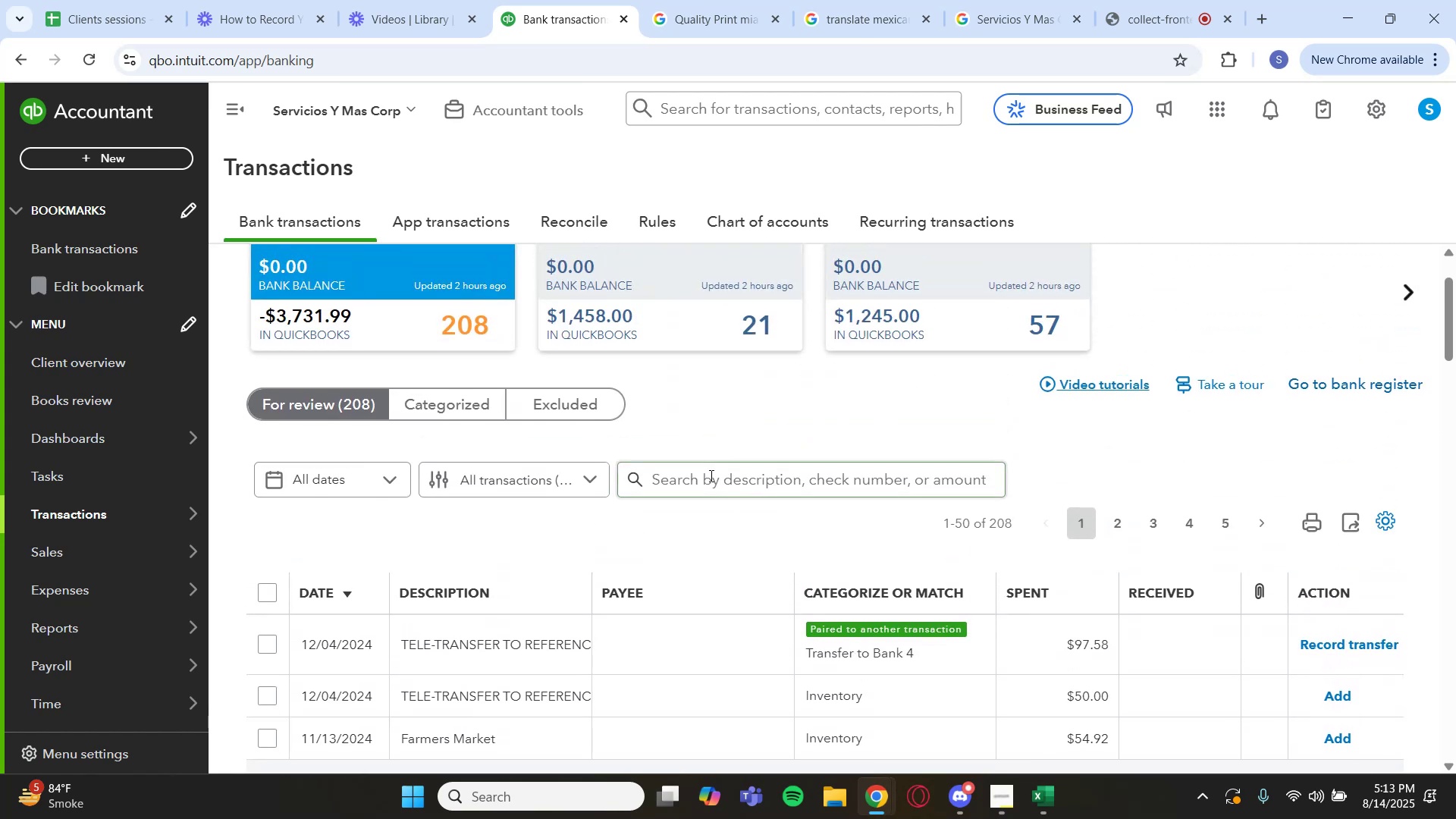 
key(Control+V)
 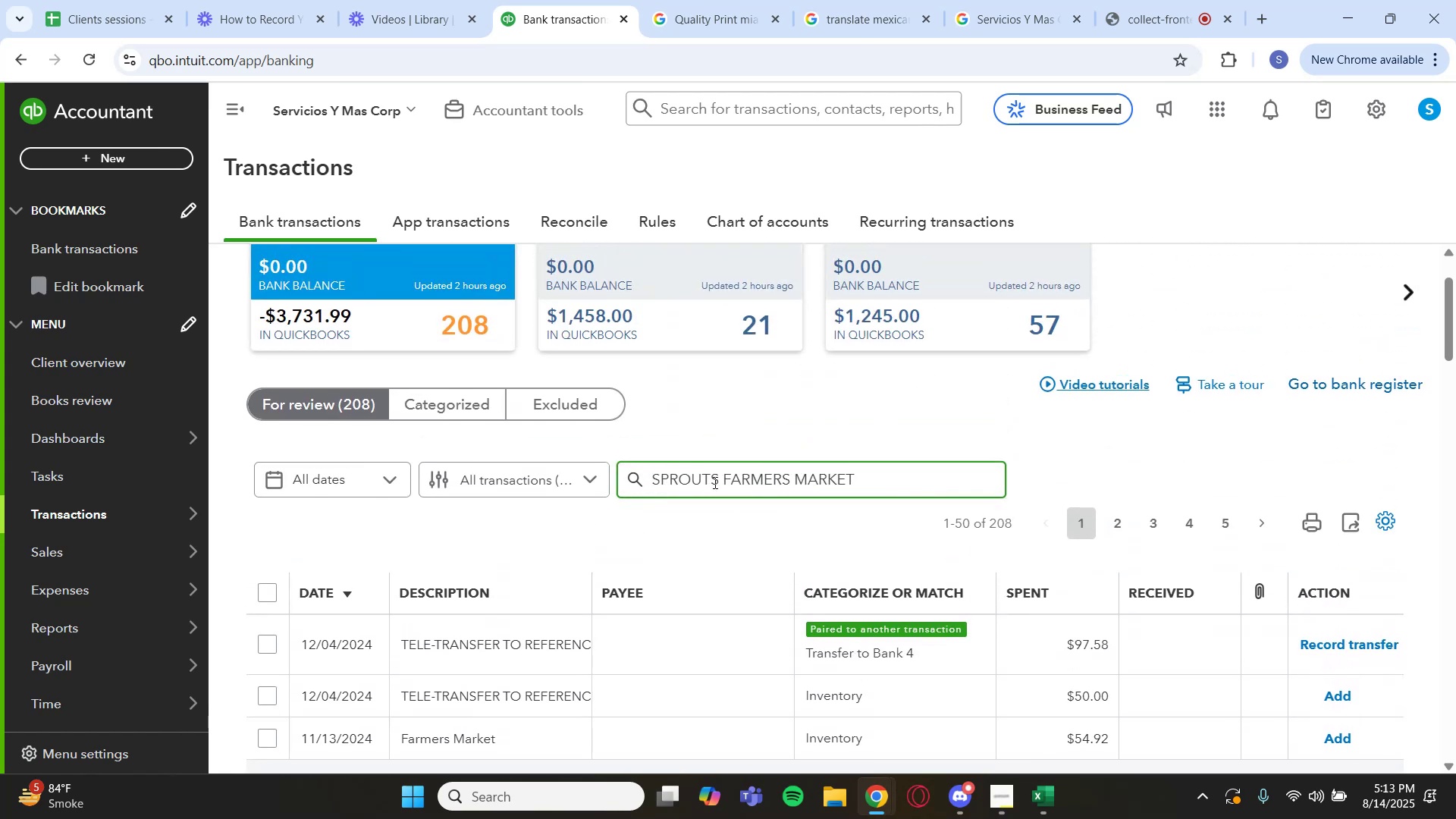 
key(Enter)
 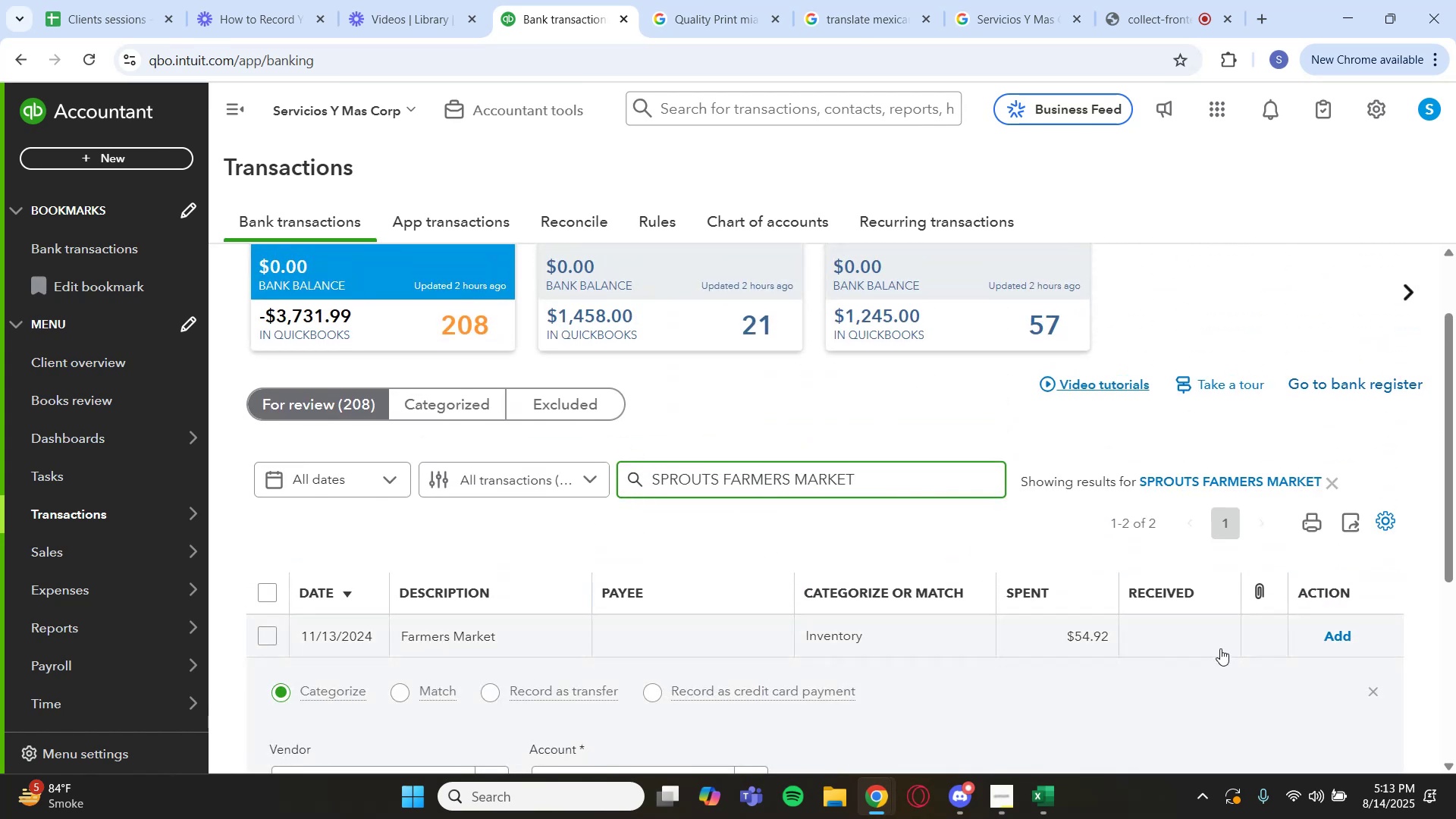 
left_click([1373, 686])
 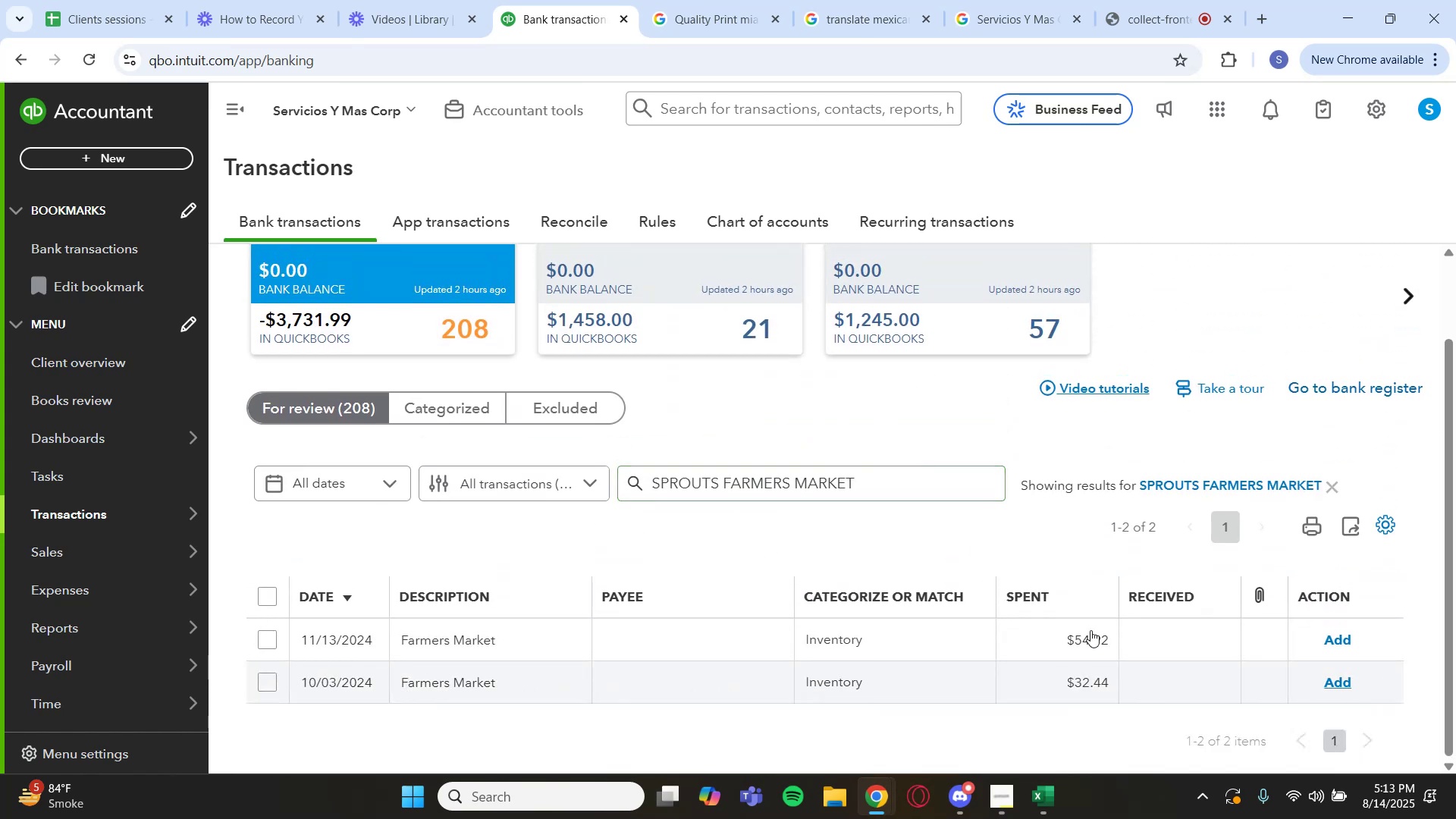 
scroll: coordinate [805, 580], scroll_direction: down, amount: 2.0
 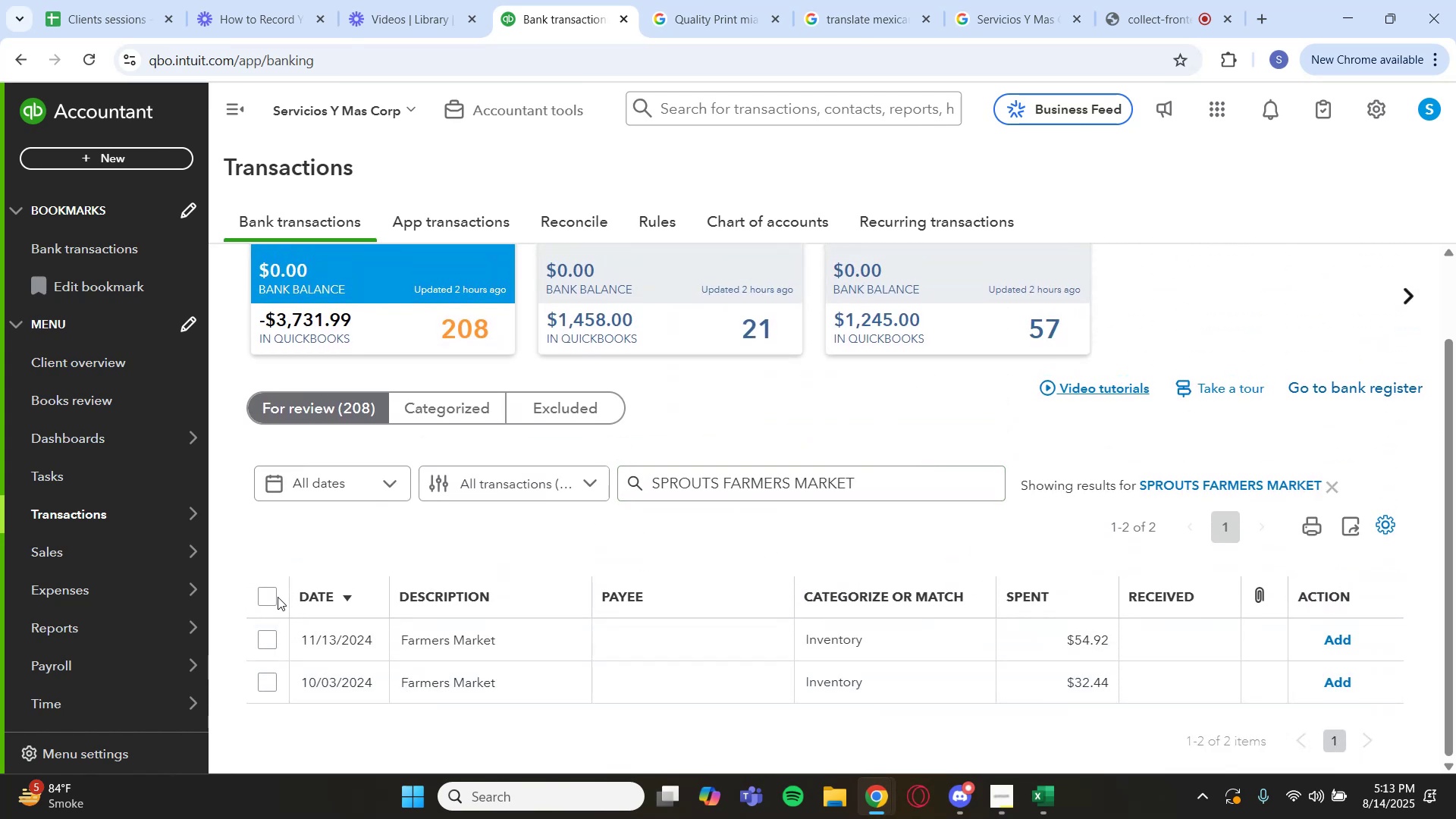 
left_click([265, 595])
 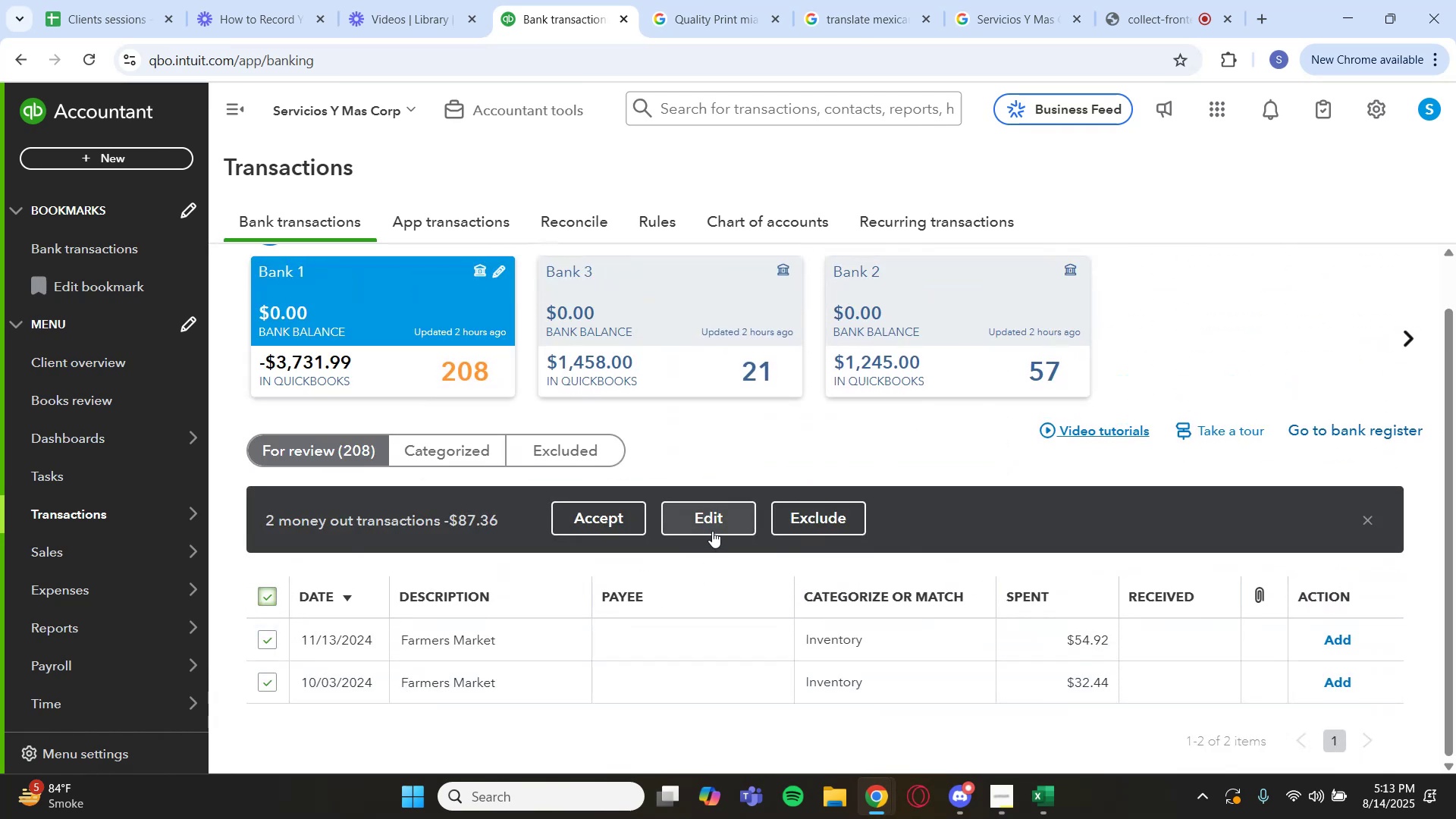 
left_click([712, 531])
 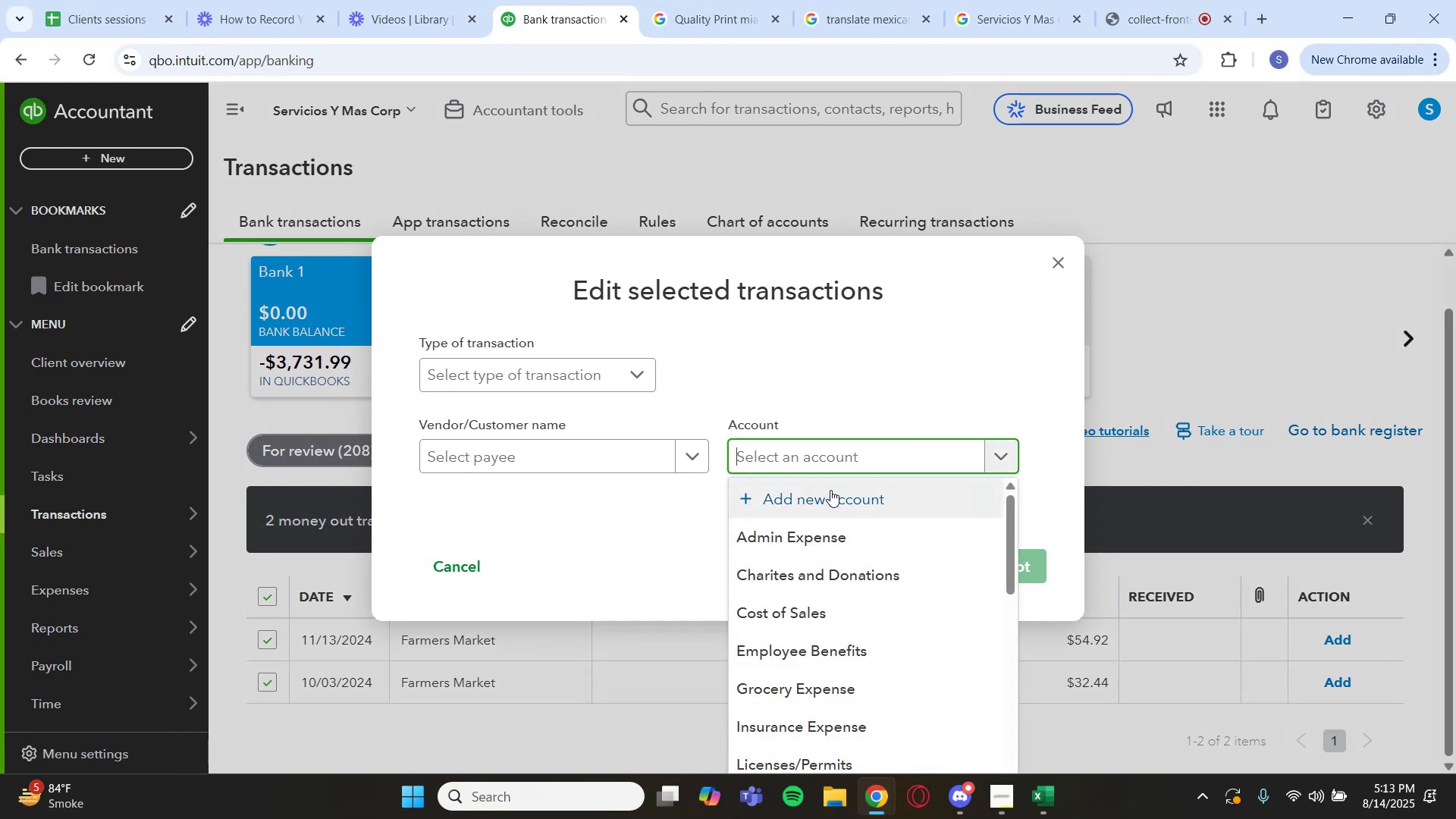 
left_click([793, 679])
 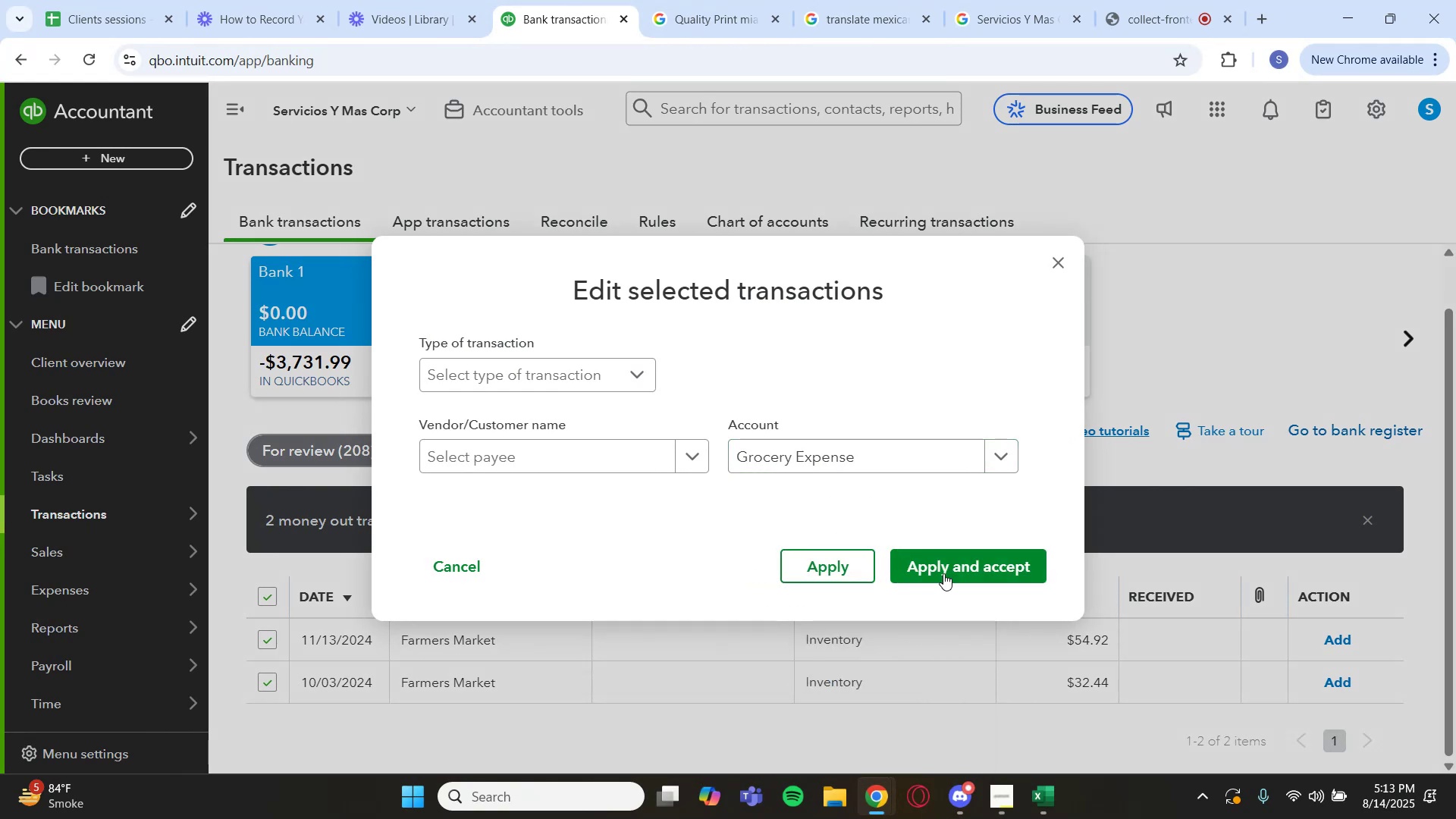 
left_click([942, 570])
 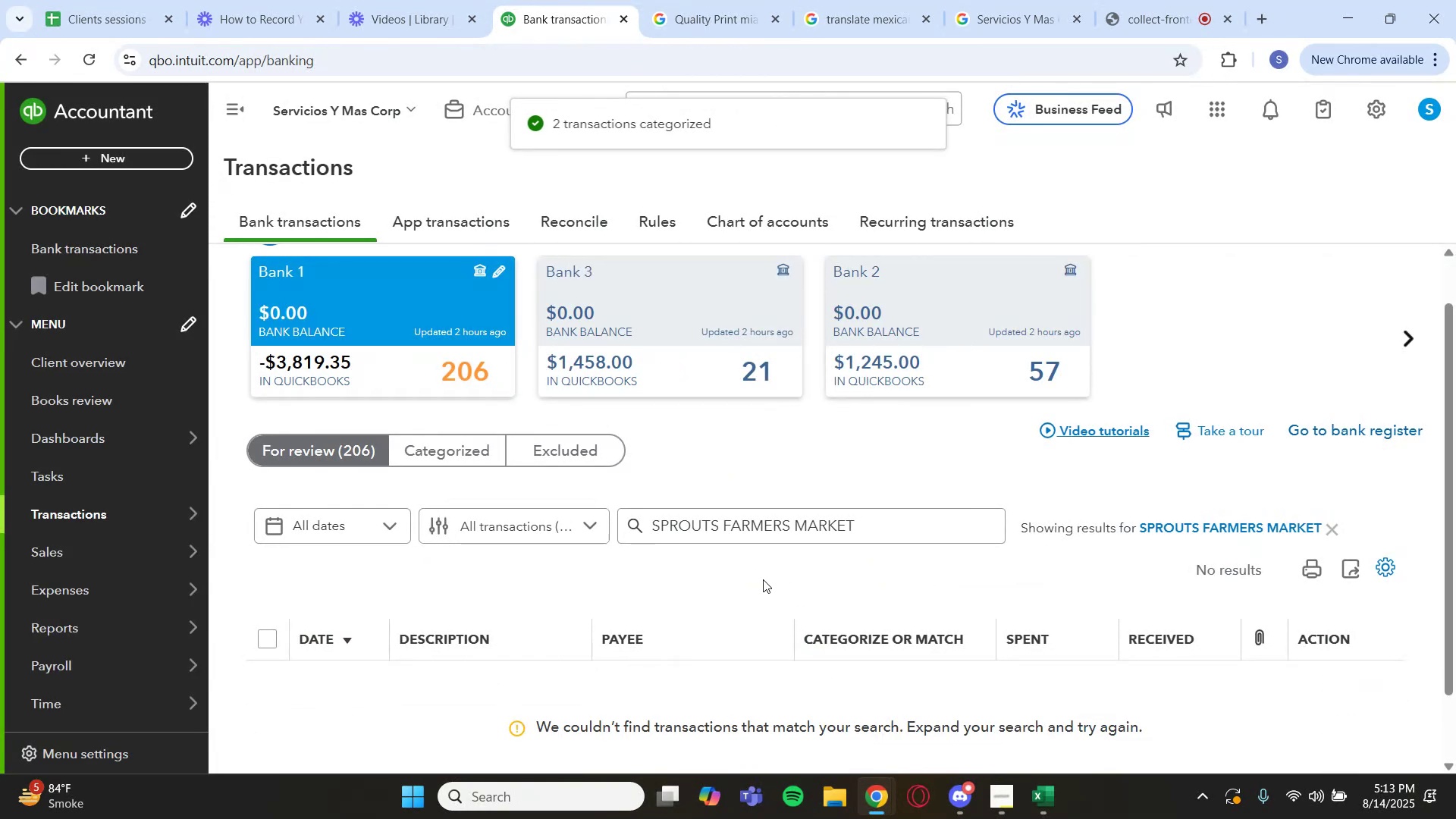 
left_click([1159, 529])
 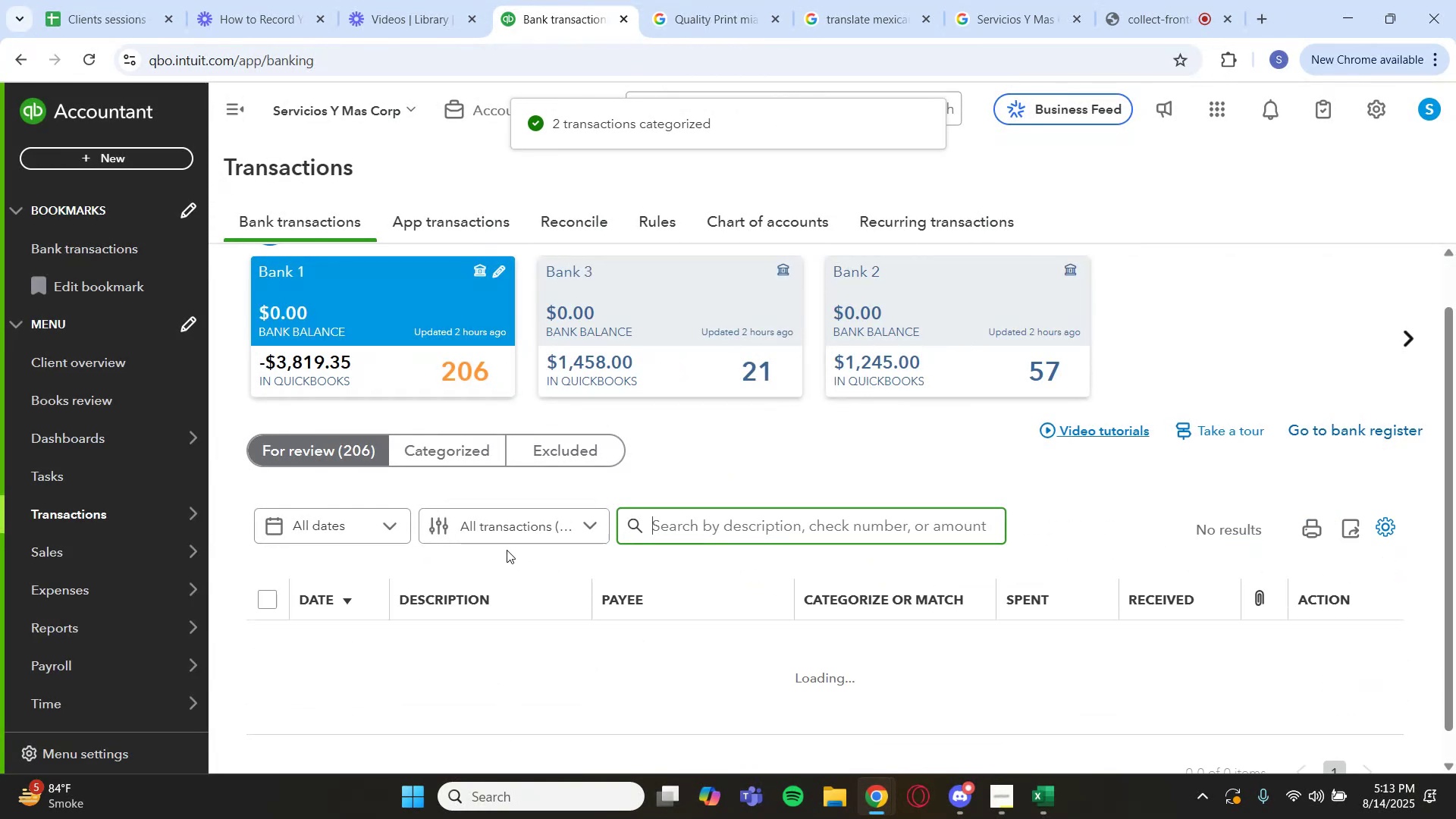 
scroll: coordinate [518, 554], scroll_direction: down, amount: 2.0
 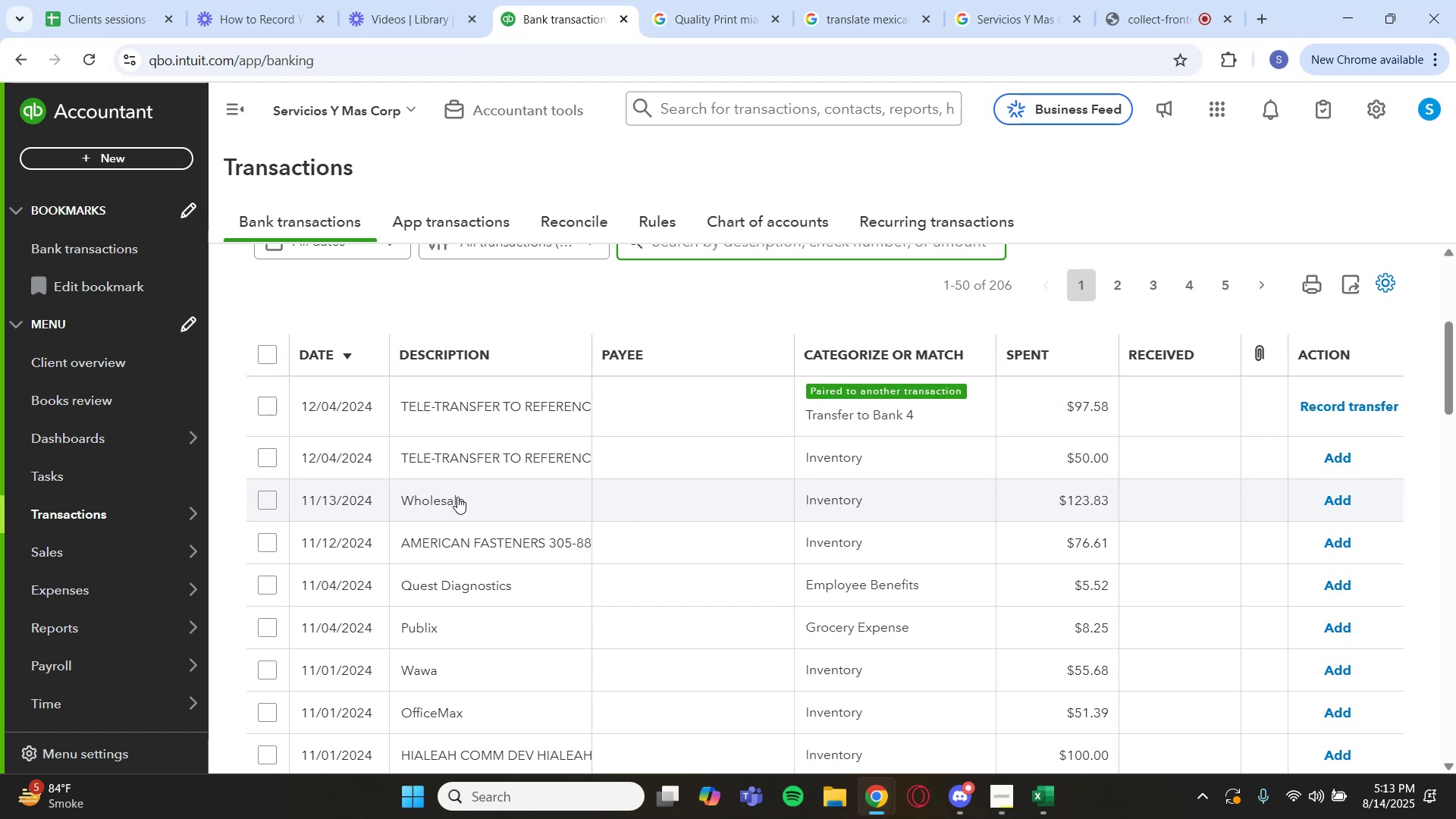 
left_click([457, 497])
 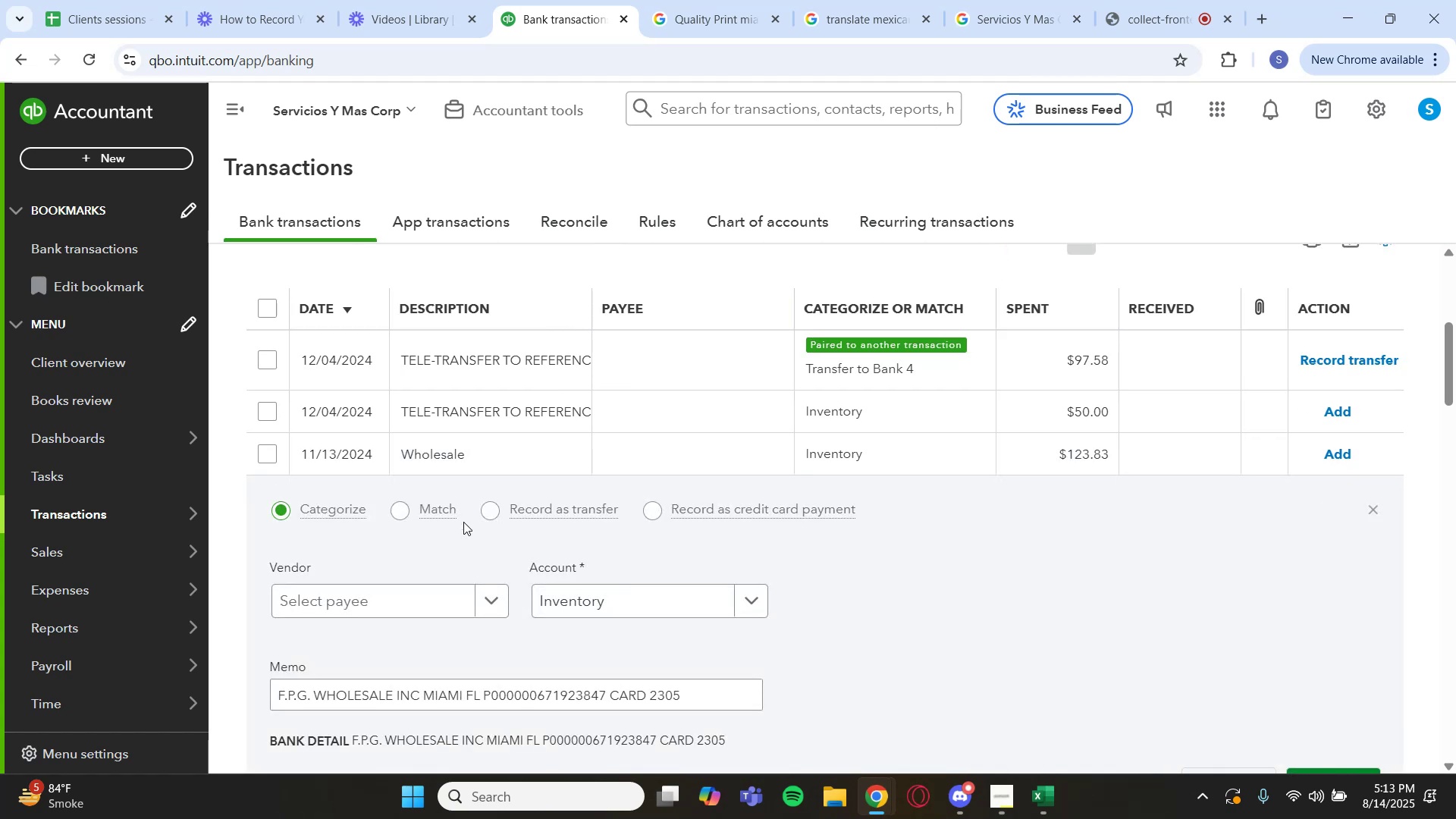 
scroll: coordinate [540, 647], scroll_direction: down, amount: 2.0
 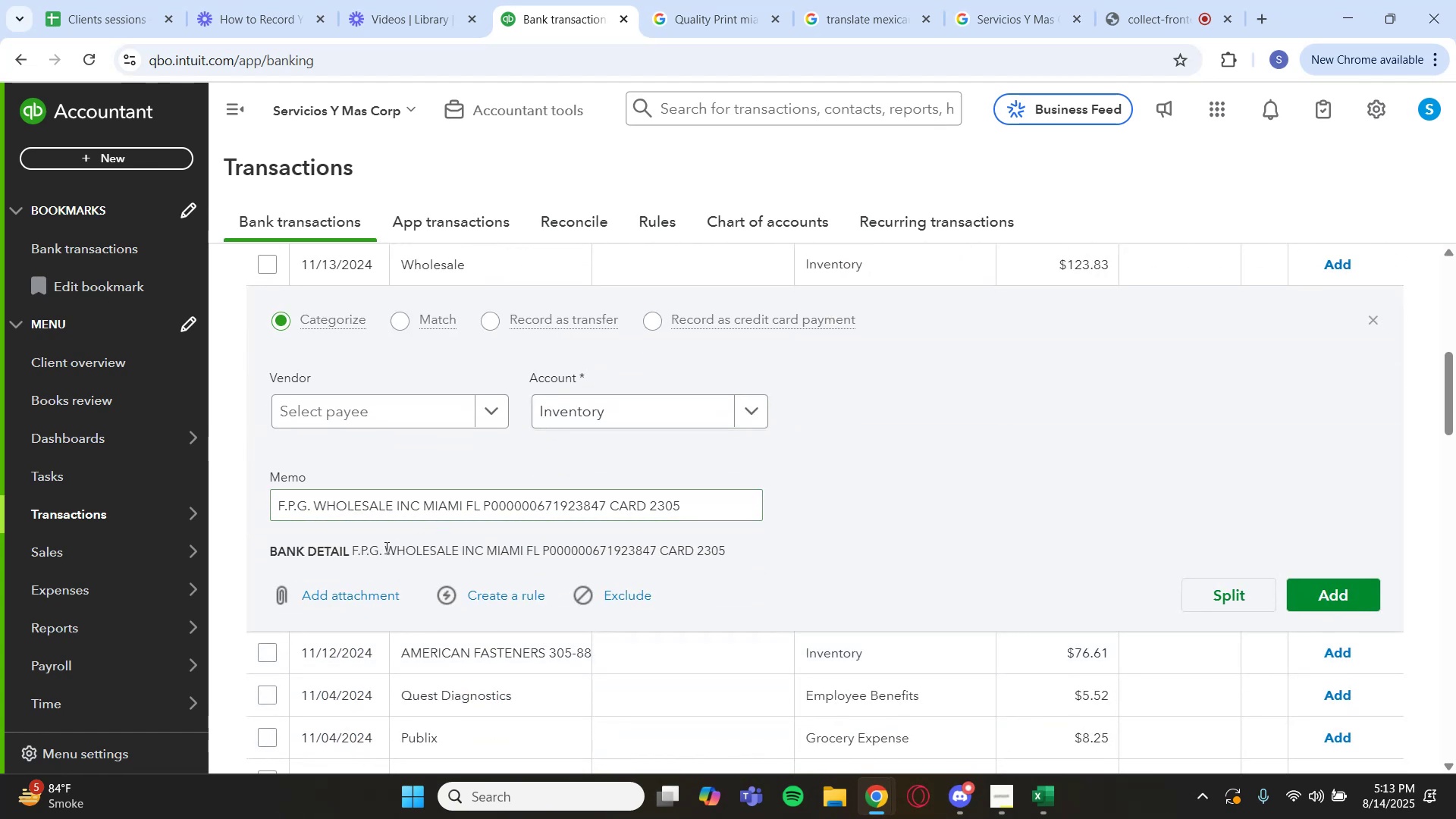 
left_click_drag(start_coordinate=[384, 549], to_coordinate=[524, 549])
 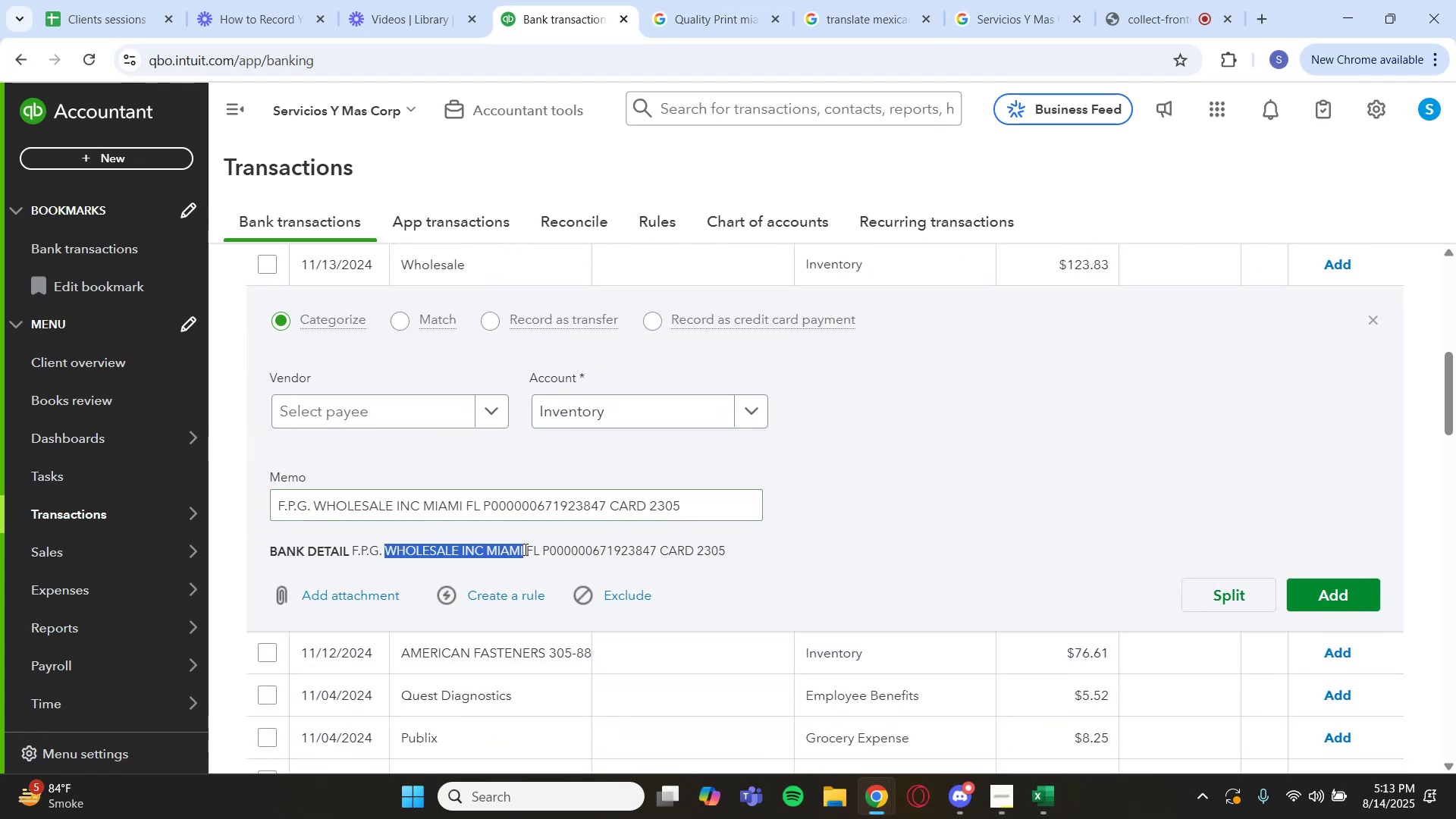 
key(Control+C)
 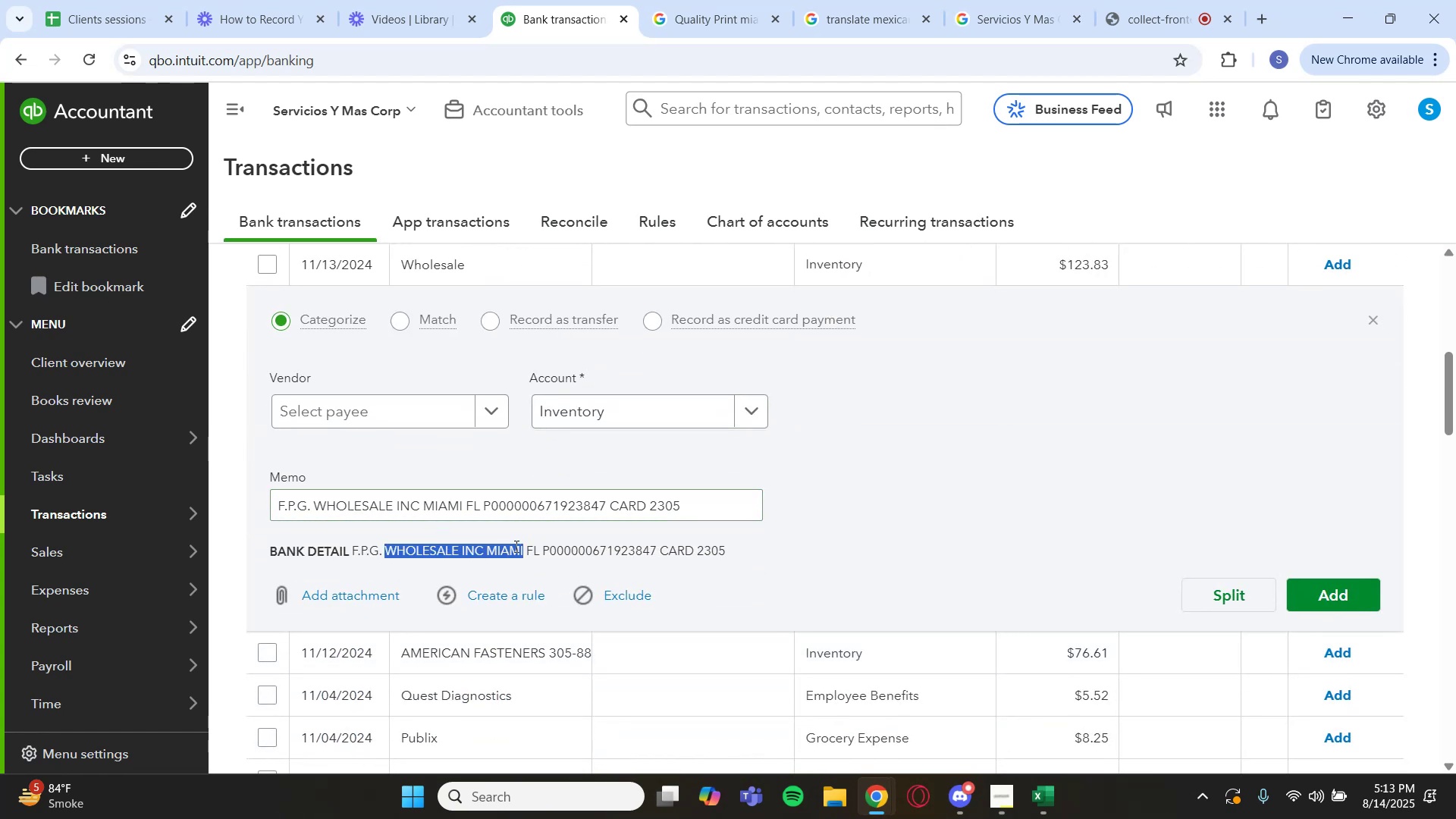 
scroll: coordinate [780, 359], scroll_direction: up, amount: 4.0
 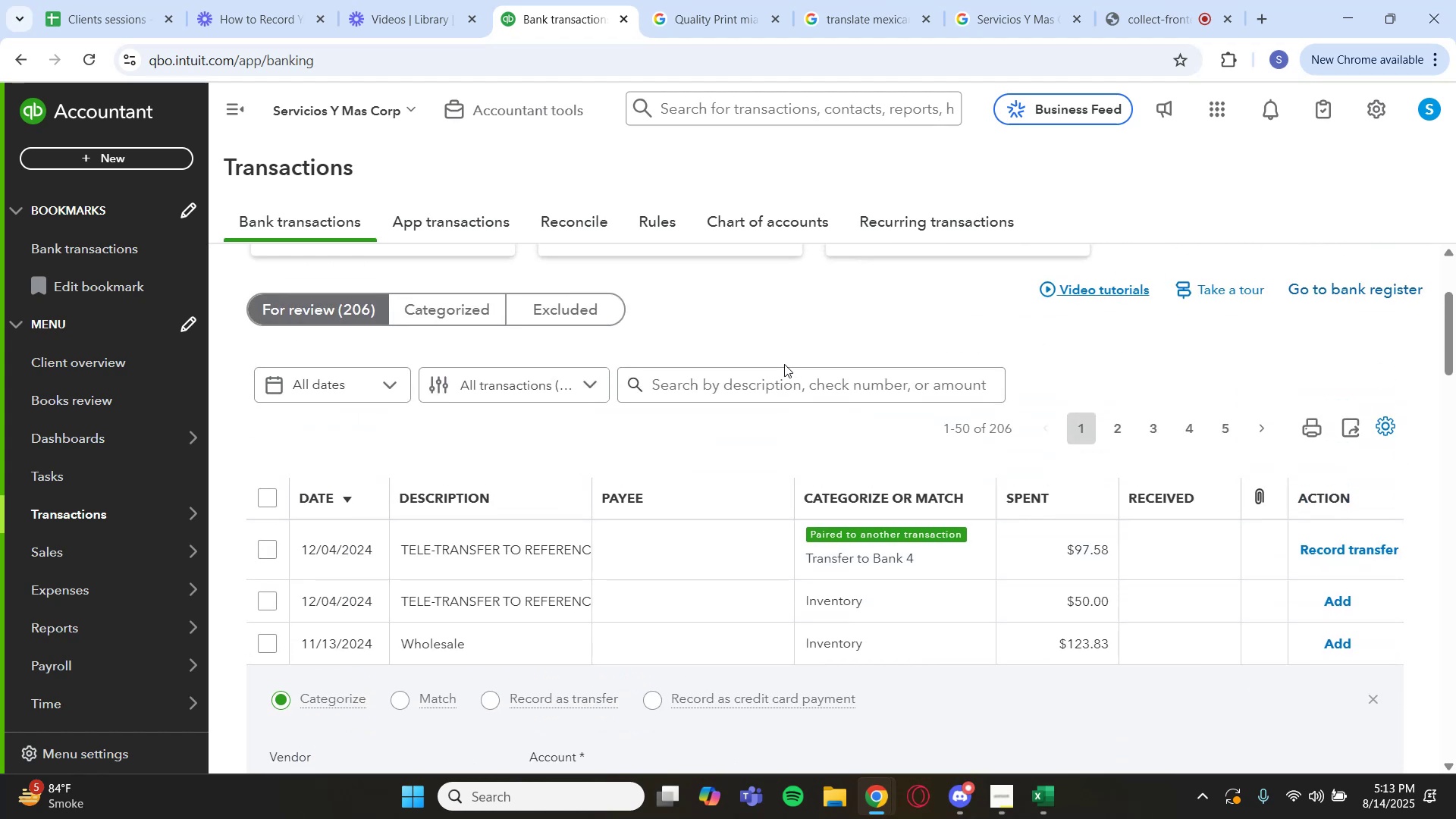 
left_click([764, 385])
 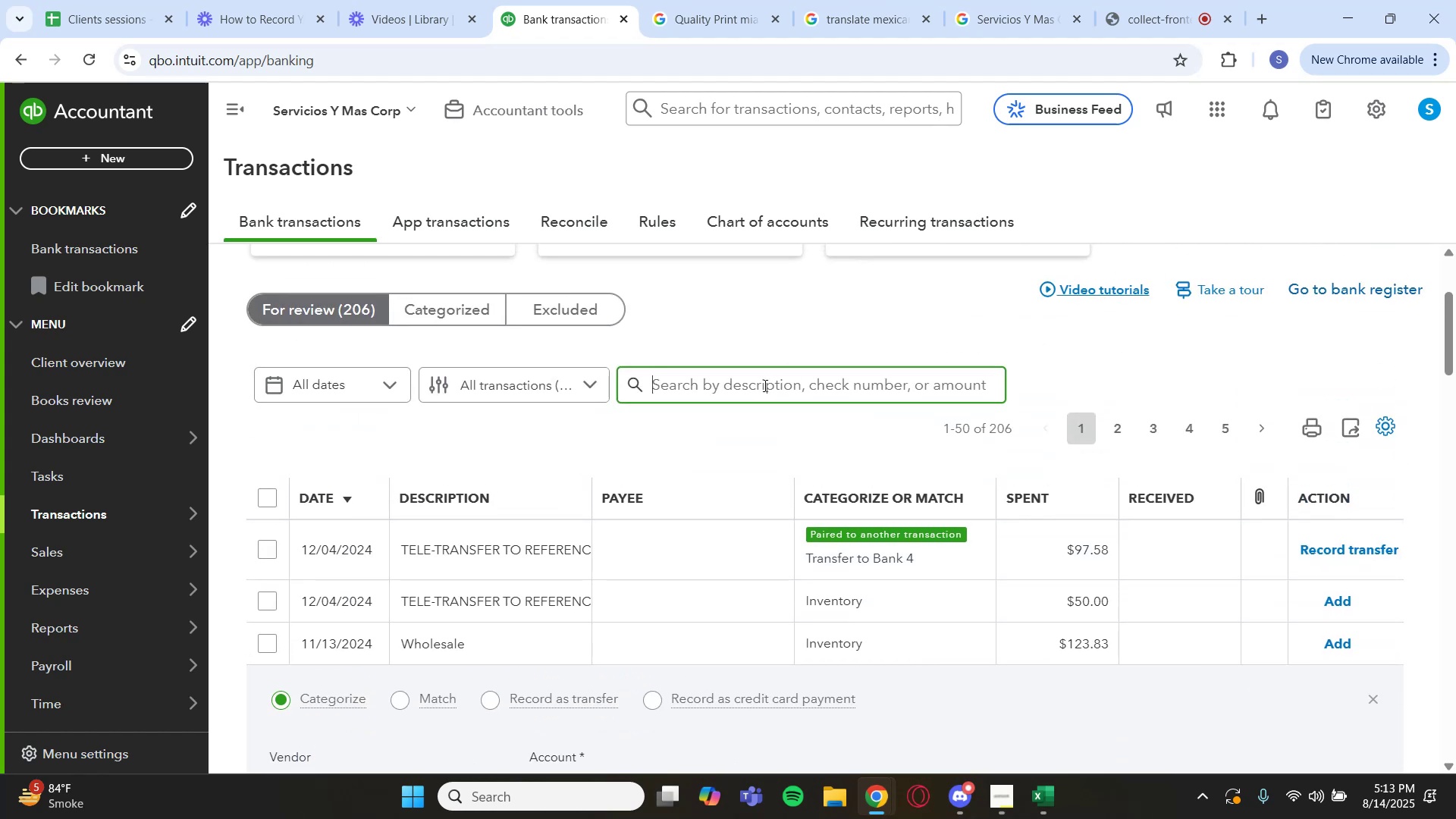 
key(Control+V)
 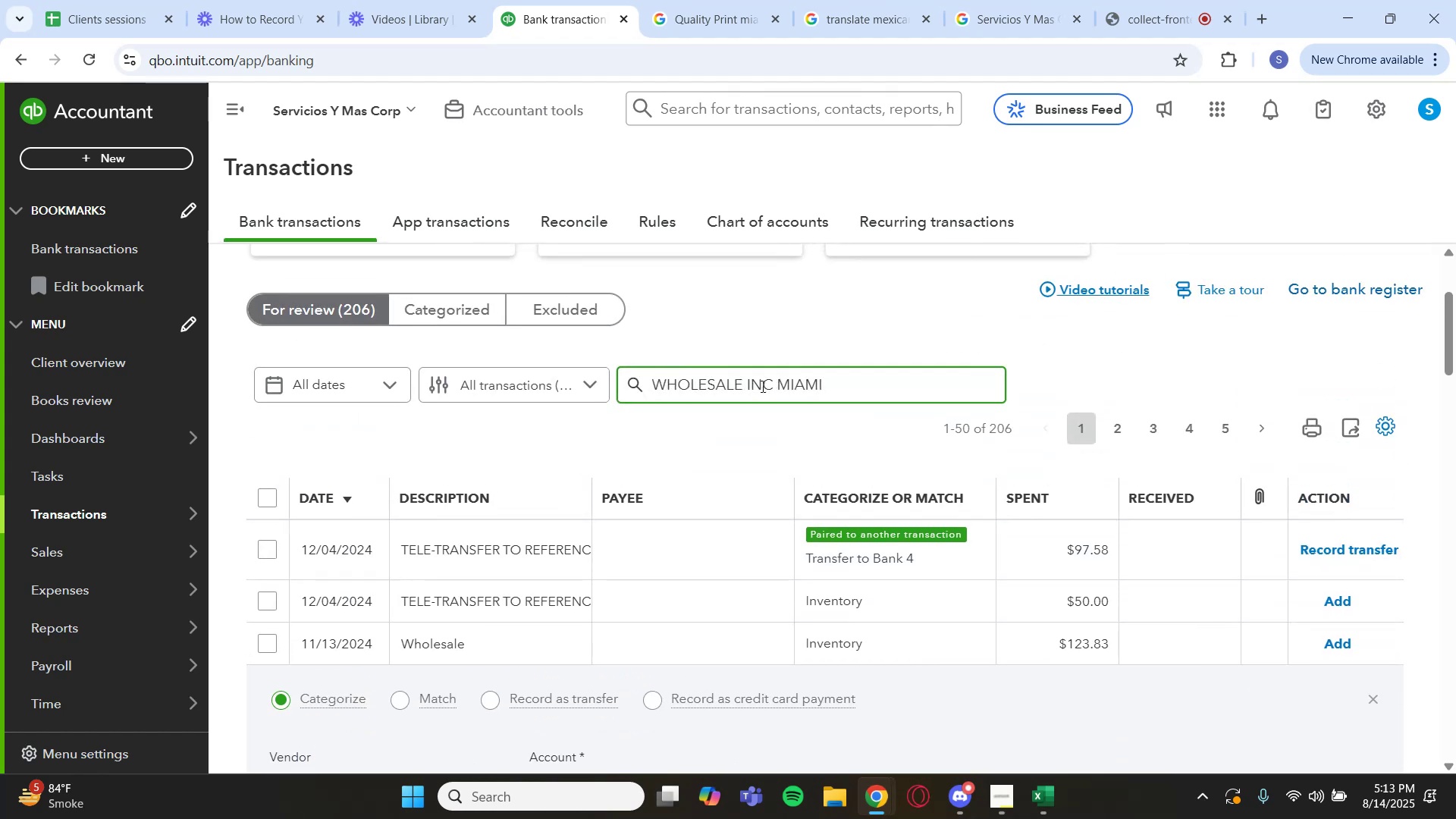 
key(Enter)
 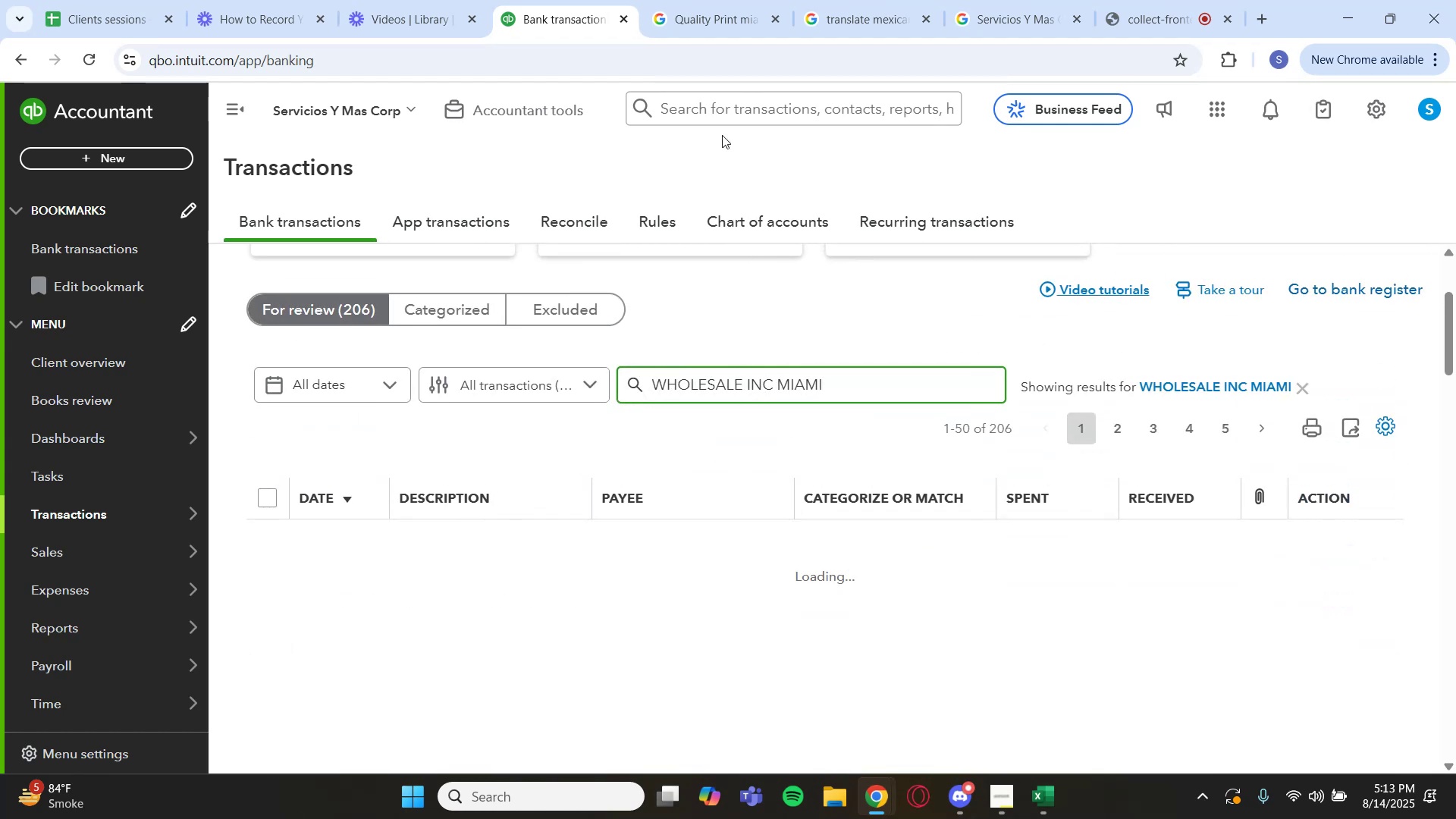 
left_click([709, 27])
 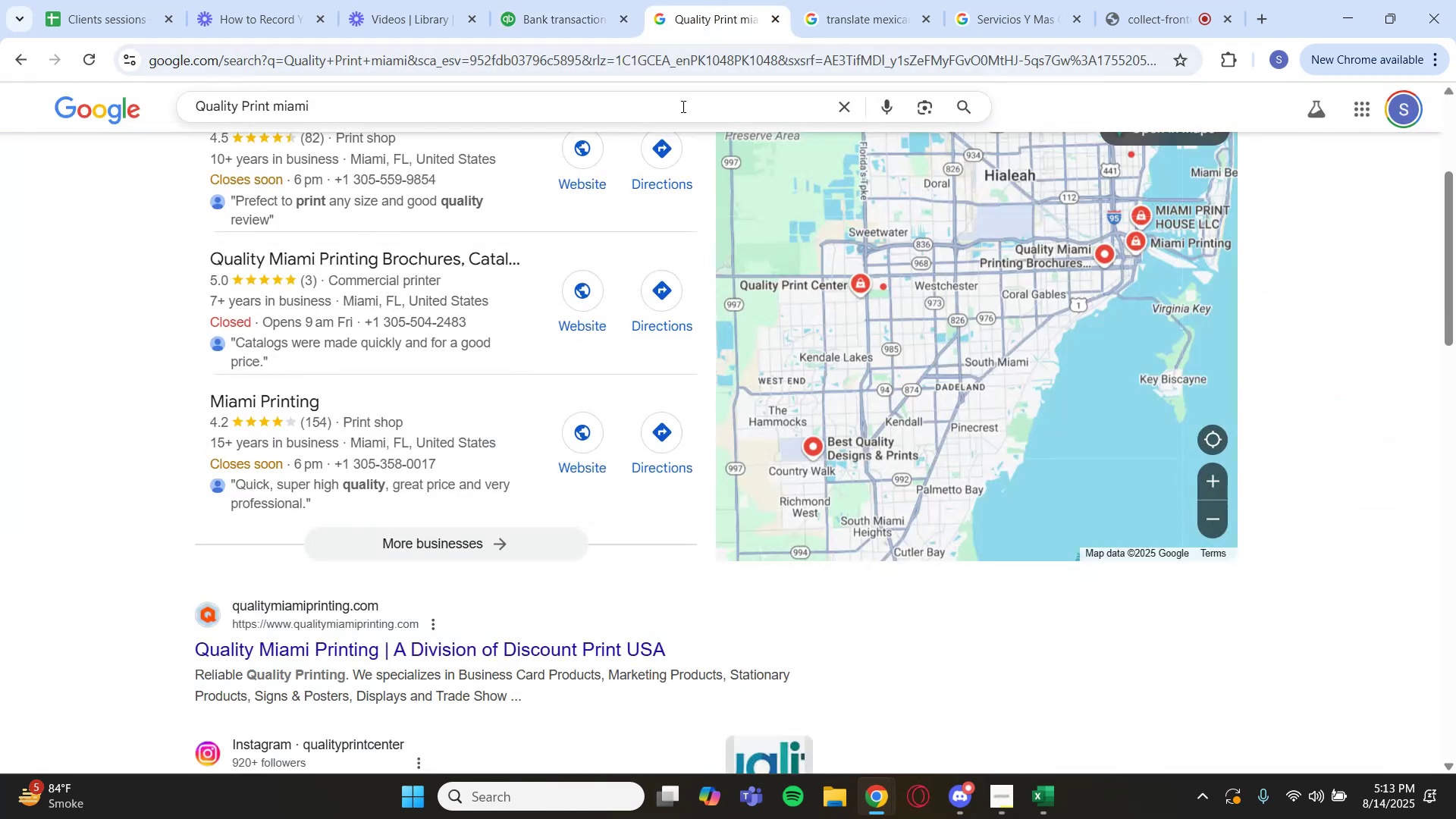 
left_click([670, 102])
 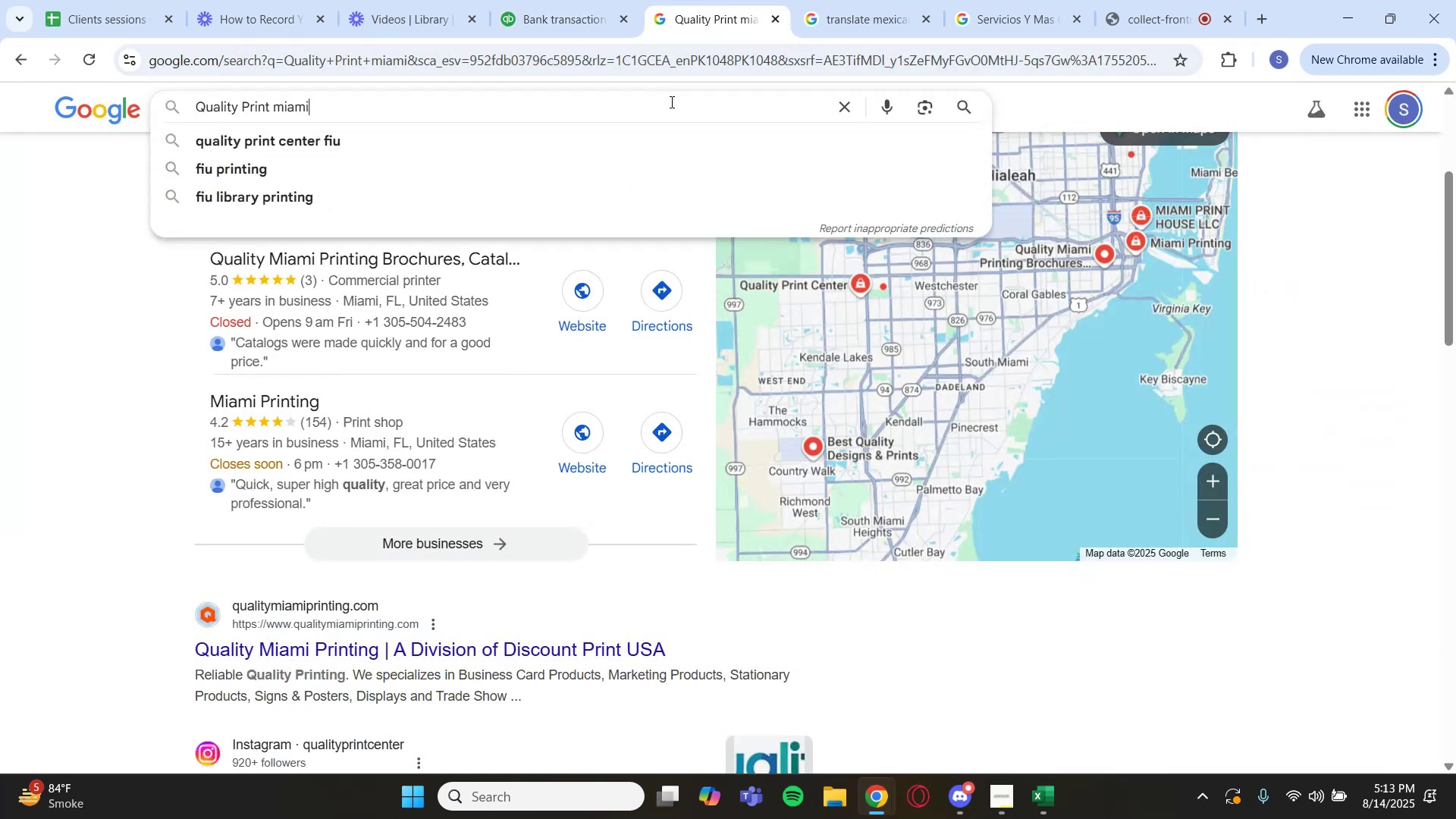 
left_click_drag(start_coordinate=[670, 102], to_coordinate=[187, 86])
 